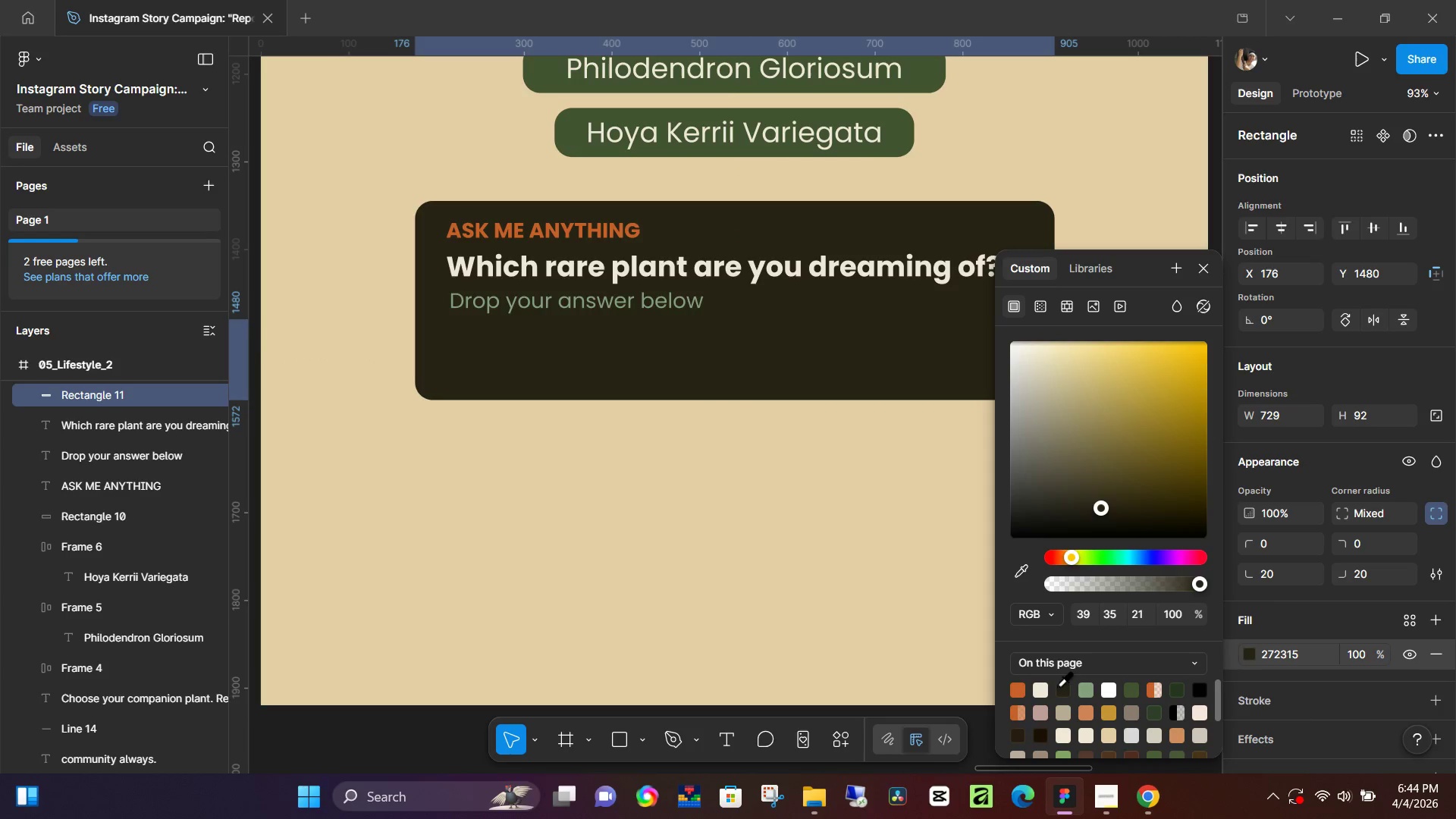 
left_click([1037, 733])
 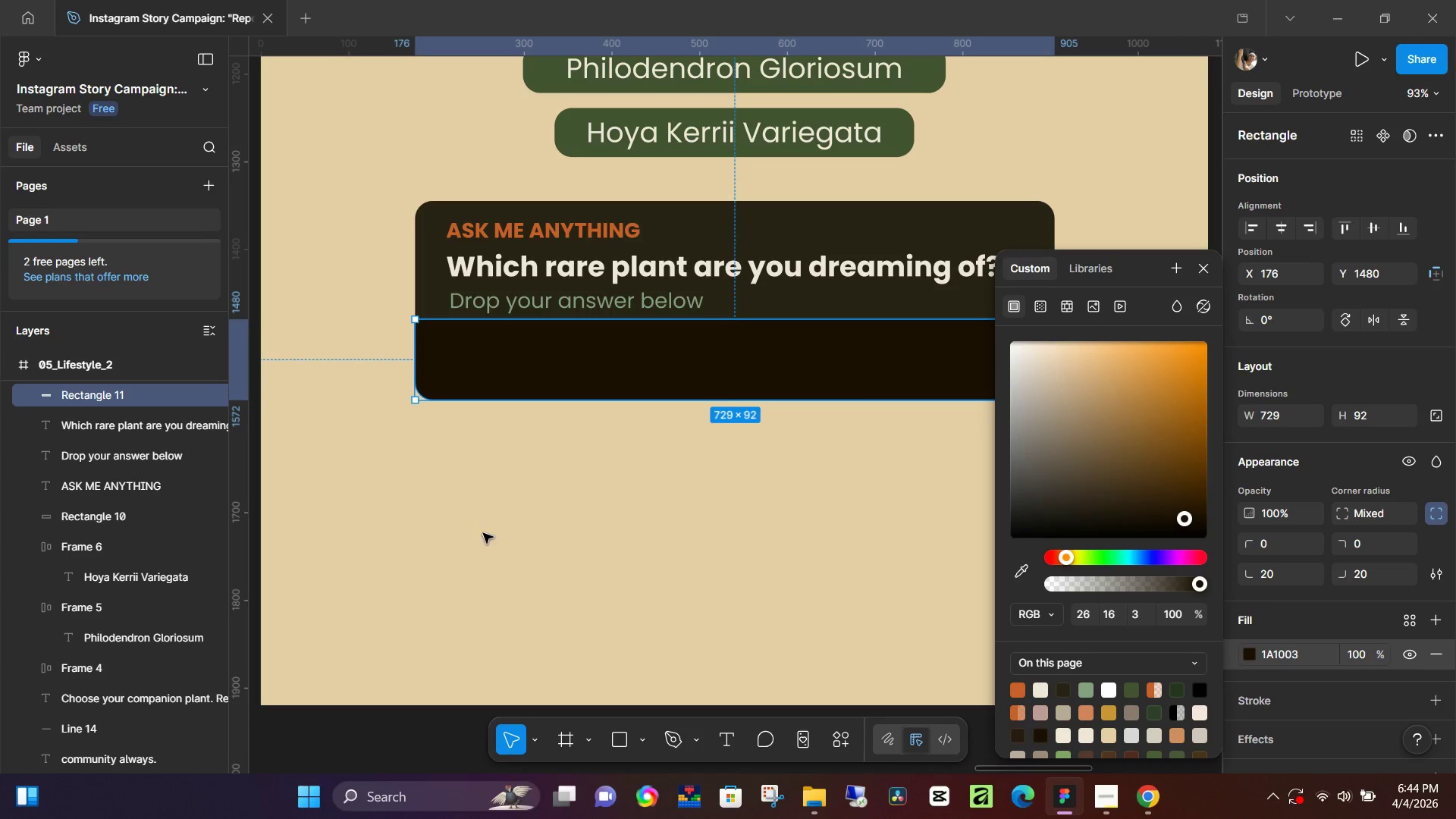 
left_click([479, 533])
 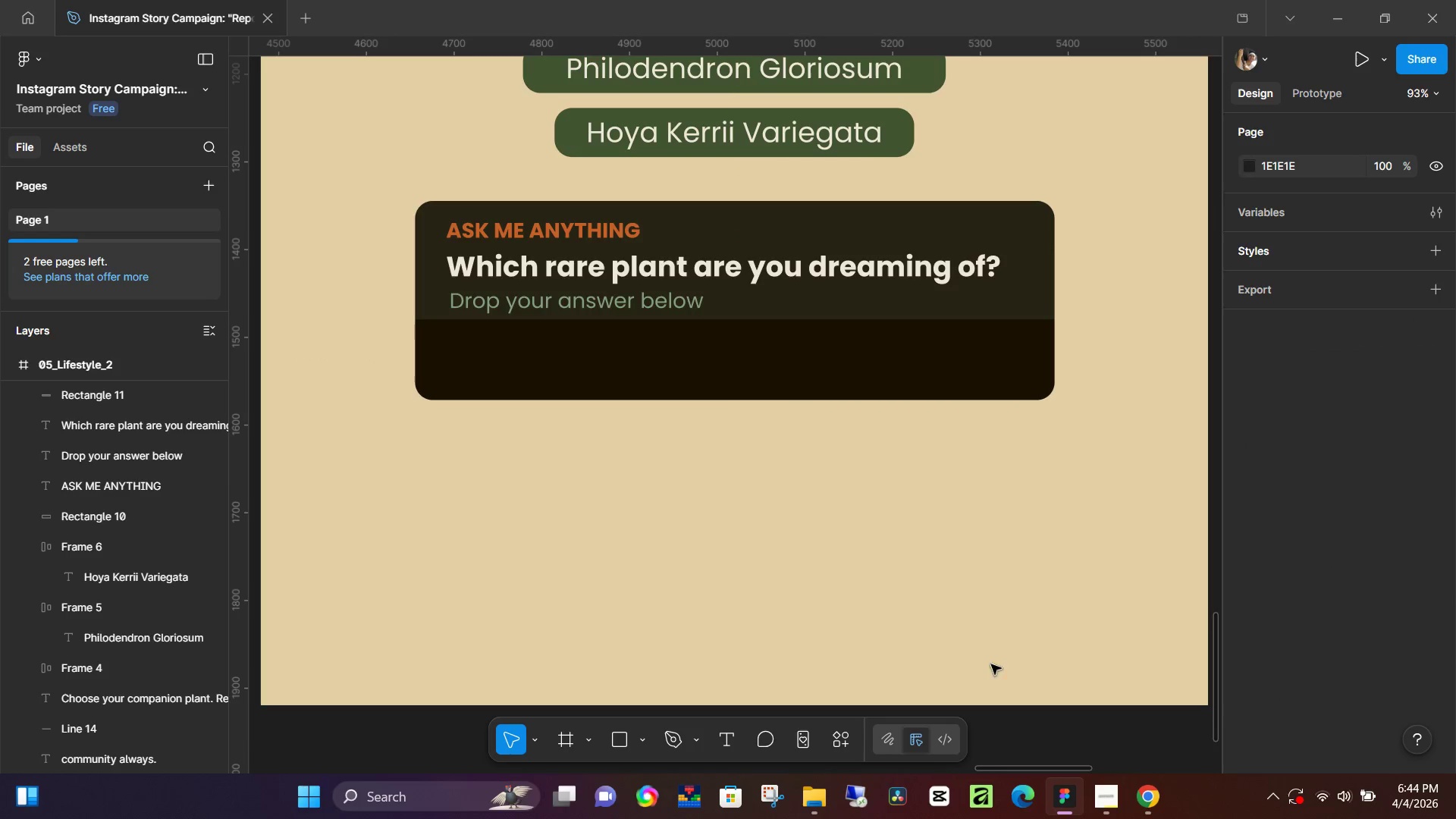 
hold_key(key=ControlLeft, duration=0.56)
 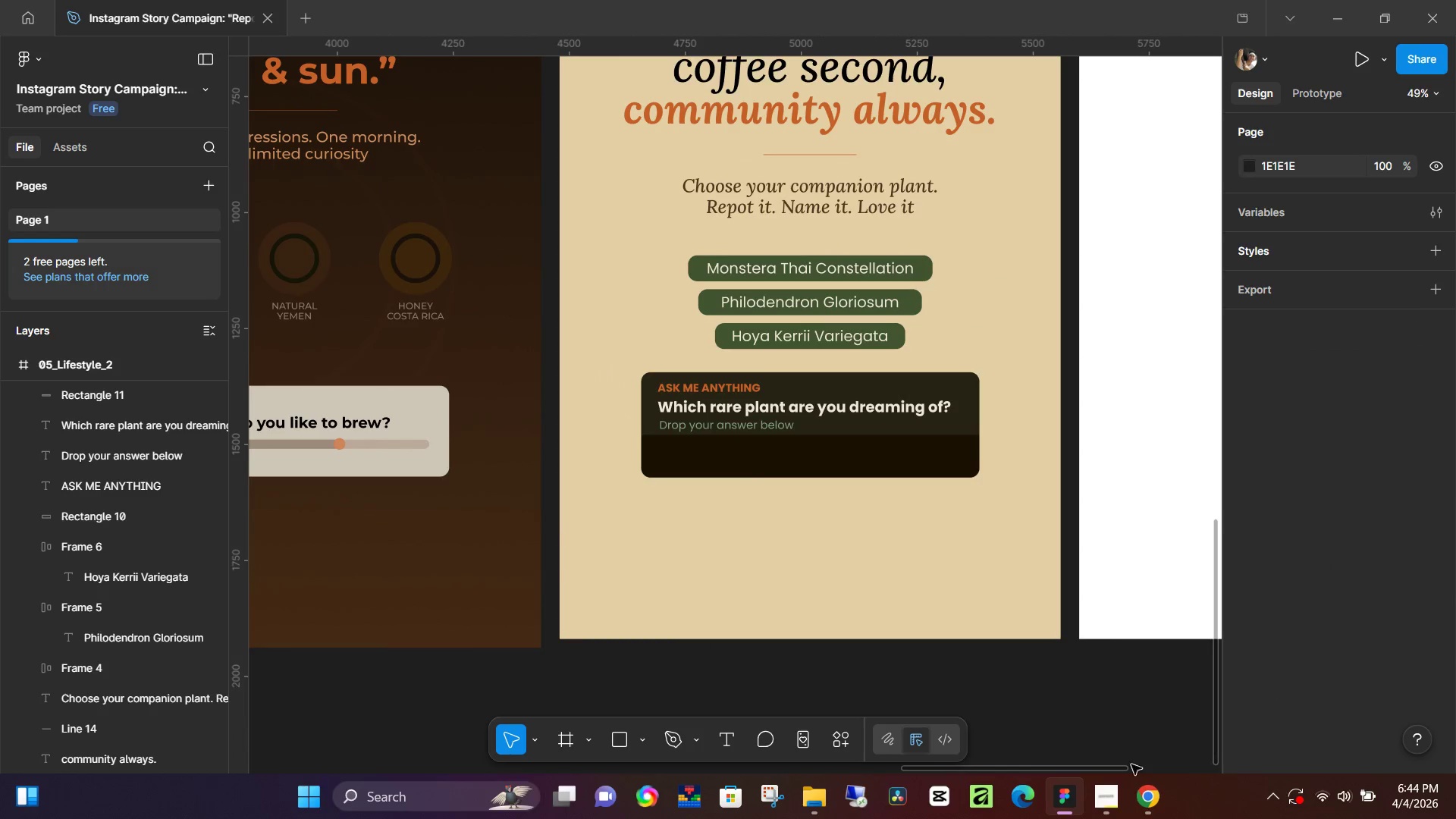 
hold_key(key=ControlLeft, duration=28.48)
 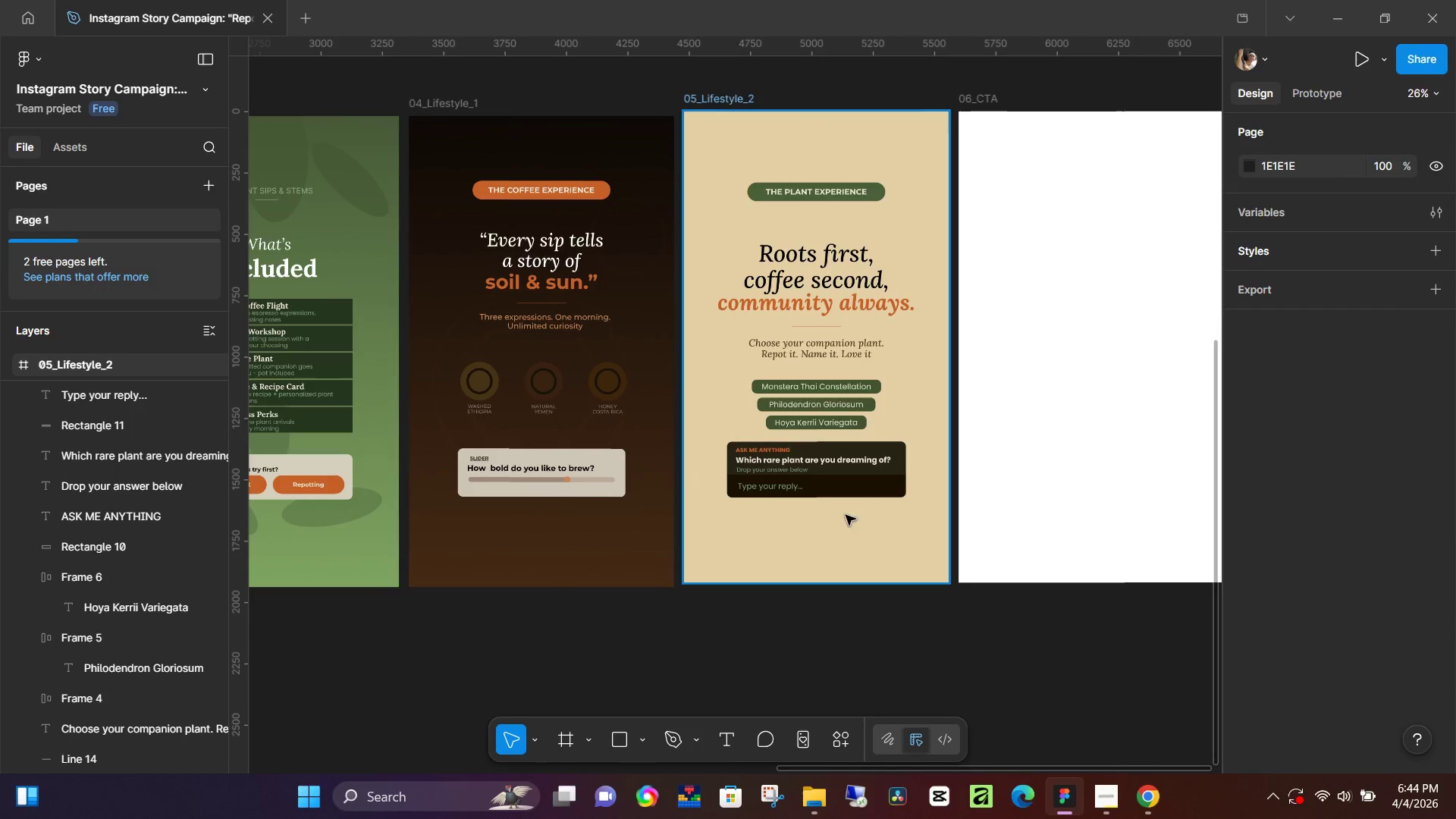 
scroll: coordinate [896, 566], scroll_direction: down, amount: 5.0
 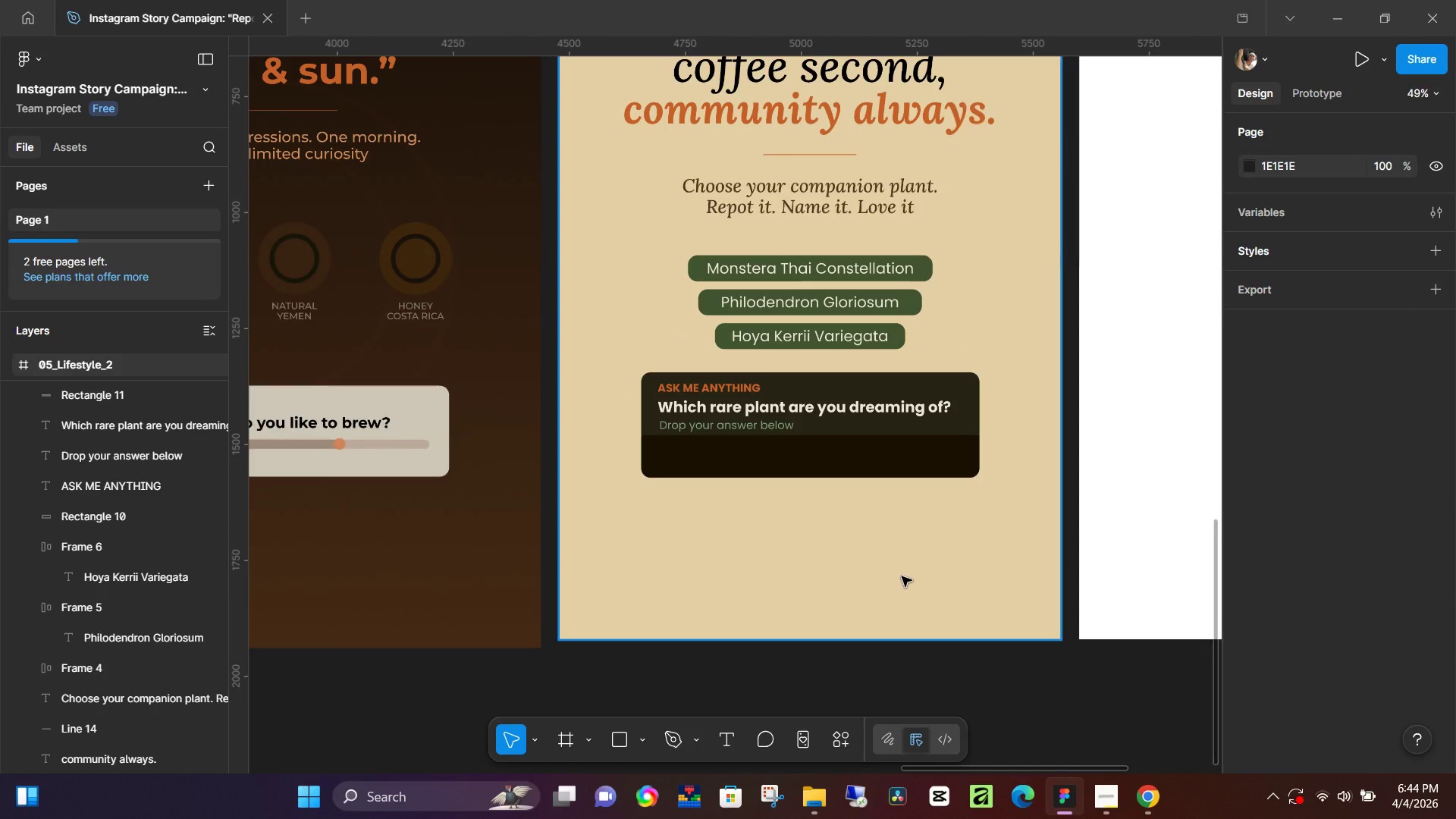 
left_click([1169, 802])
 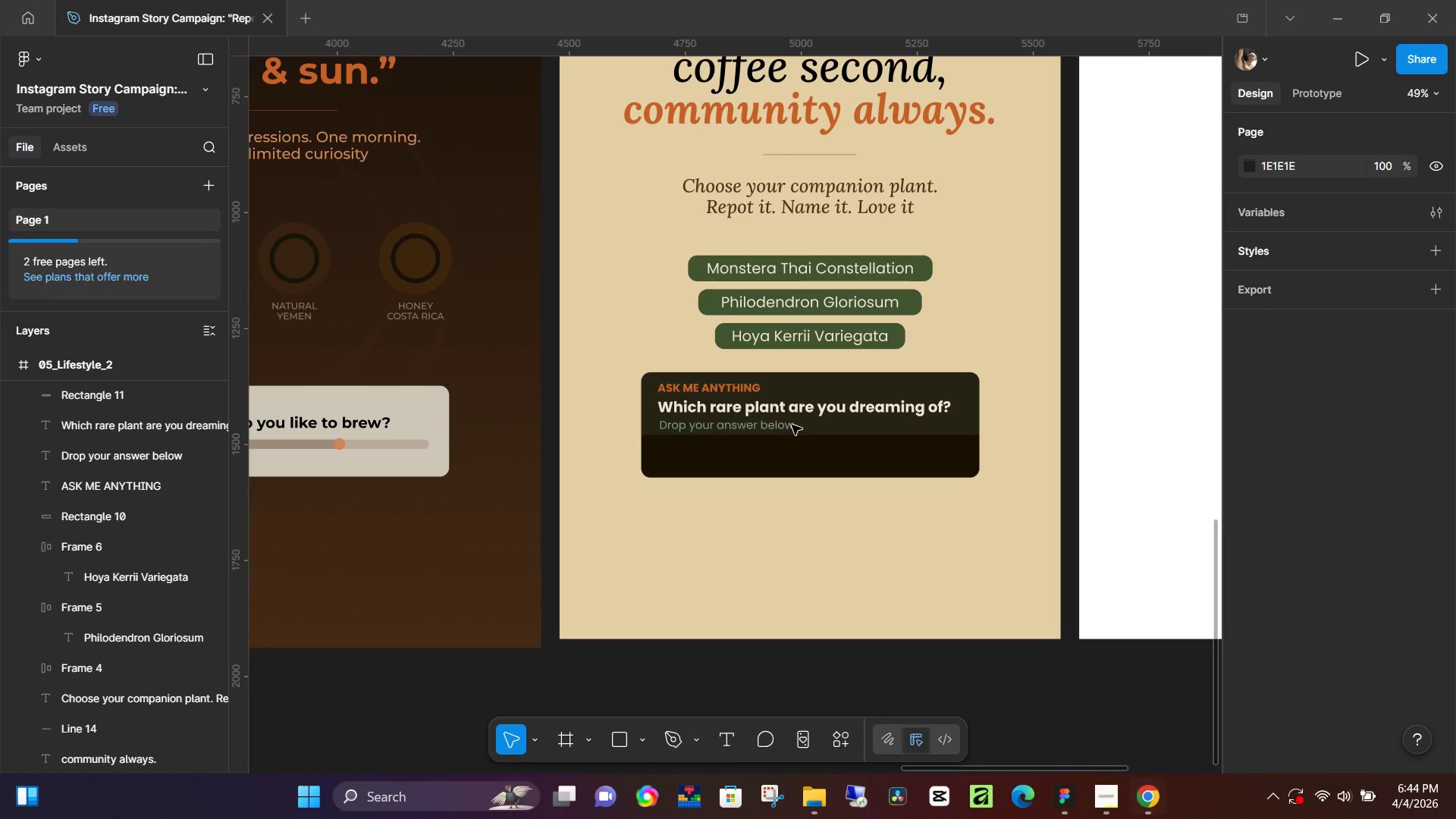 
left_click([990, 346])
 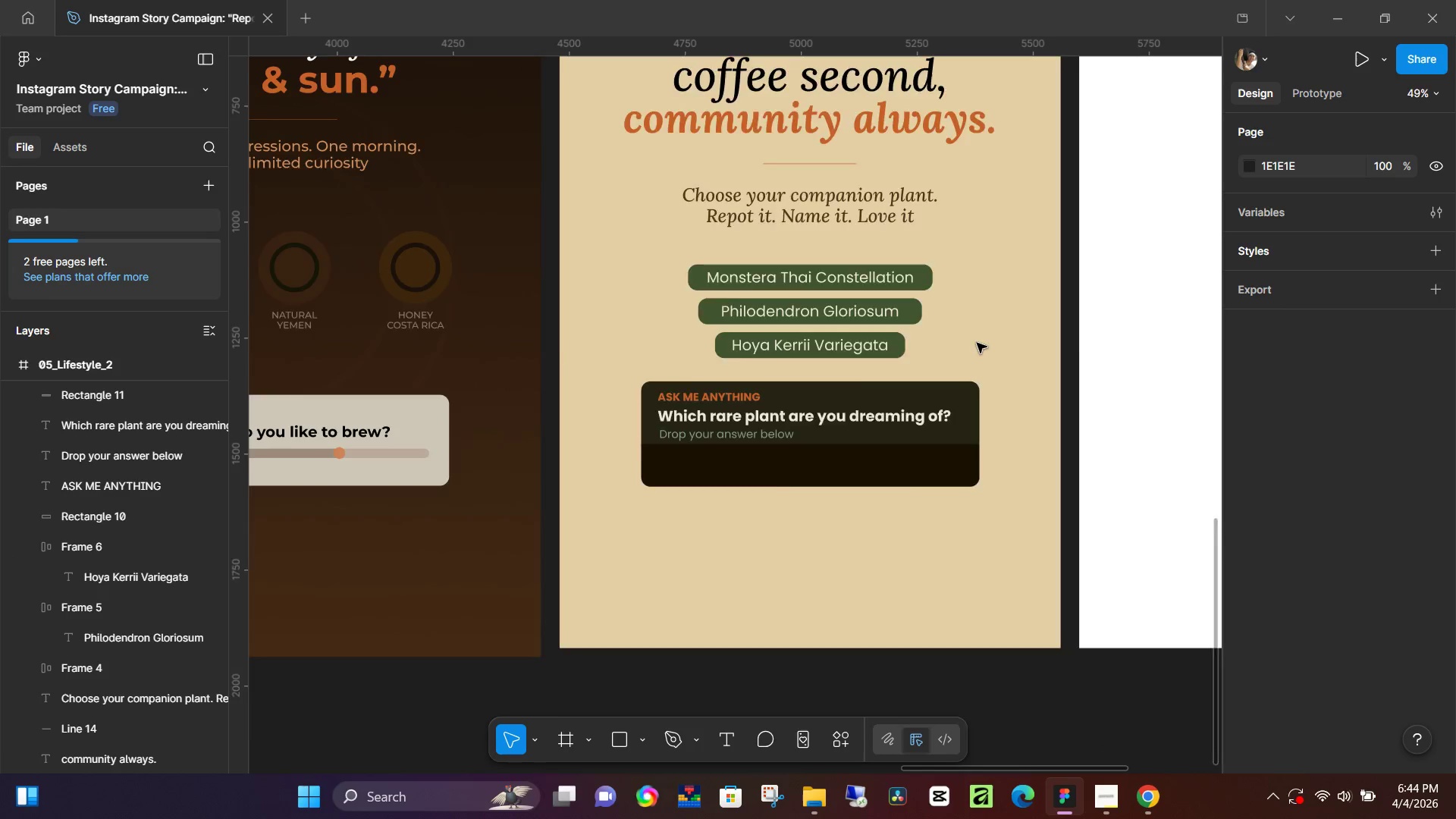 
scroll: coordinate [973, 345], scroll_direction: up, amount: 27.0
 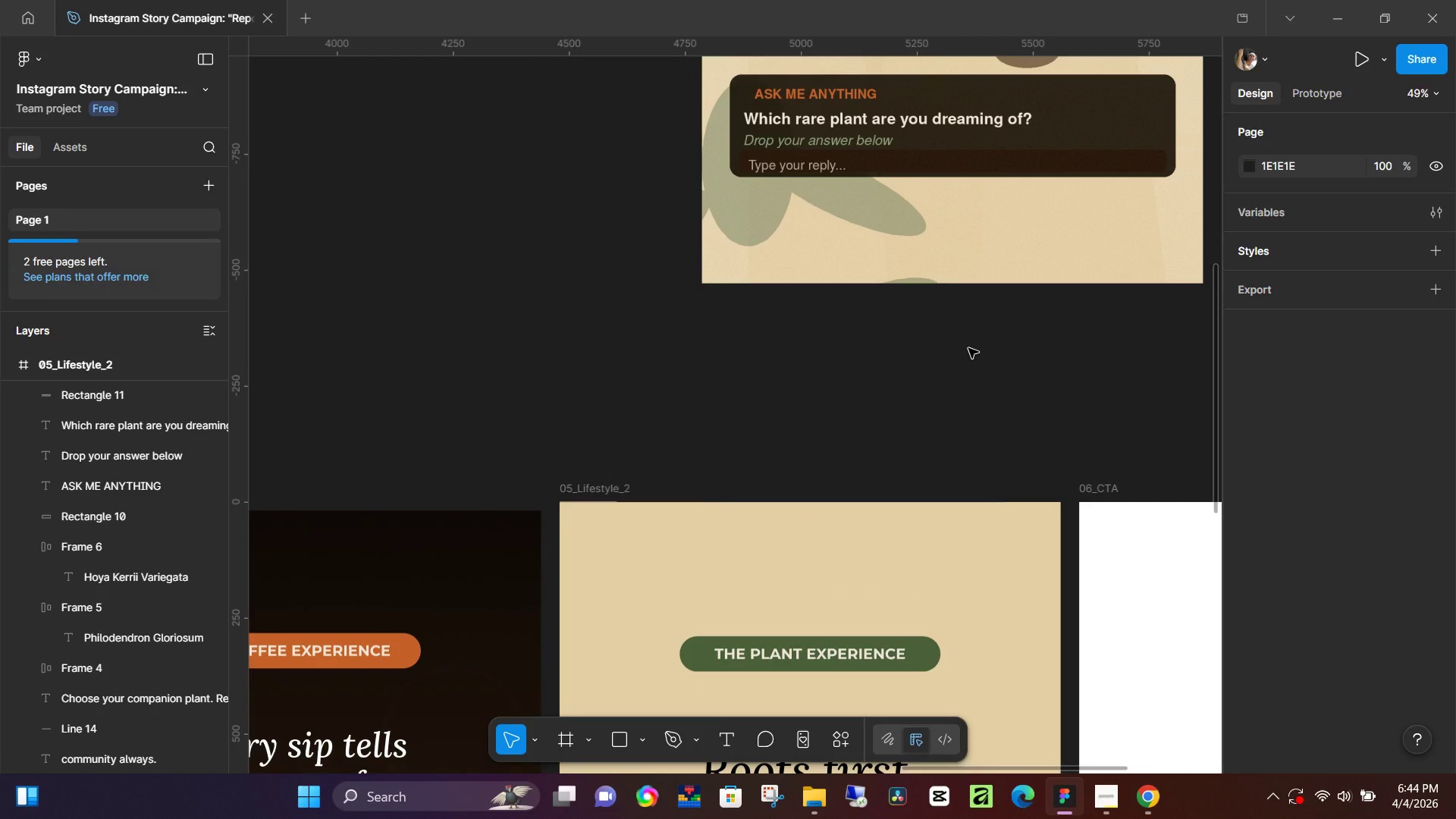 
scroll: coordinate [855, 359], scroll_direction: down, amount: 12.0
 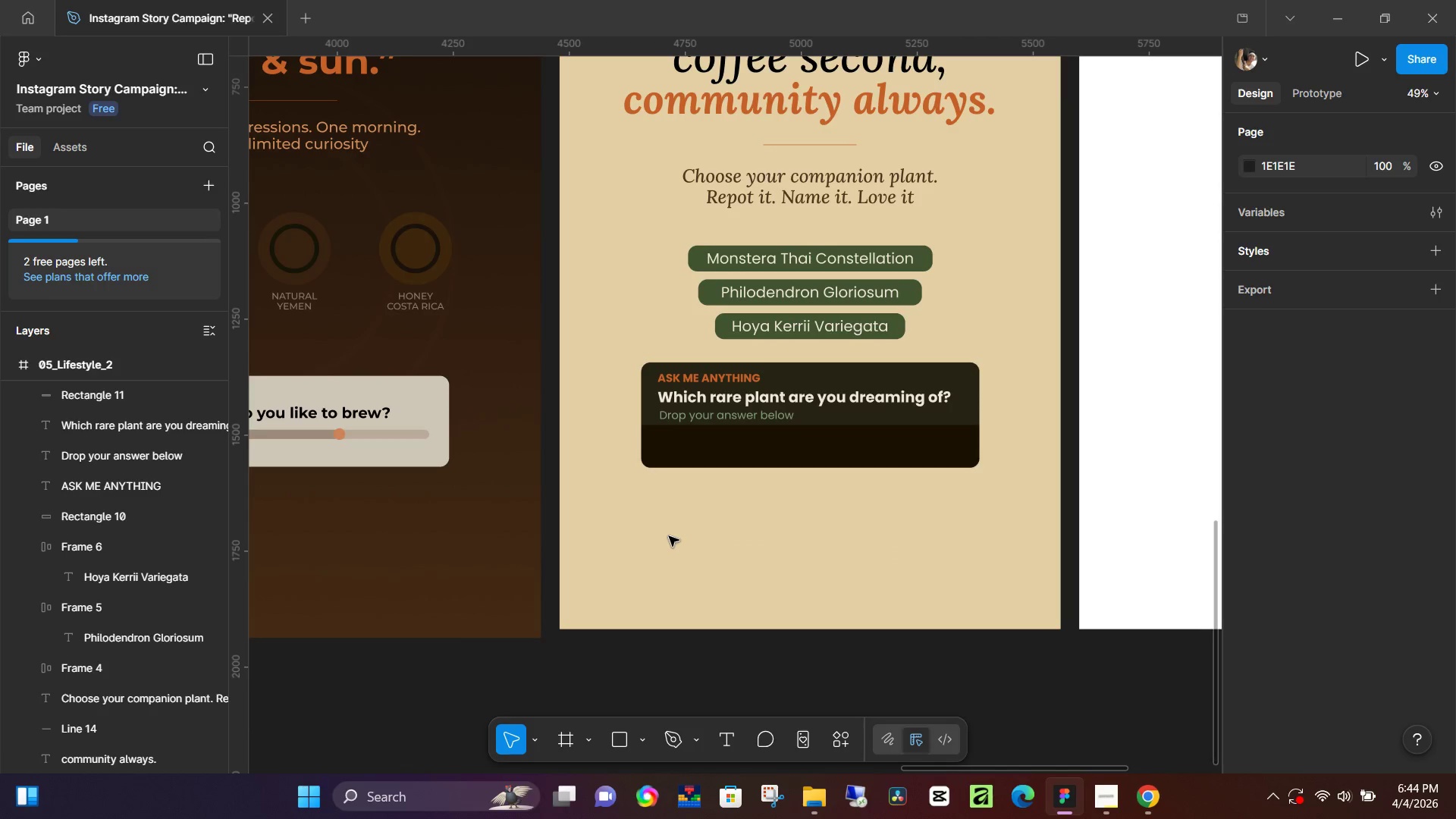 
key(T)
 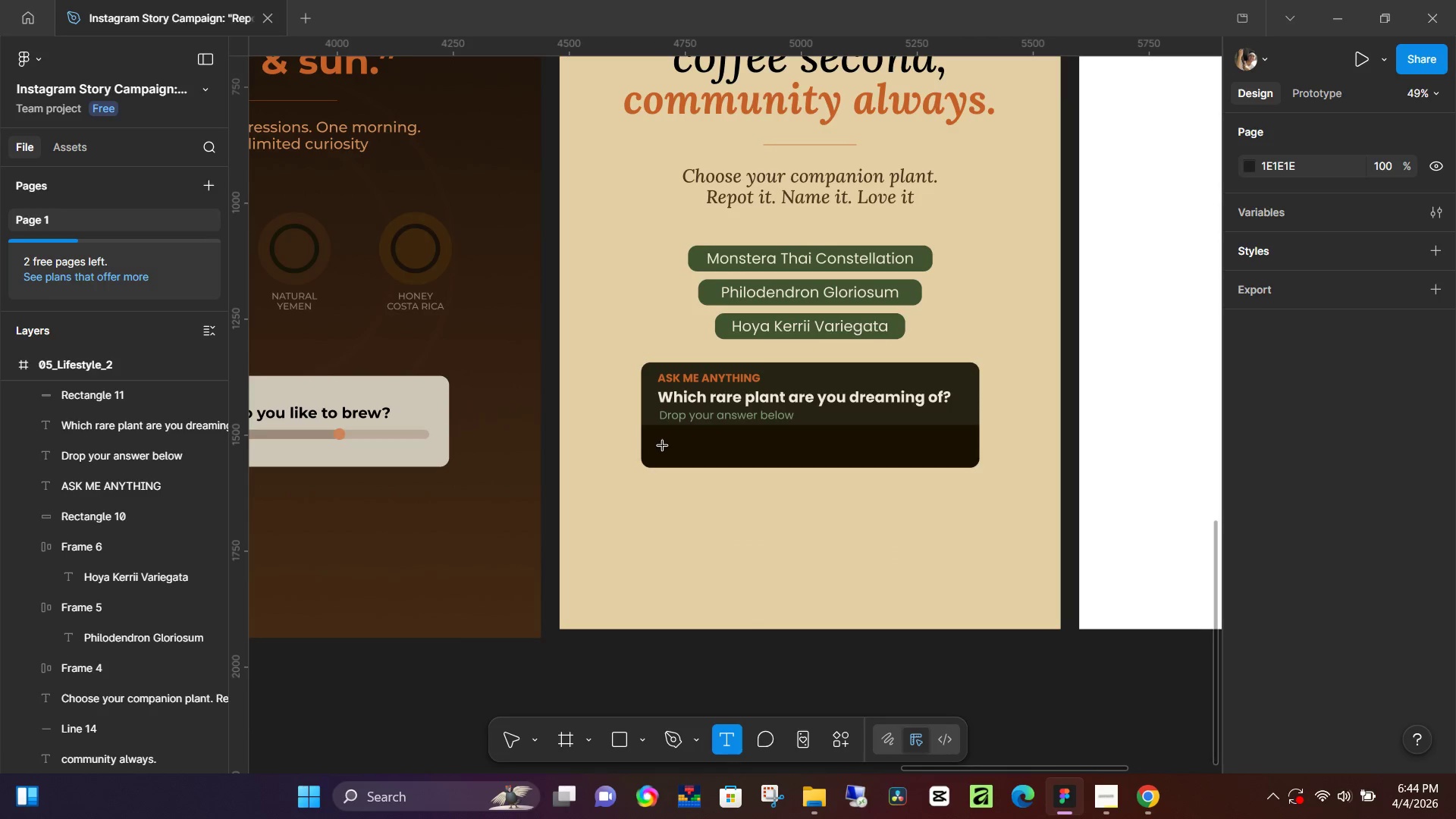 
left_click([663, 446])
 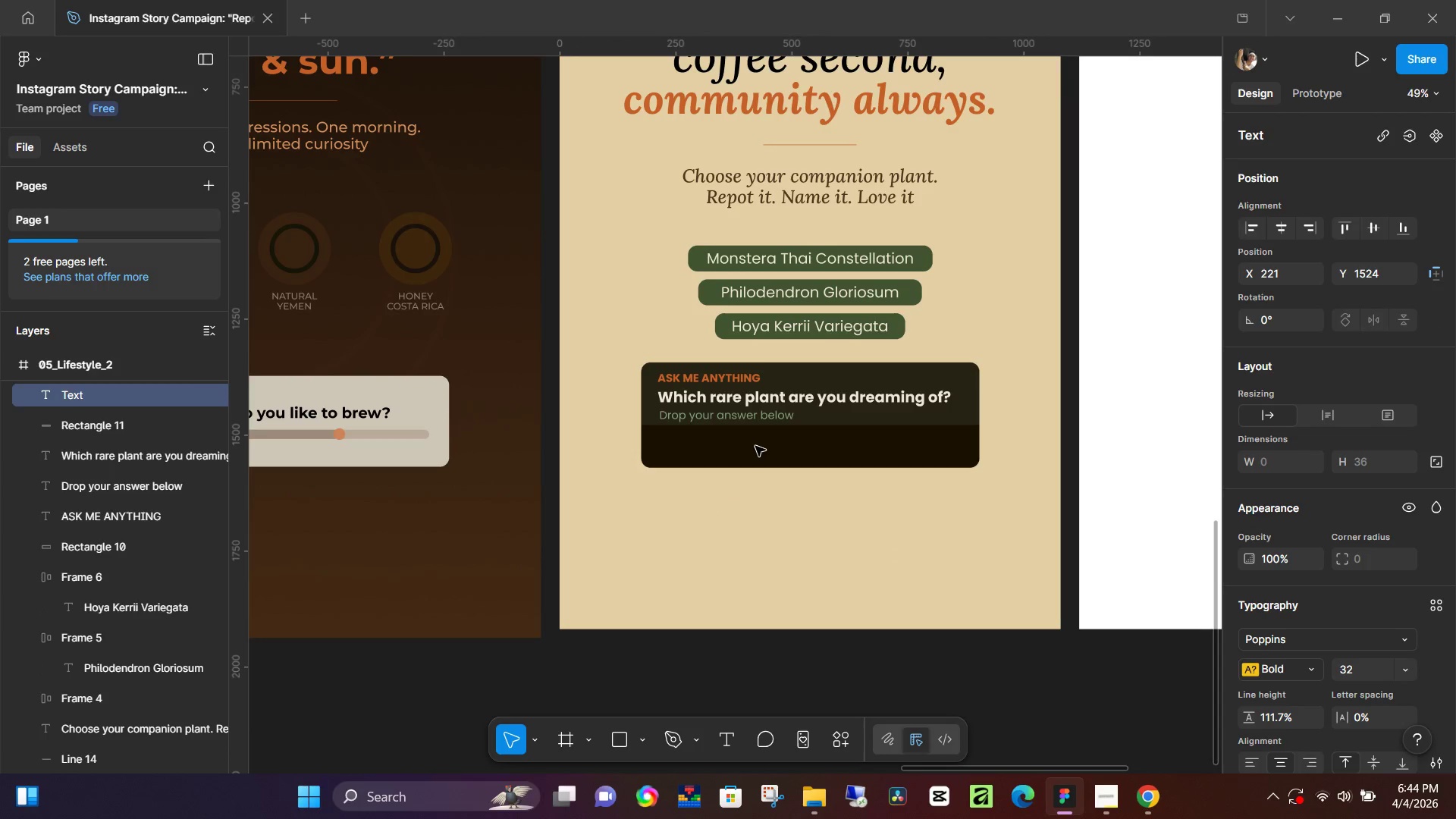 
type(Type your reply...)
 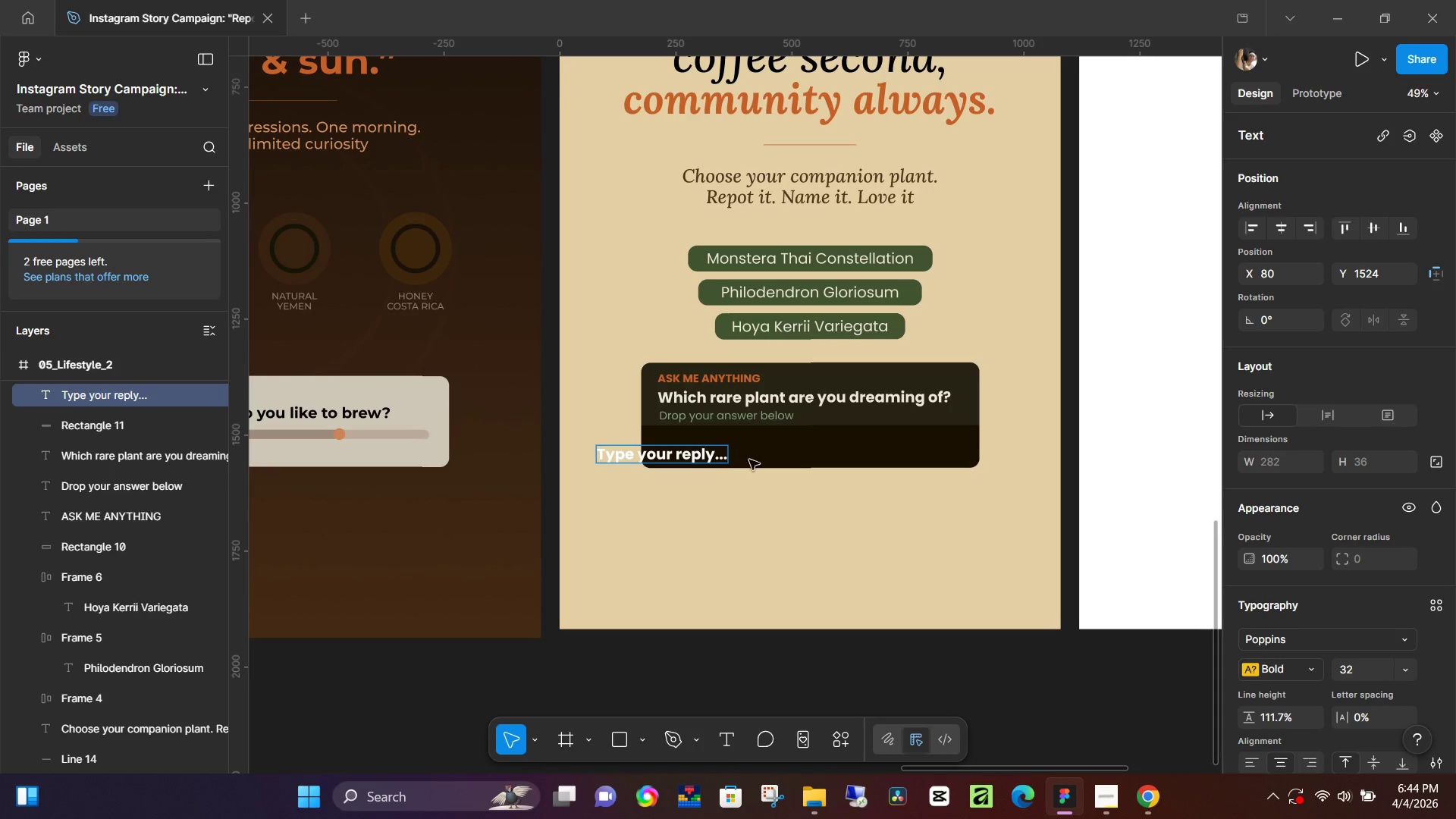 
left_click_drag(start_coordinate=[749, 496], to_coordinate=[745, 505])
 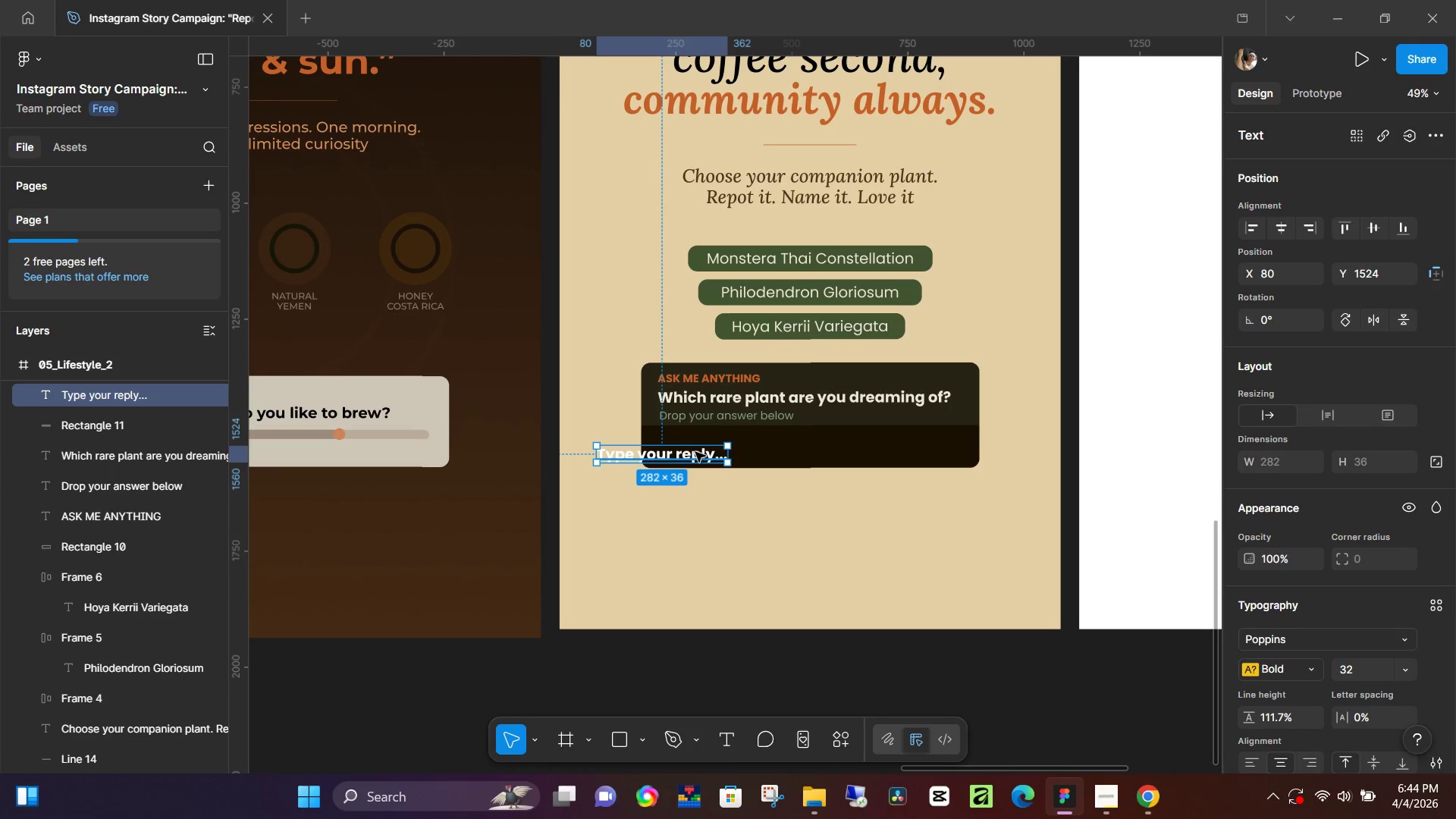 
left_click_drag(start_coordinate=[695, 452], to_coordinate=[755, 445])
 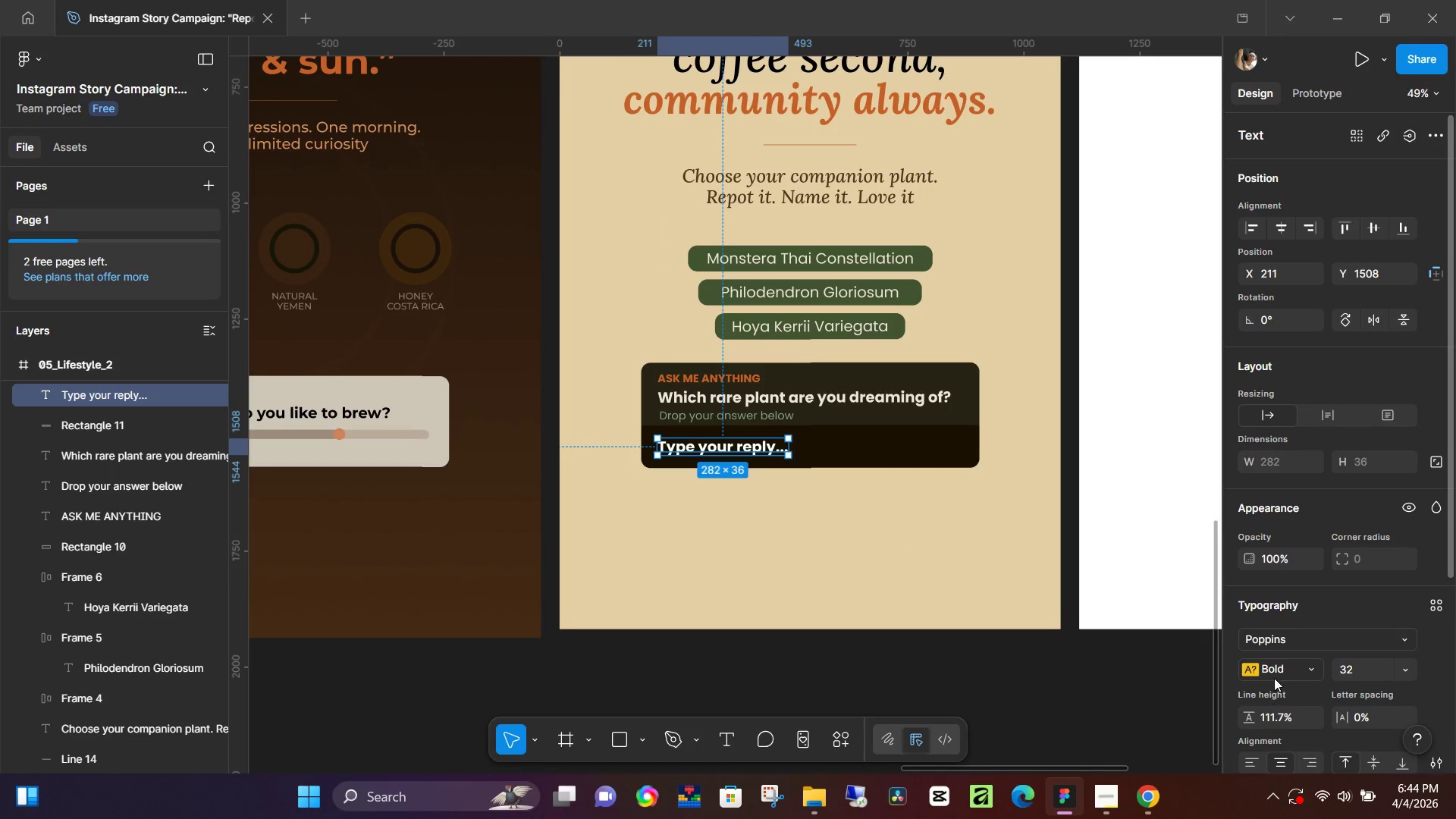 
left_click([1310, 674])
 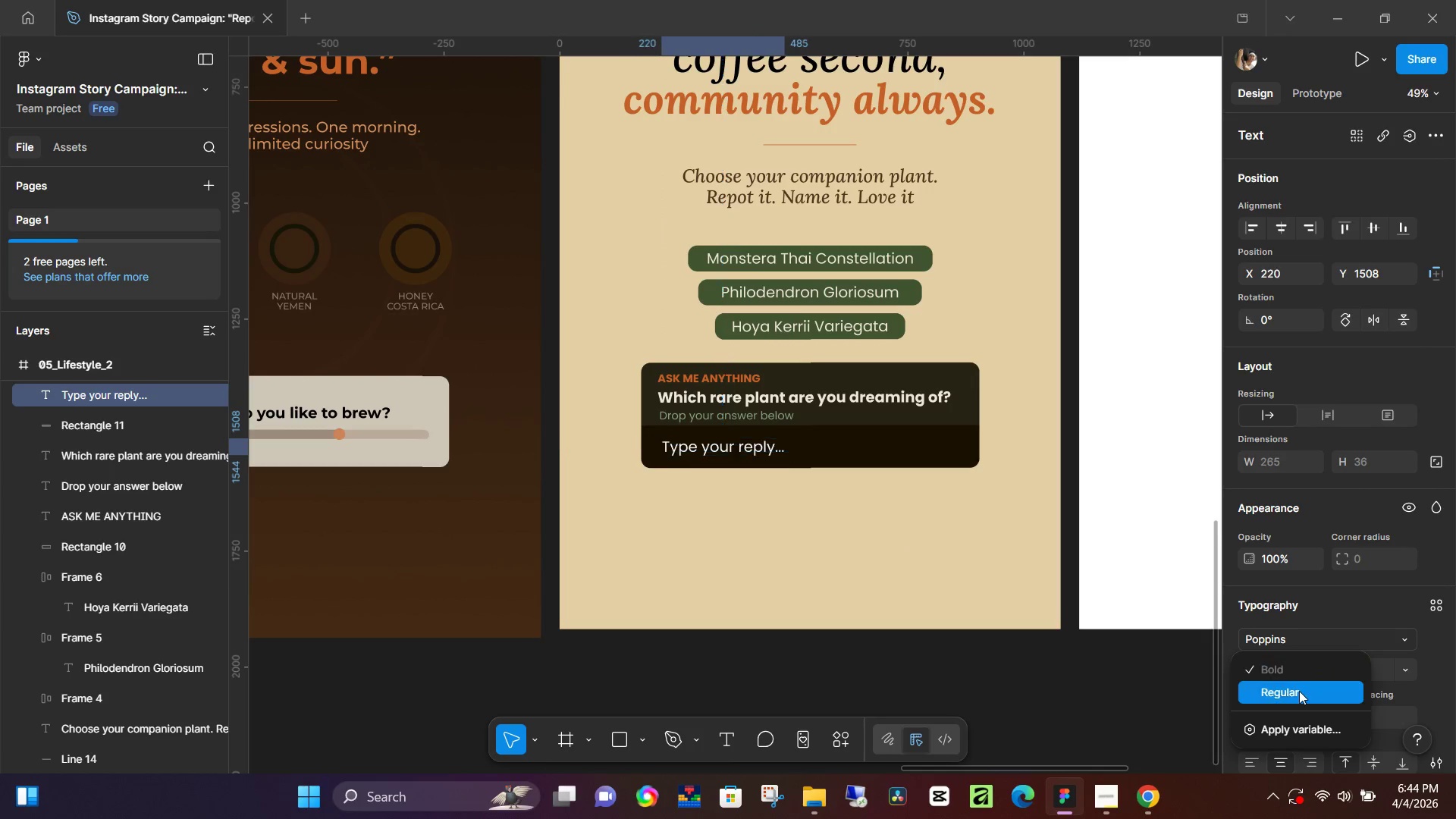 
left_click([1299, 691])
 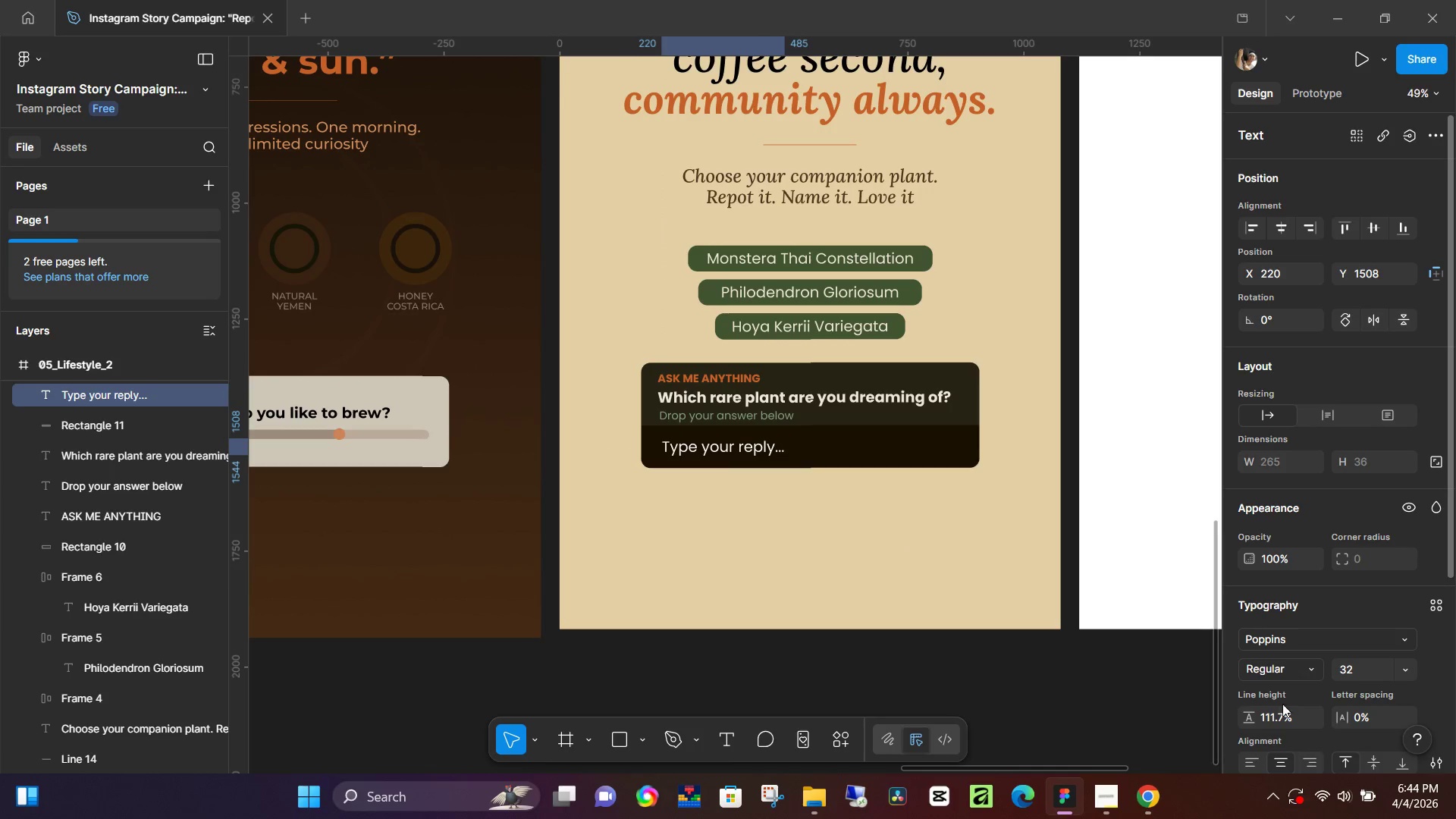 
scroll: coordinate [1282, 706], scroll_direction: down, amount: 3.0
 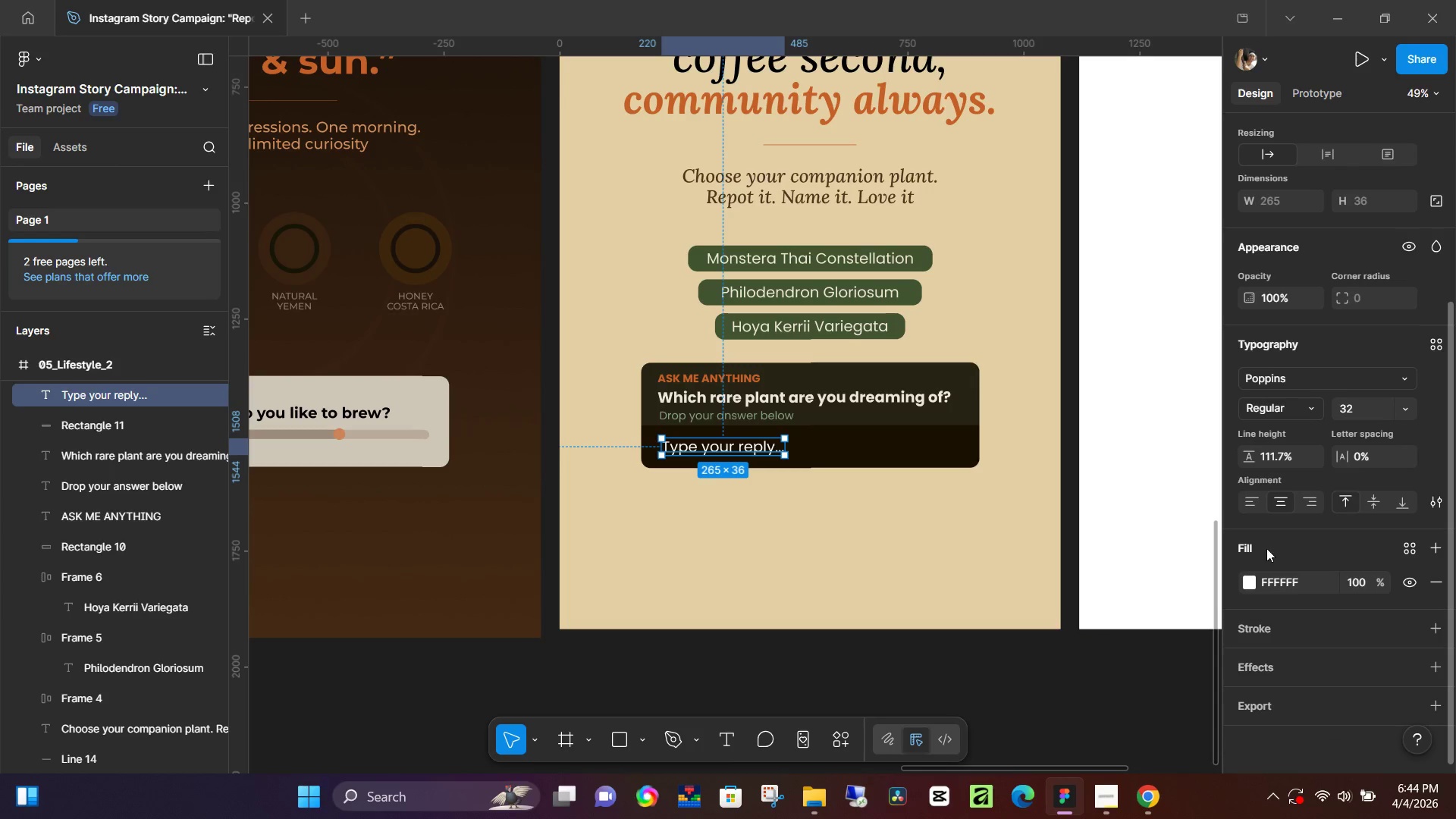 
left_click([1244, 581])
 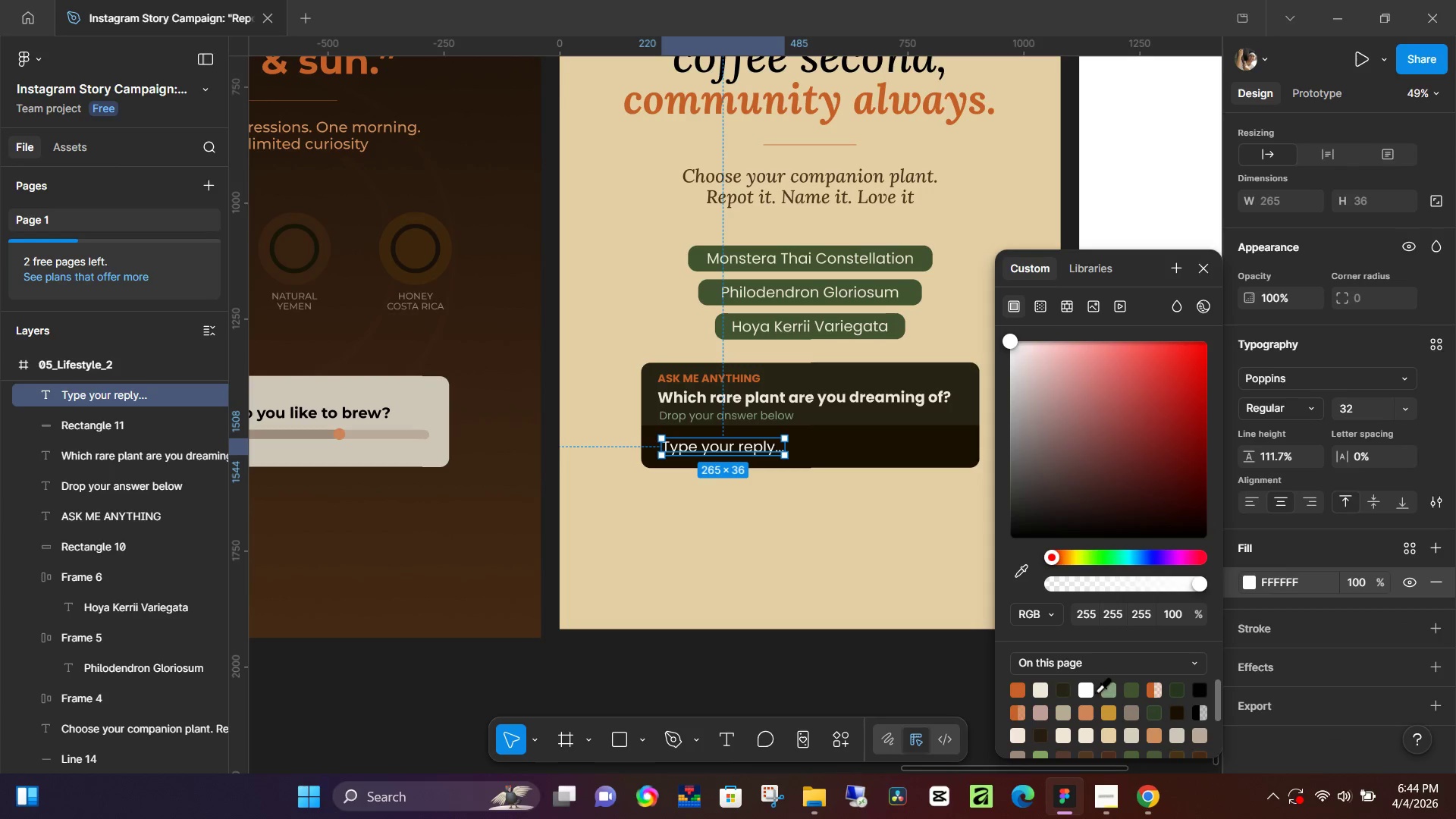 
left_click([1106, 691])
 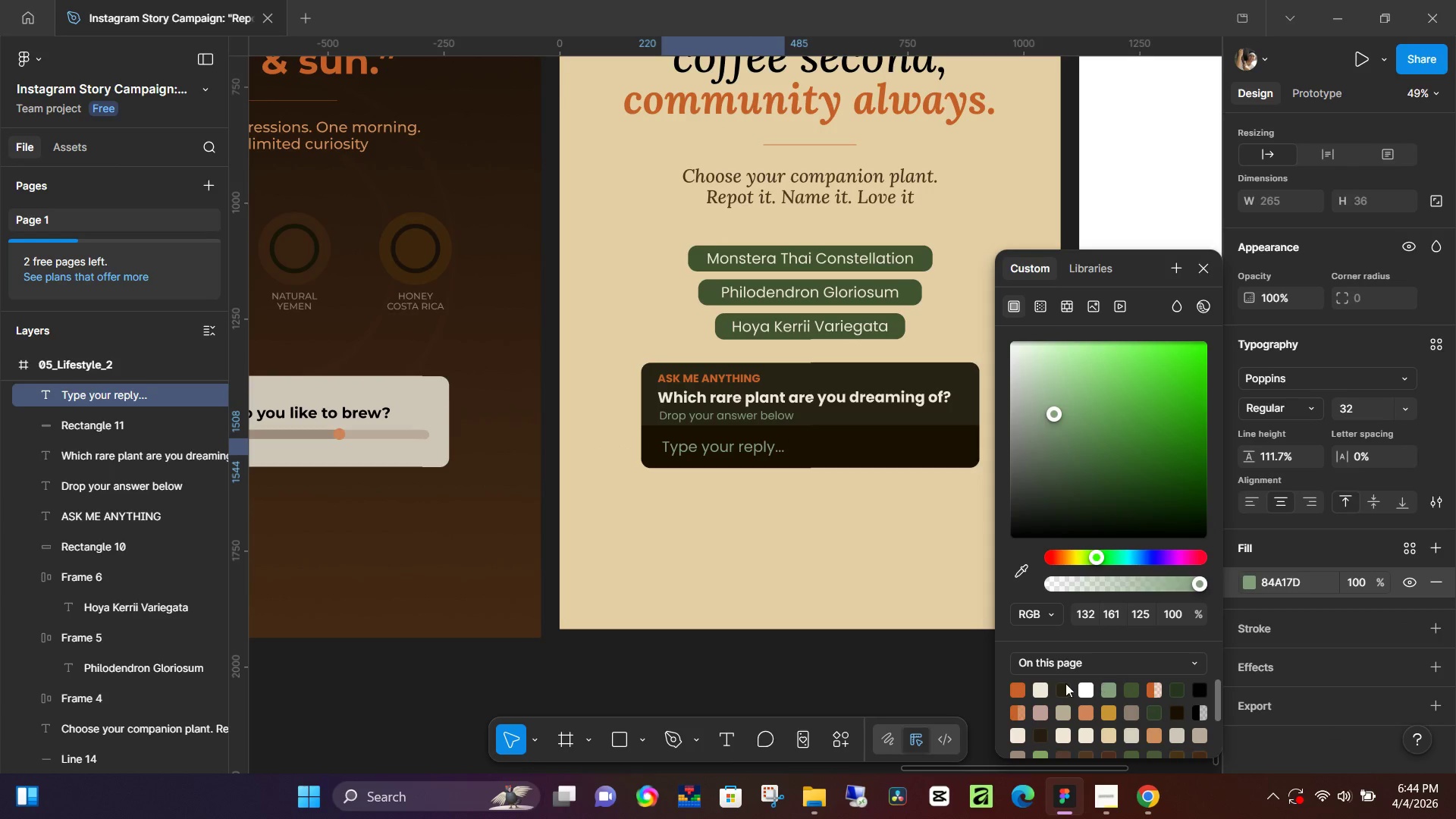 
left_click([755, 626])
 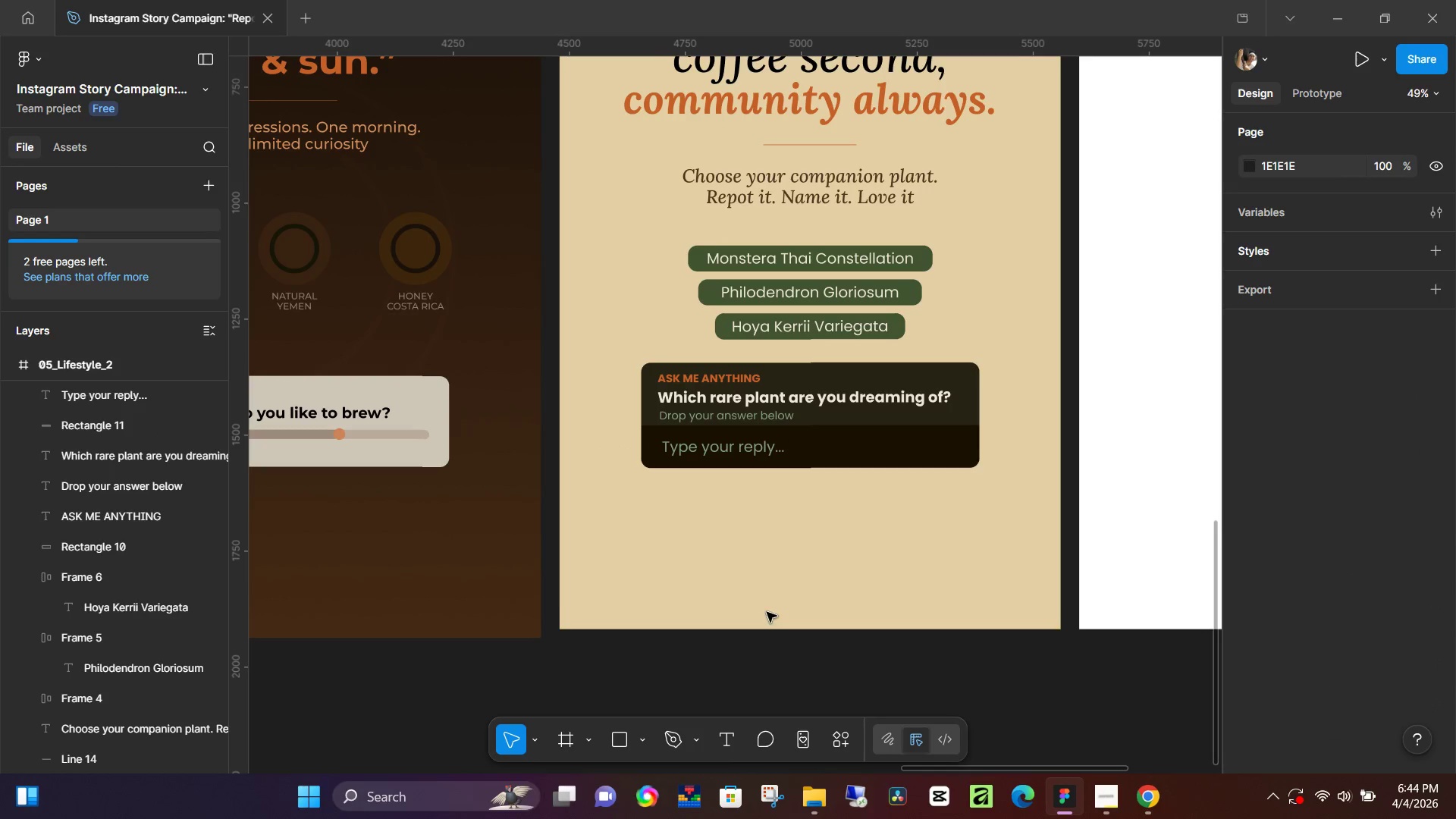 
hold_key(key=ControlLeft, duration=1.27)
scroll: coordinate [825, 529], scroll_direction: down, amount: 5.0
 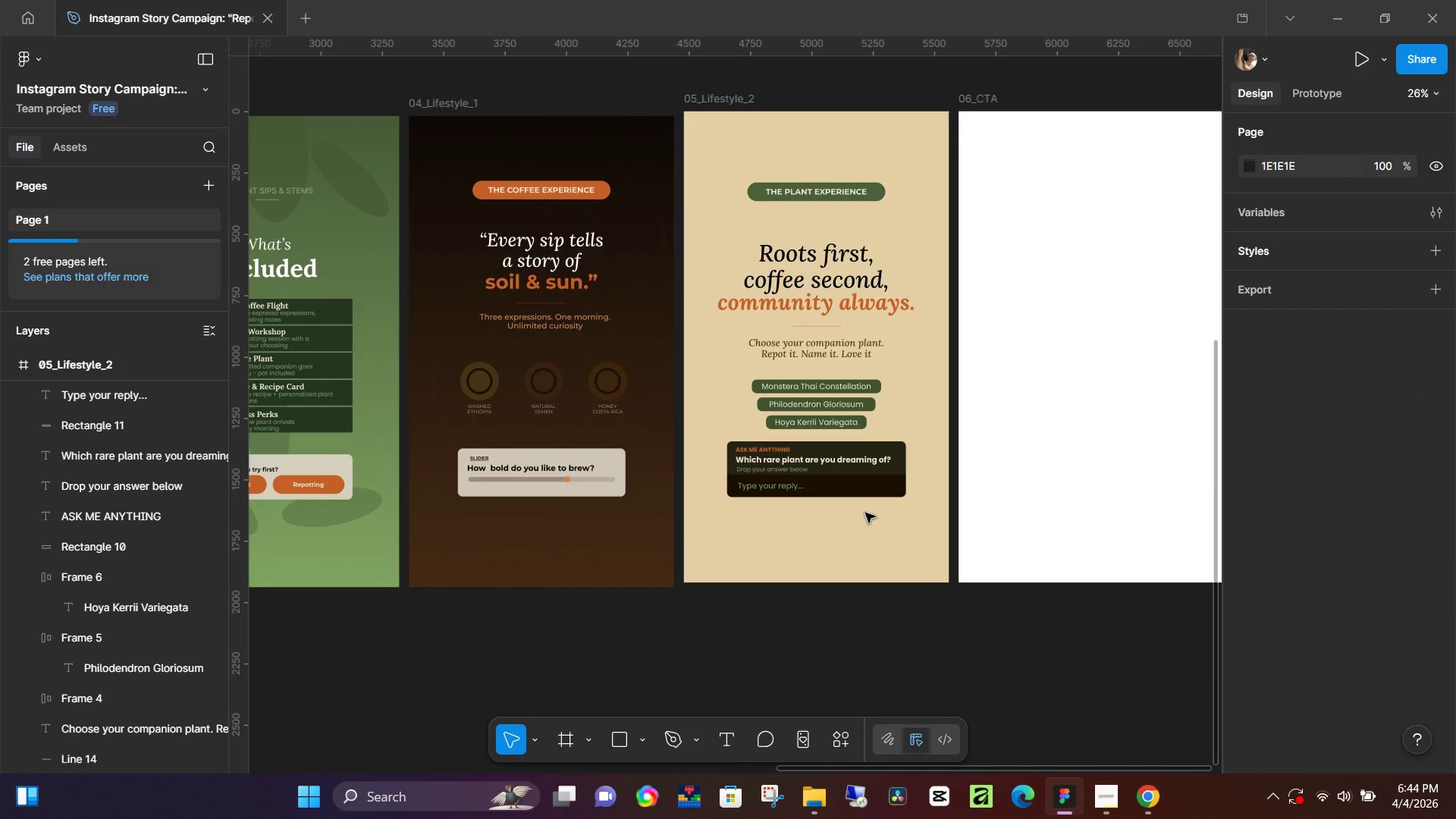 
scroll: coordinate [874, 513], scroll_direction: up, amount: 7.0
 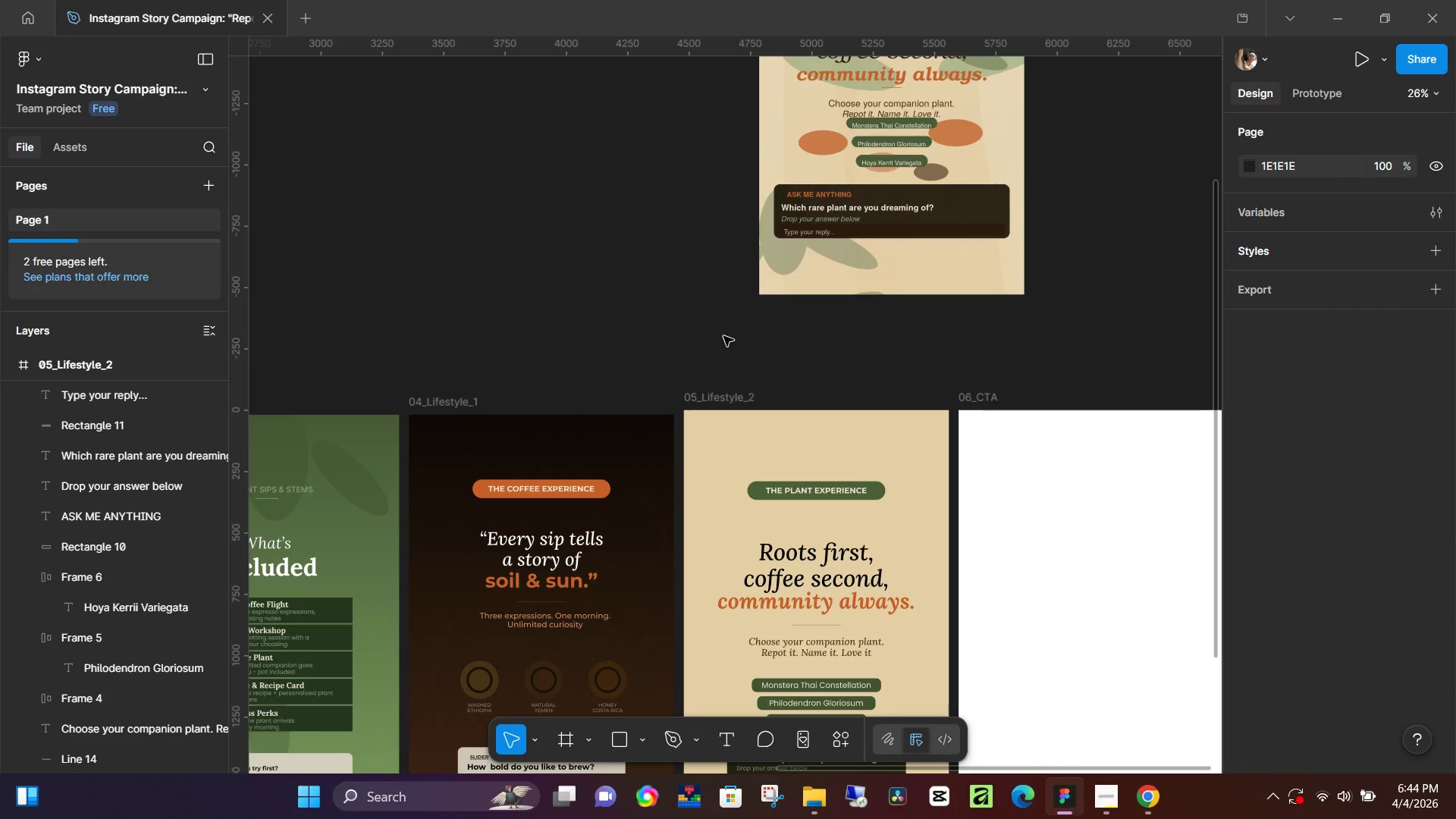 
hold_key(key=ControlLeft, duration=0.42)
scroll: coordinate [708, 322], scroll_direction: down, amount: 4.0
 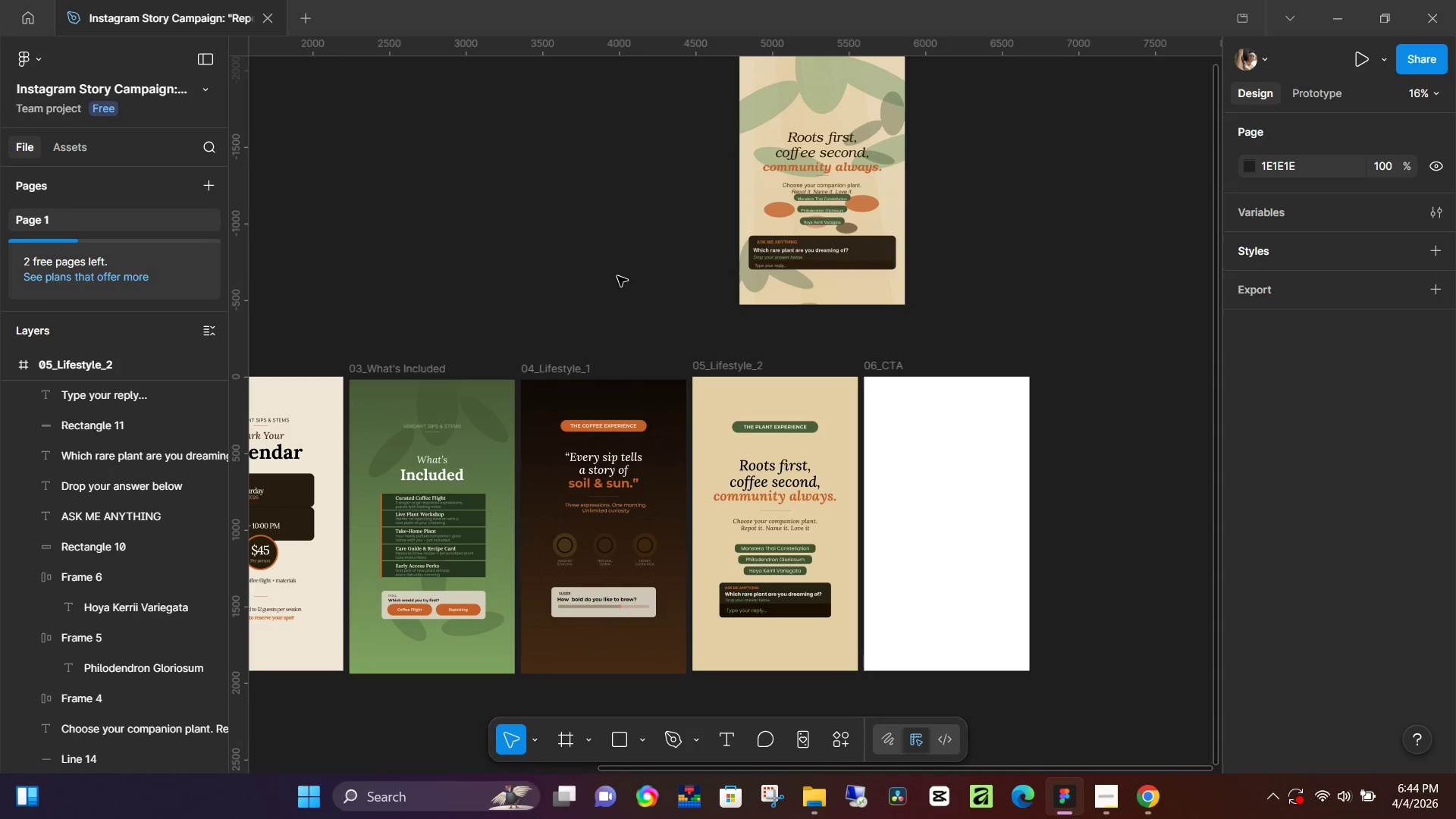 
hold_key(key=Space, duration=0.44)
 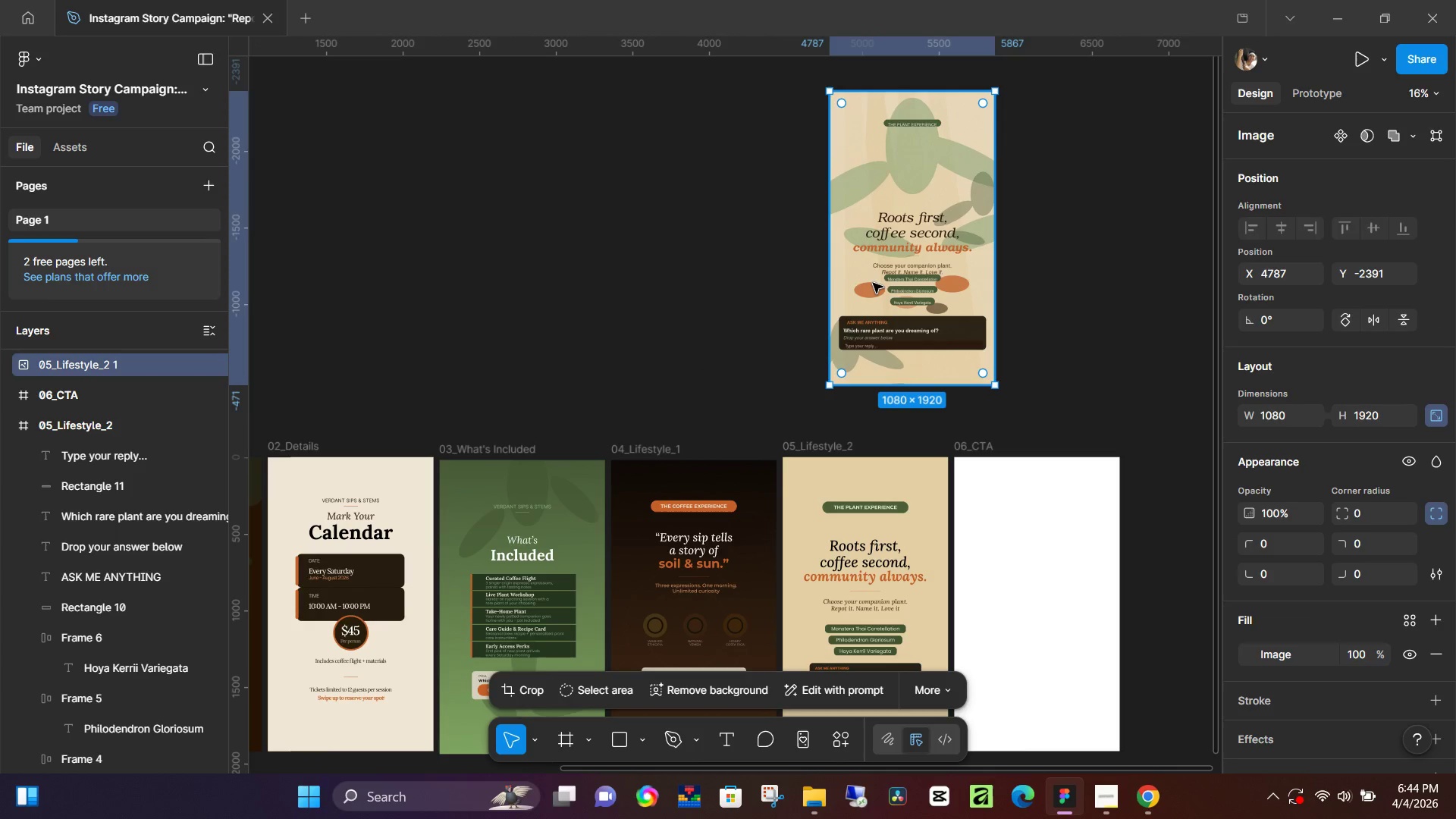 
left_click_drag(start_coordinate=[598, 270], to_coordinate=[688, 350])
 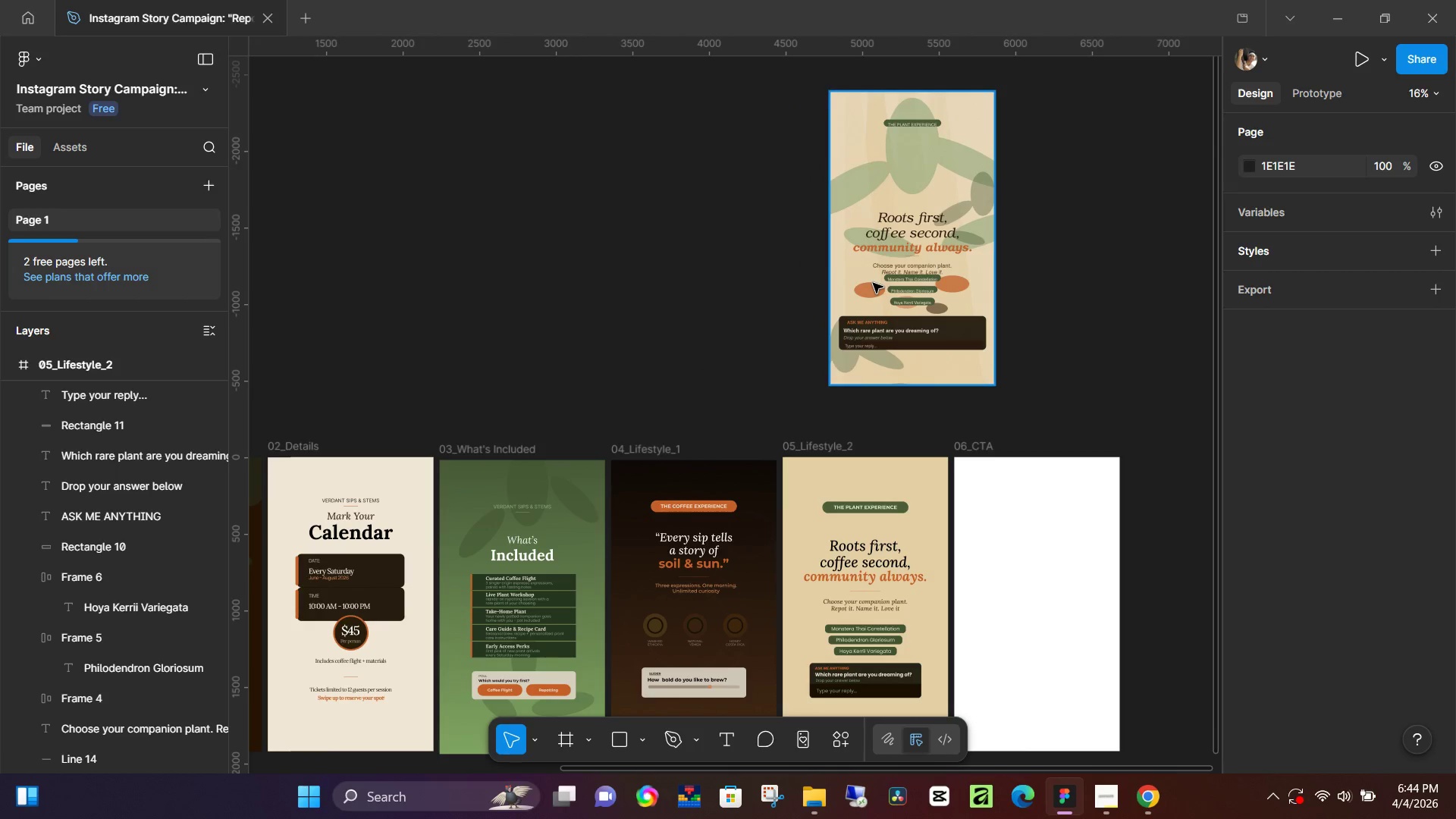 
double_click([873, 283])
 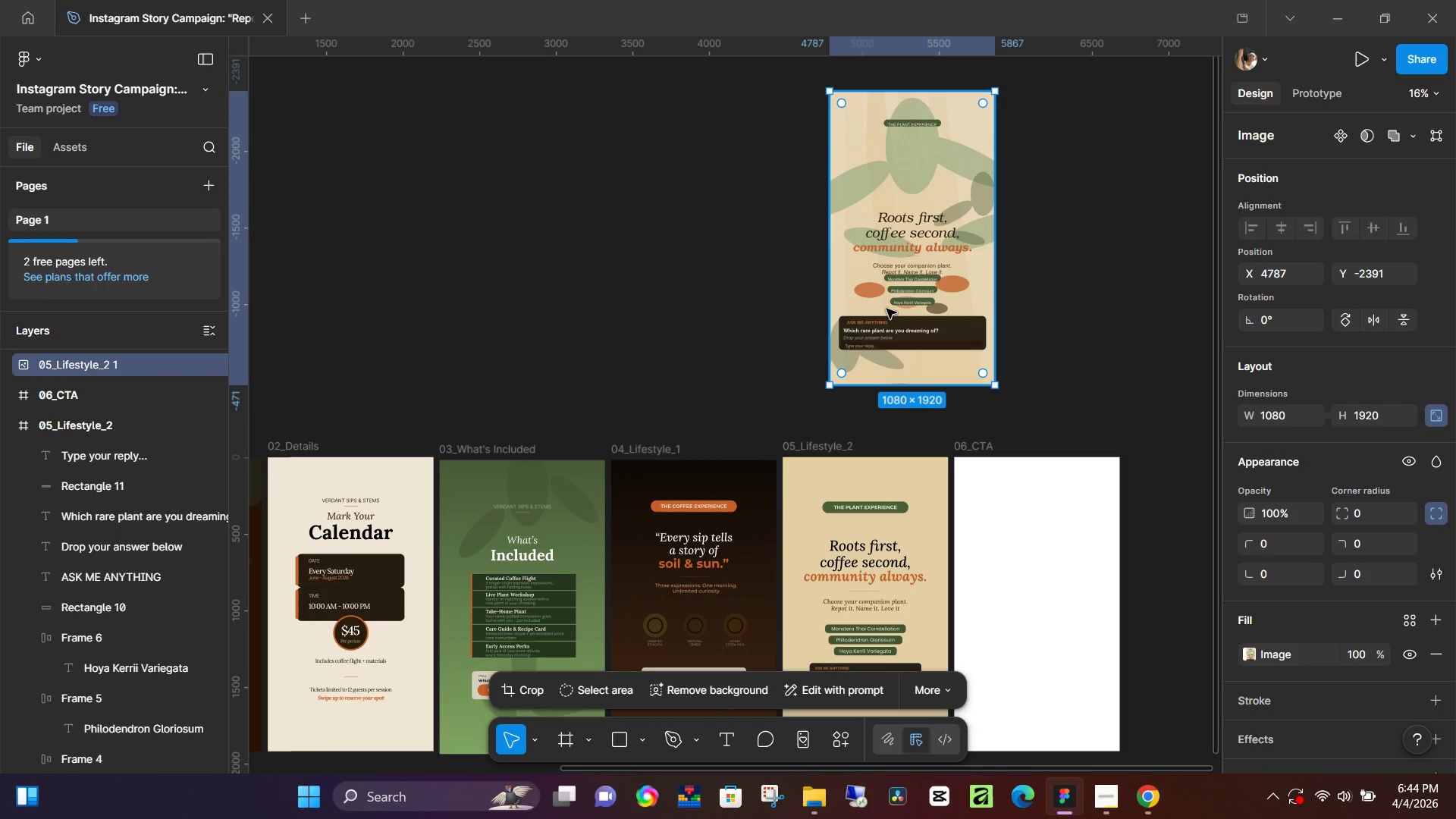 
key(Backspace)
 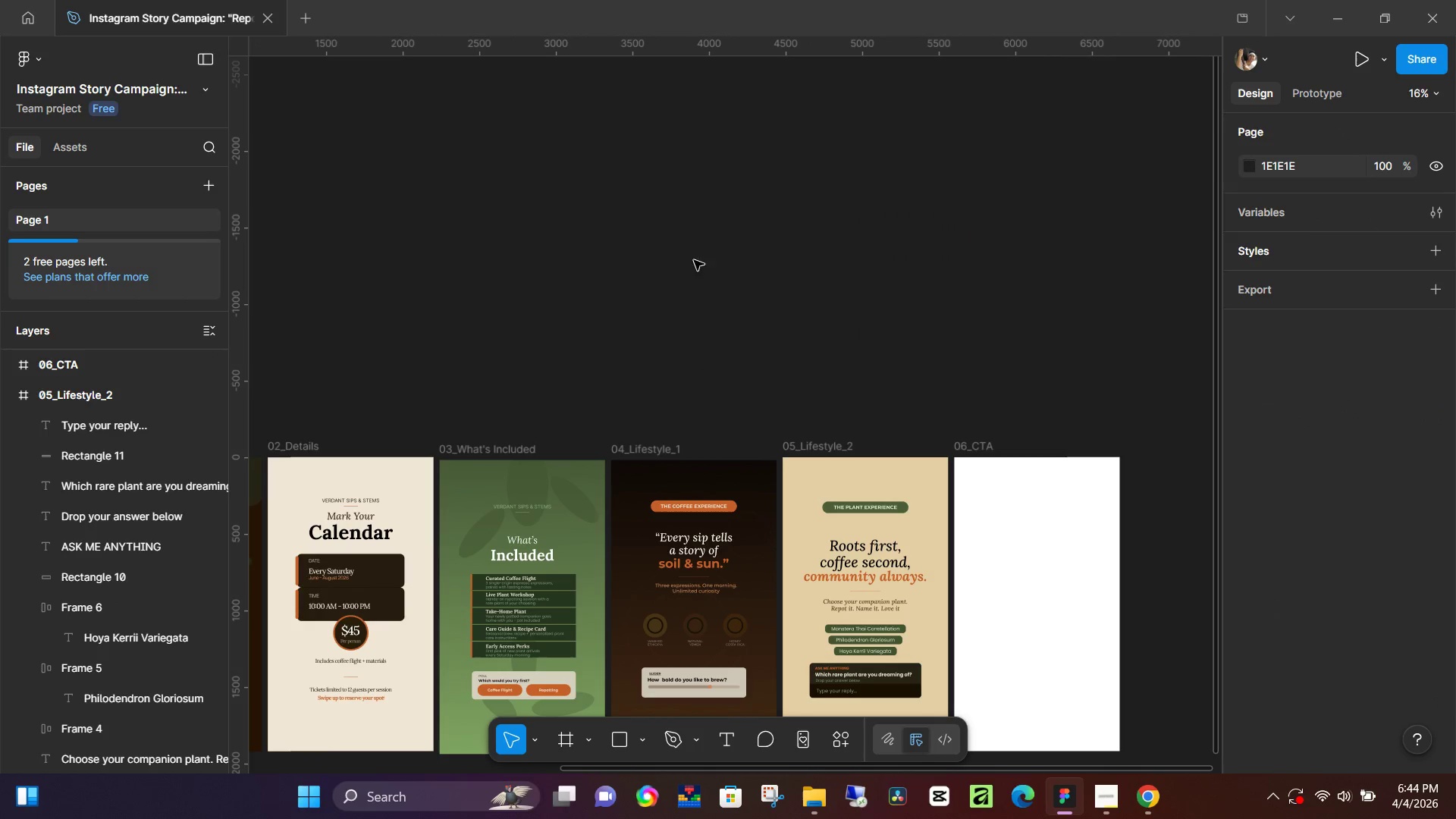 
hold_key(key=Space, duration=0.55)
 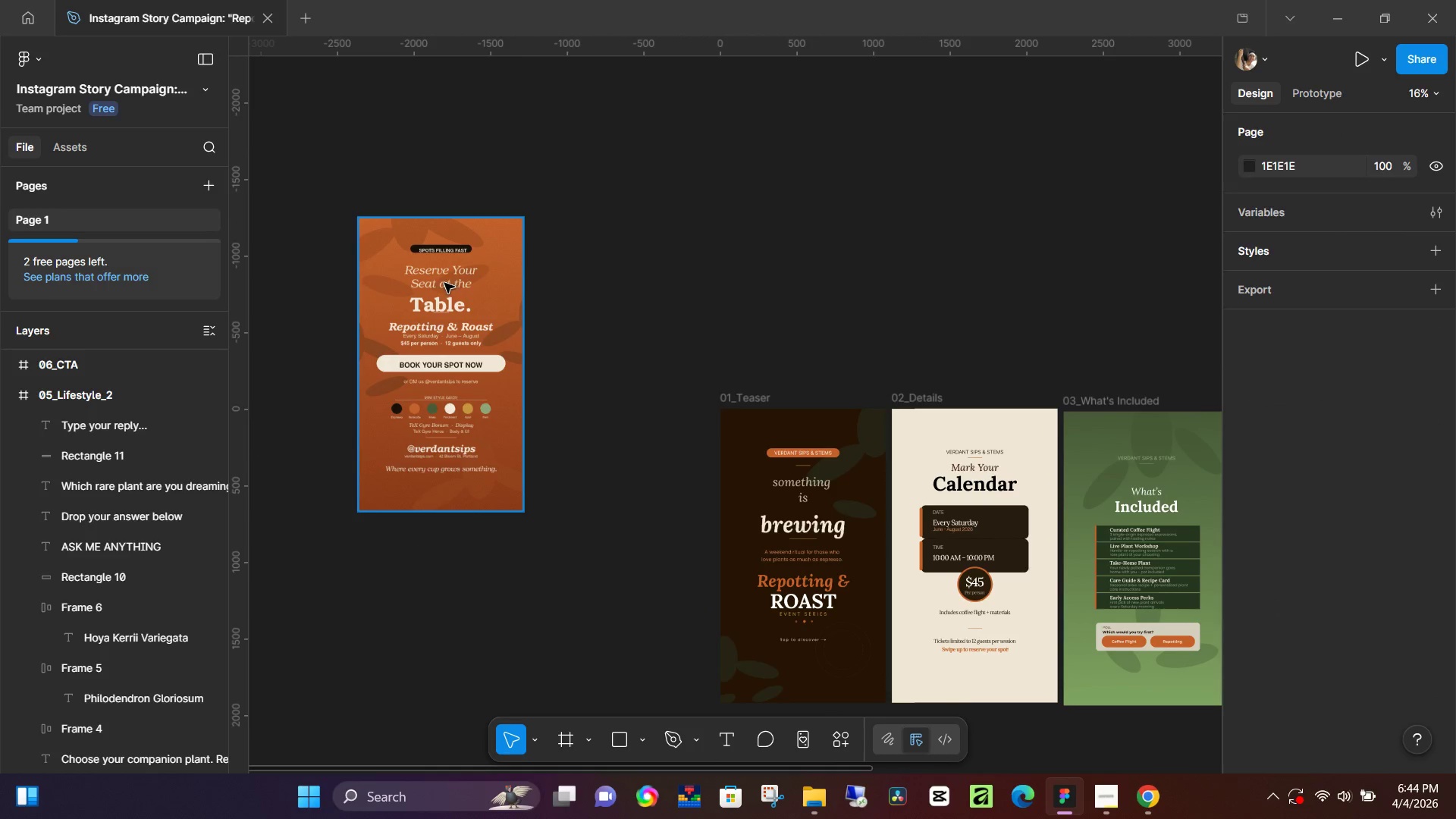 
left_click_drag(start_coordinate=[610, 271], to_coordinate=[1234, 223])
 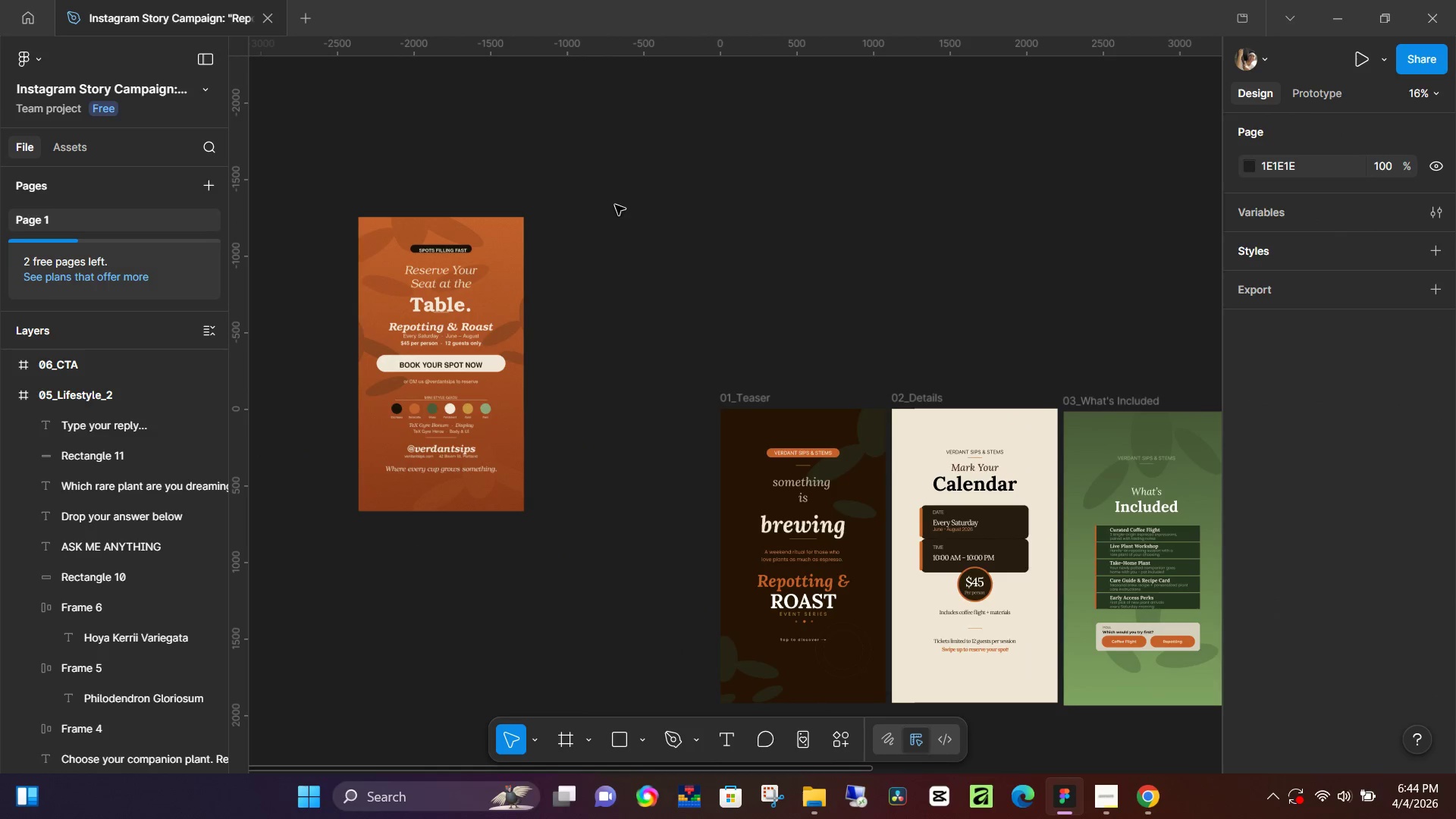 
key(Space)
 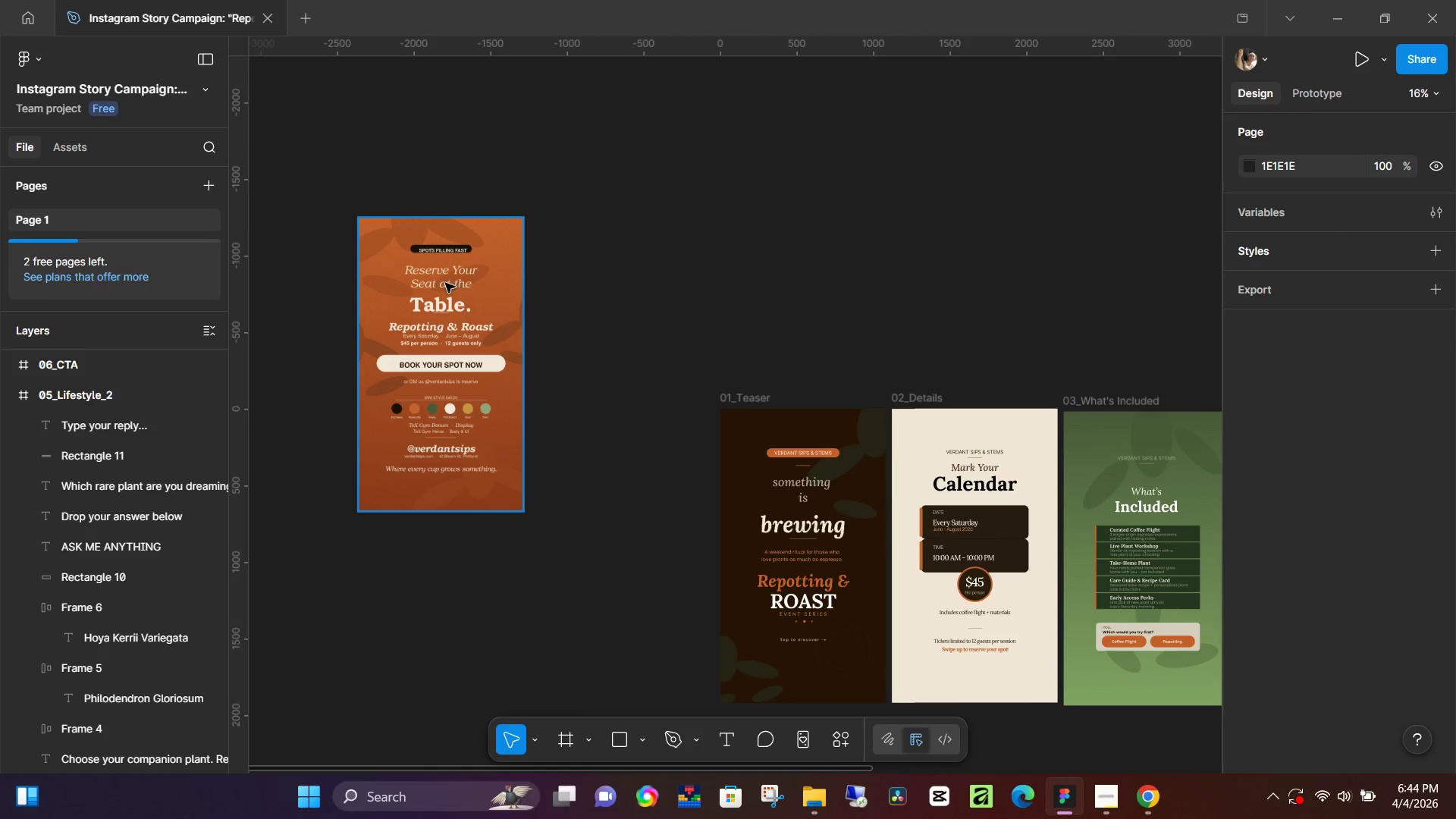 
left_click([445, 283])
 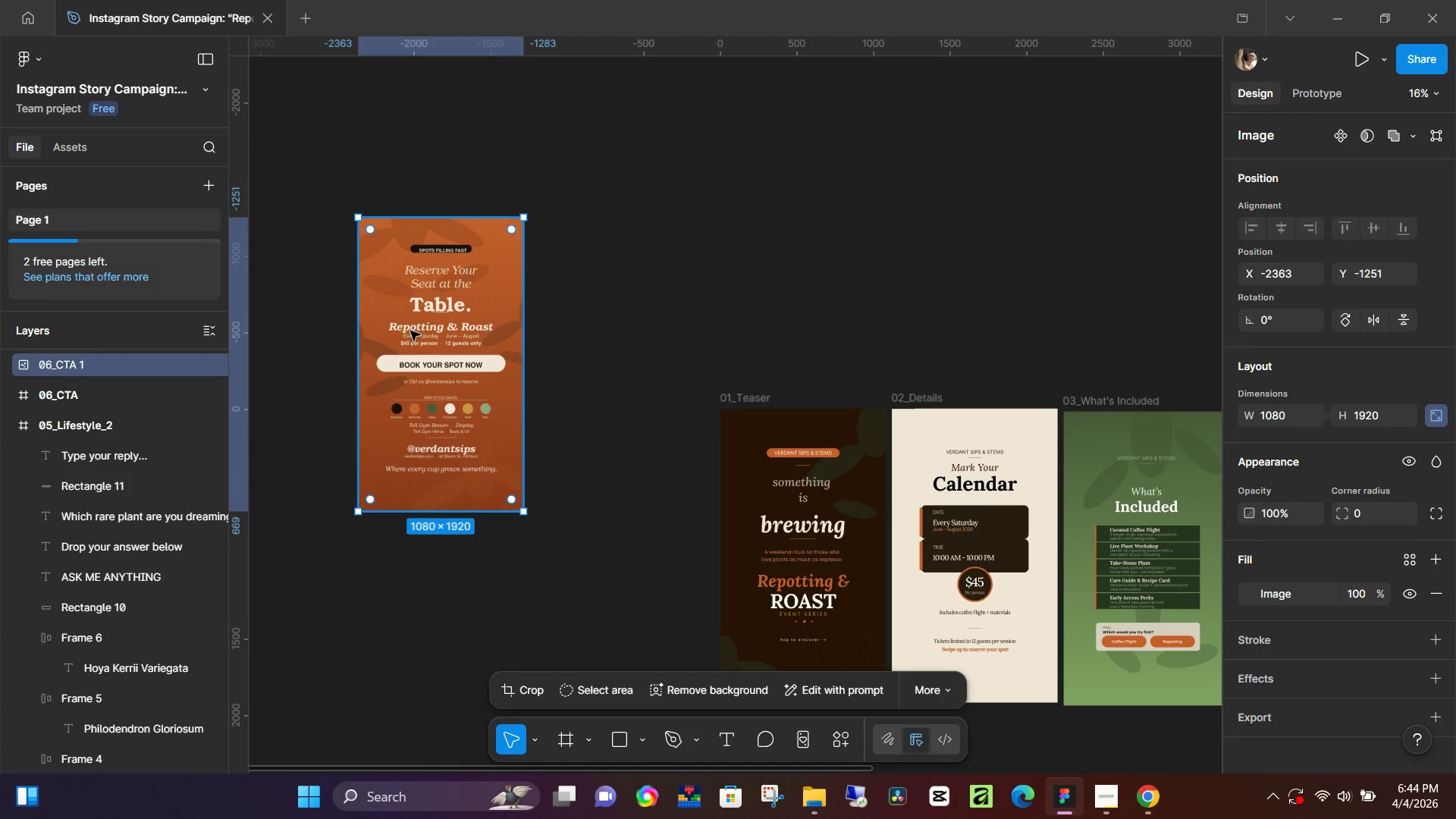 
left_click_drag(start_coordinate=[410, 331], to_coordinate=[1144, 195])
 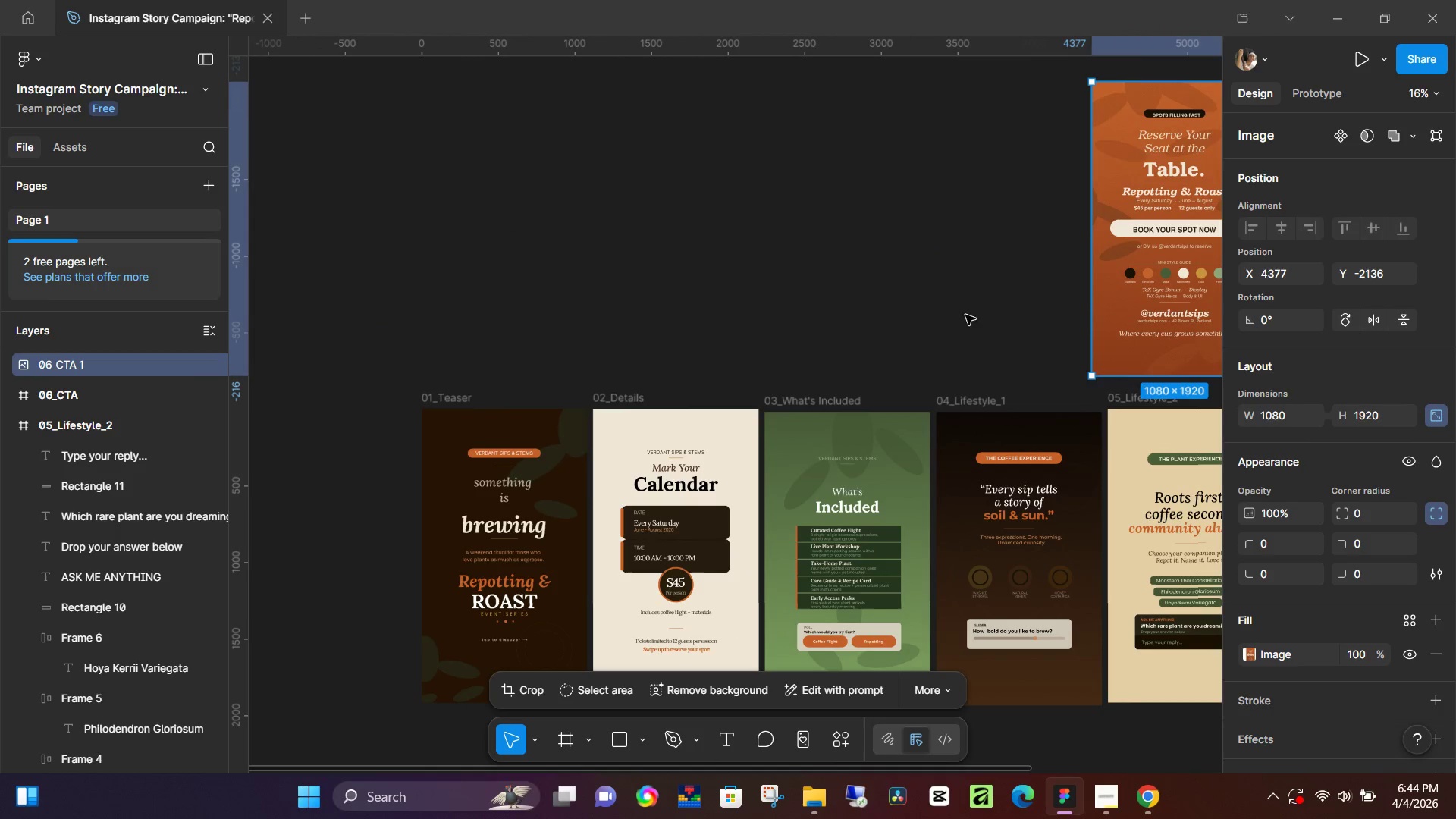 
hold_key(key=Space, duration=0.53)
 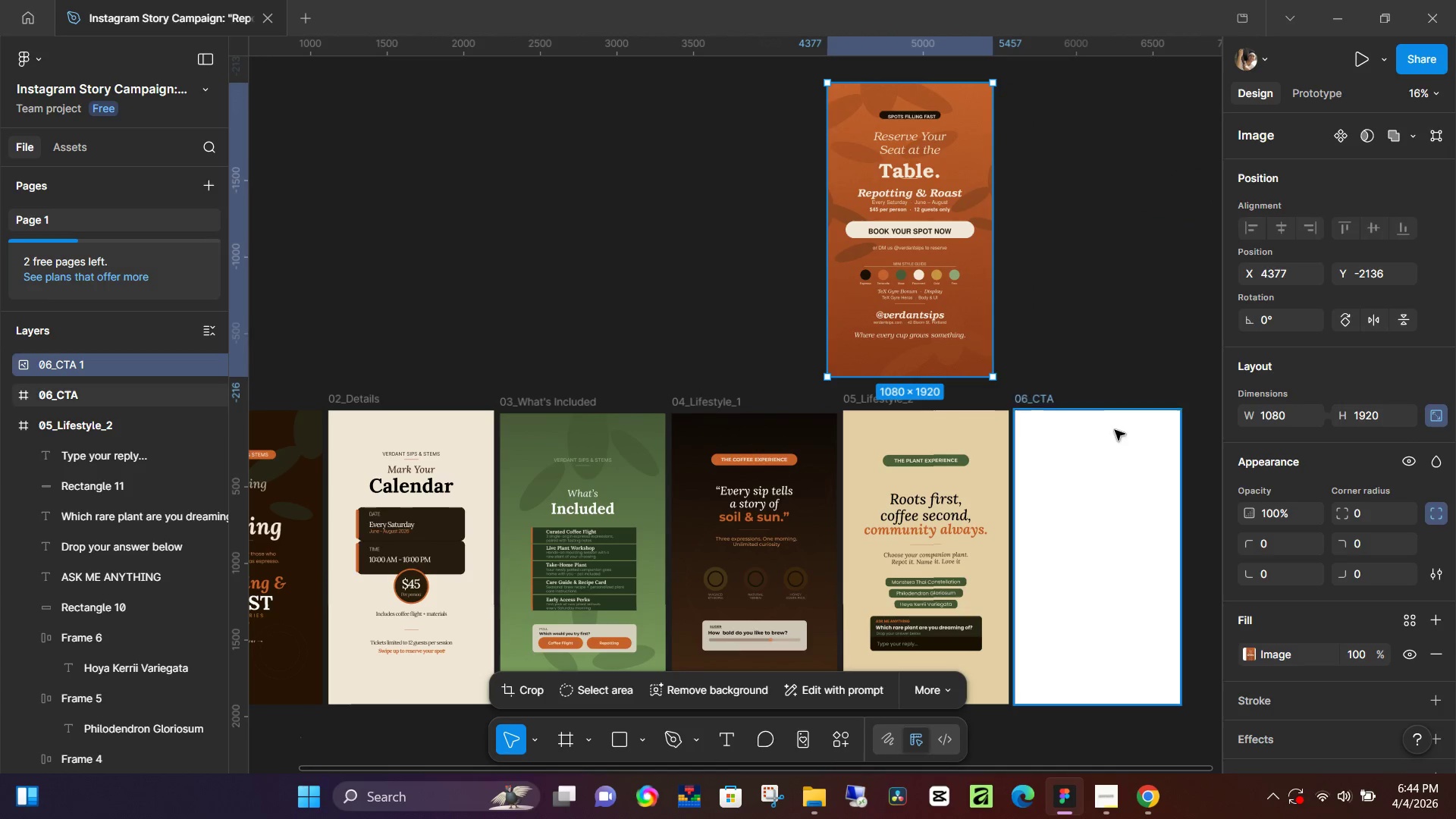 
left_click_drag(start_coordinate=[872, 195], to_coordinate=[607, 196])
 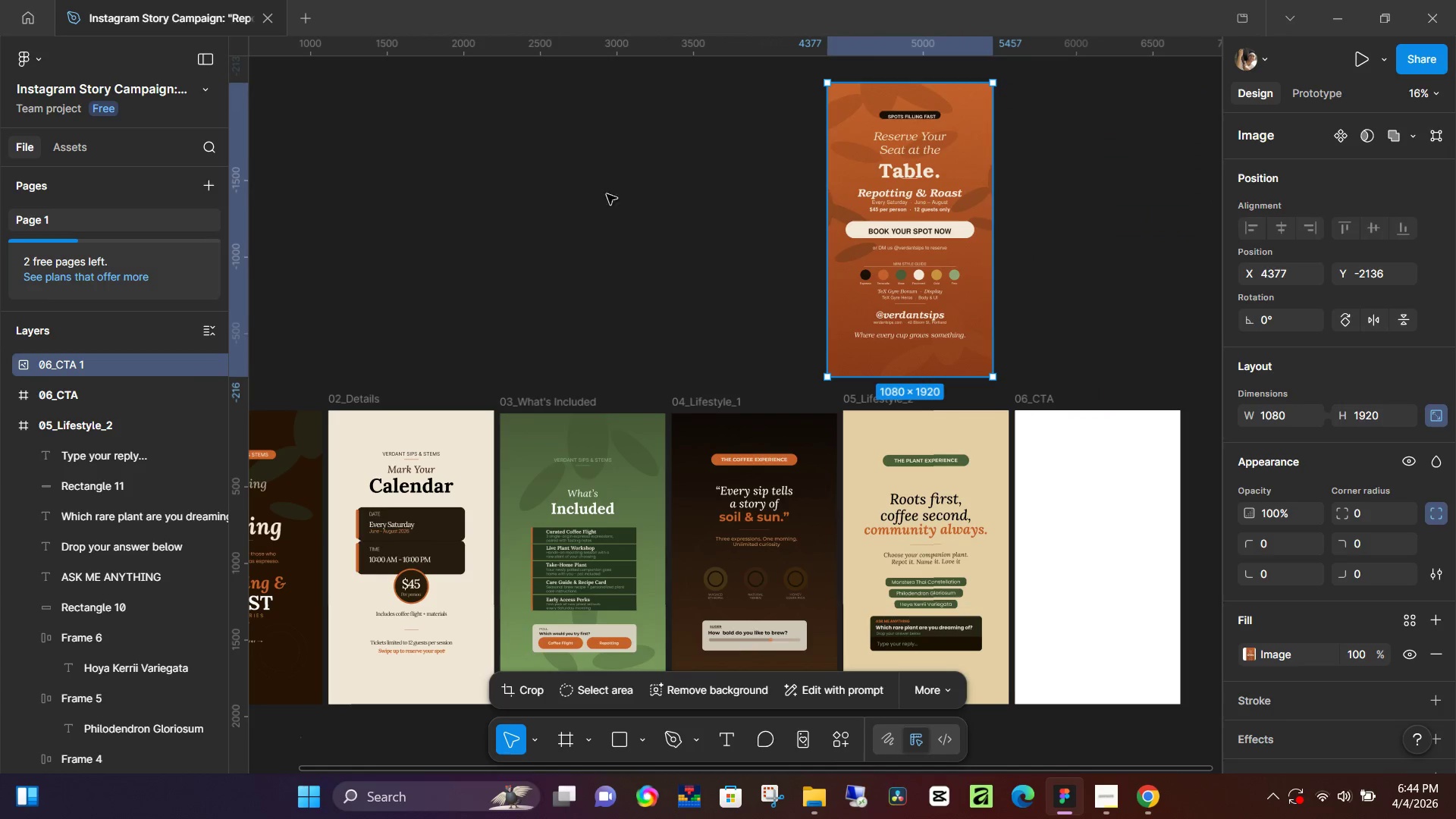 
hold_key(key=Space, duration=12.39)
 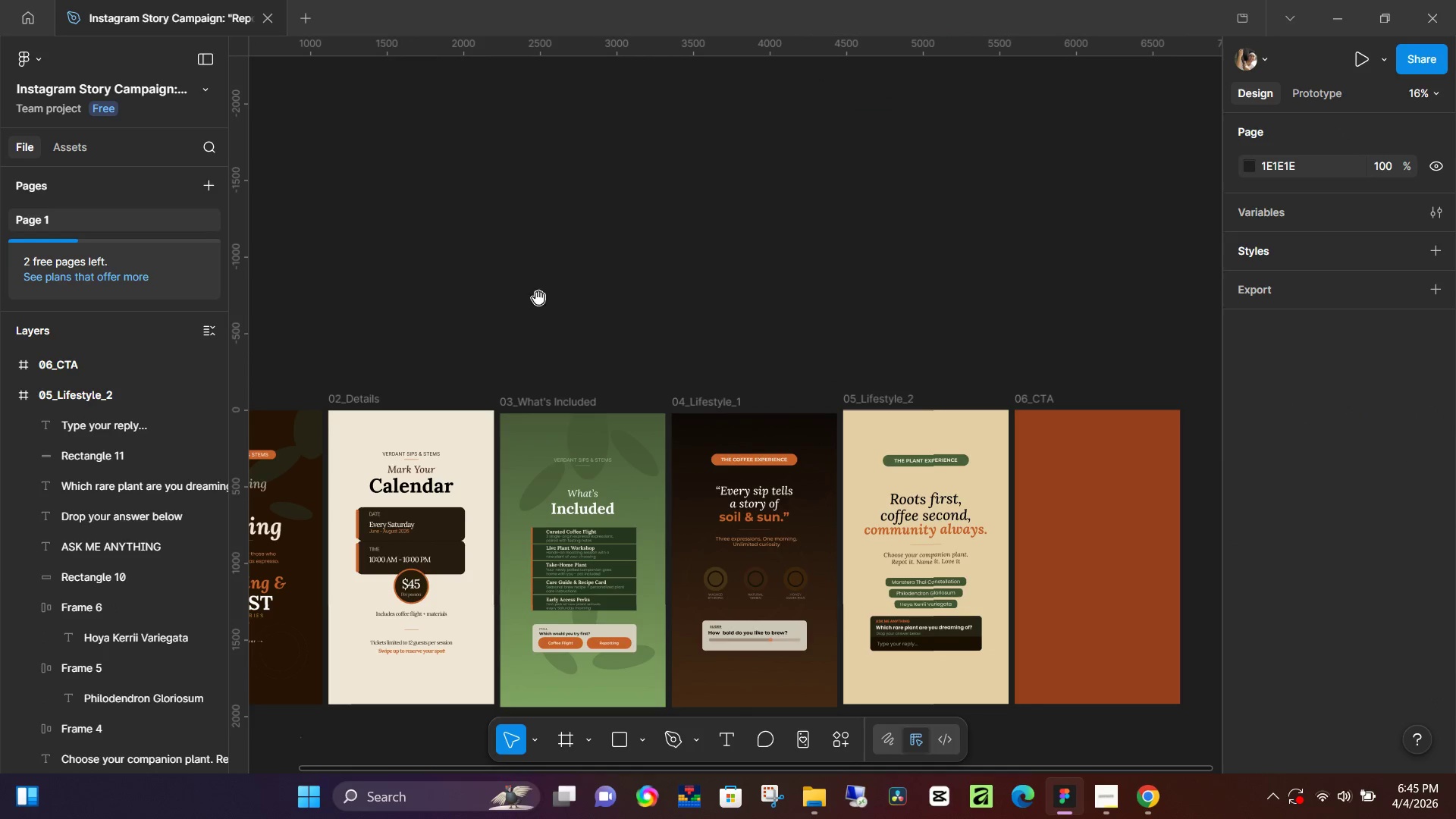 
left_click([1103, 439])
 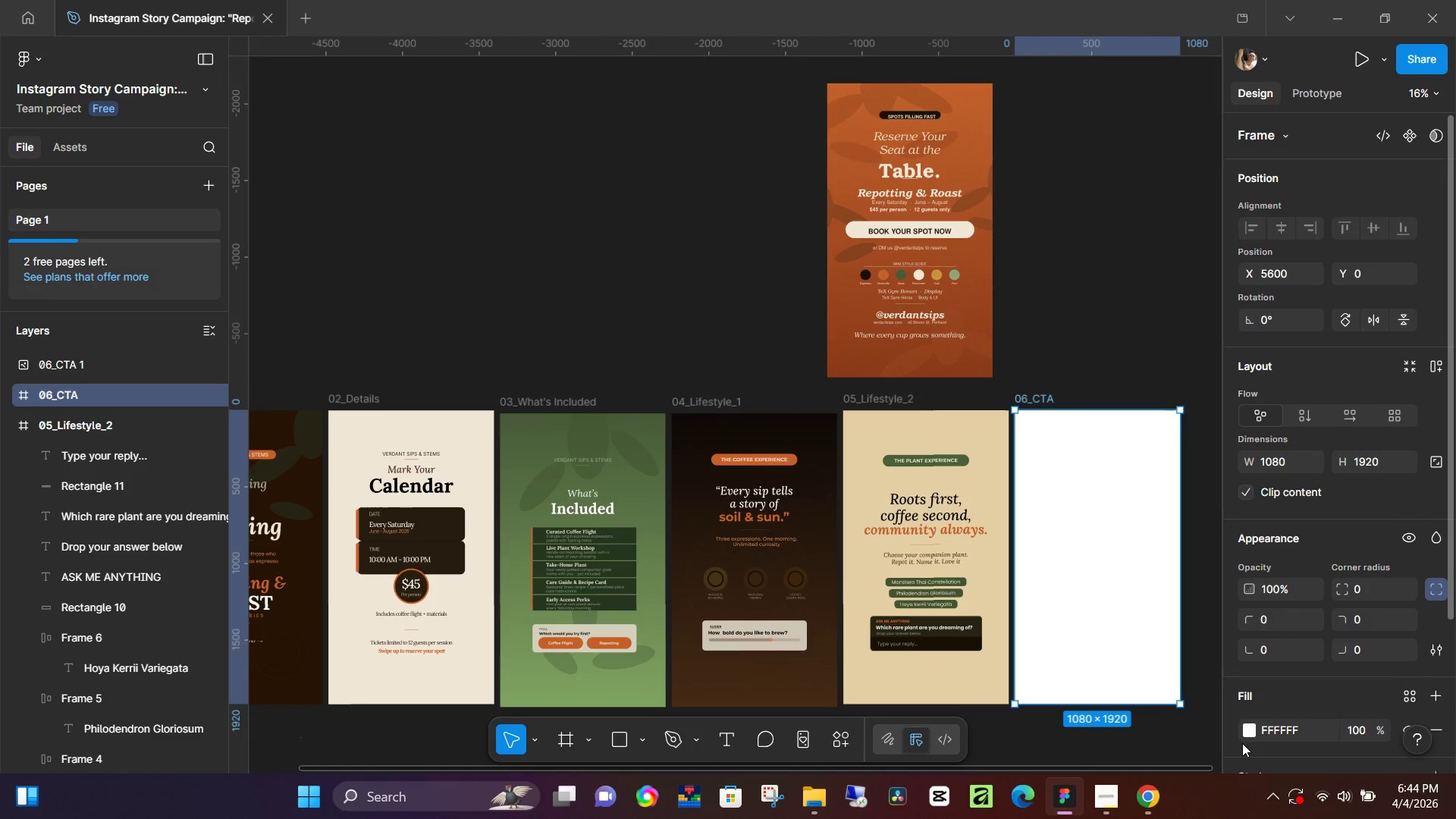 
left_click([1250, 720])
 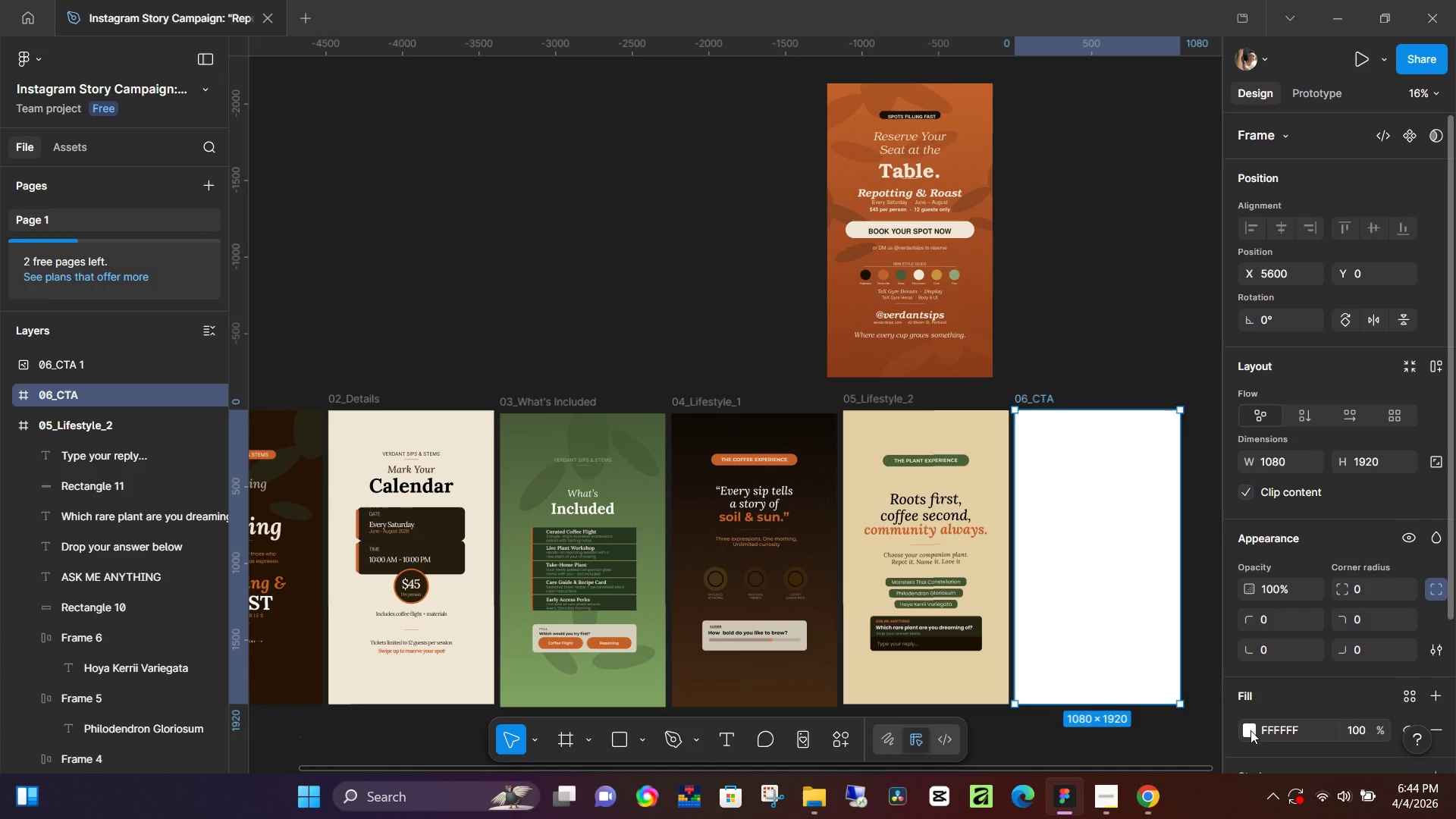 
left_click([1250, 730])
 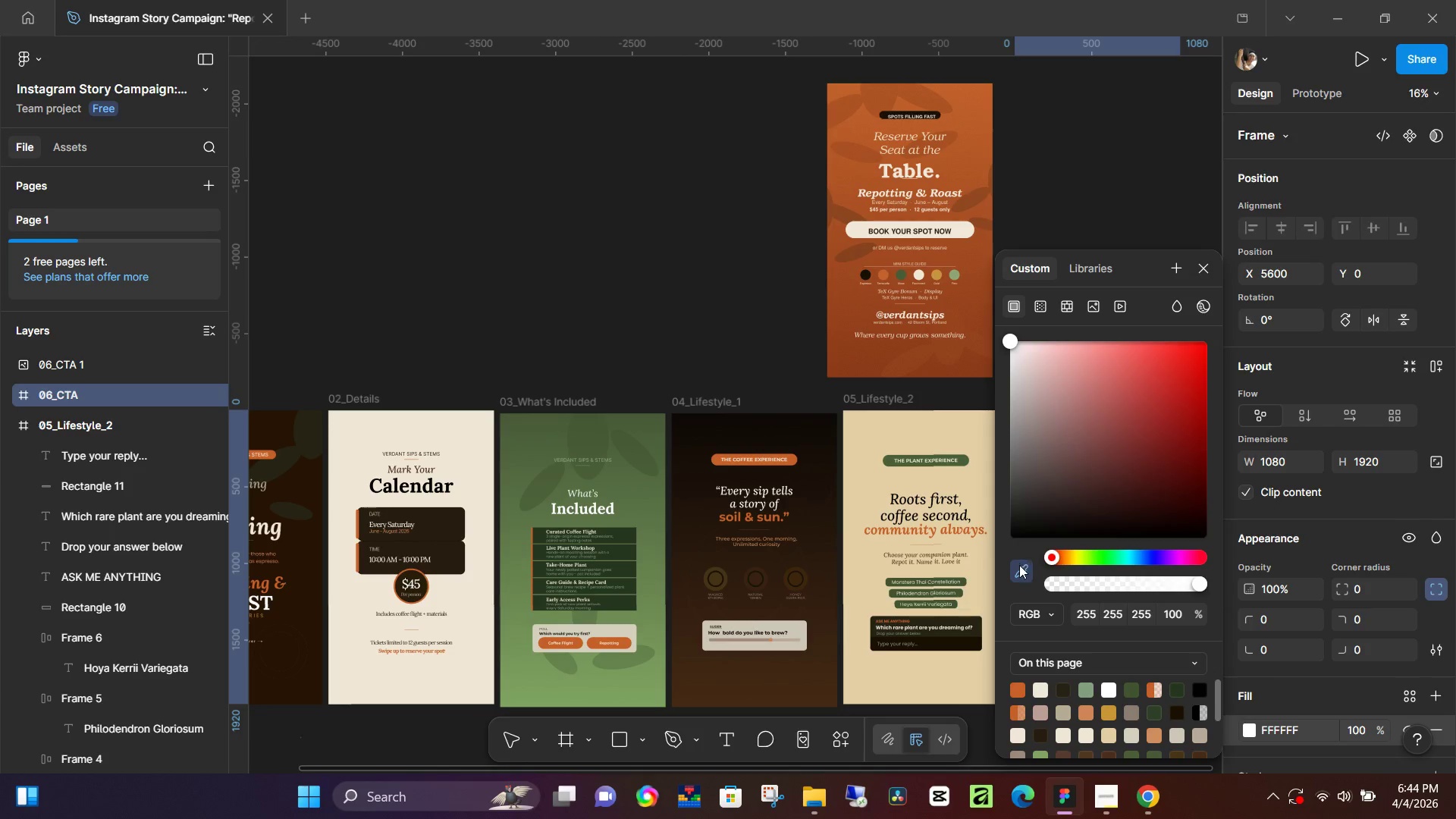 
left_click([1019, 568])
 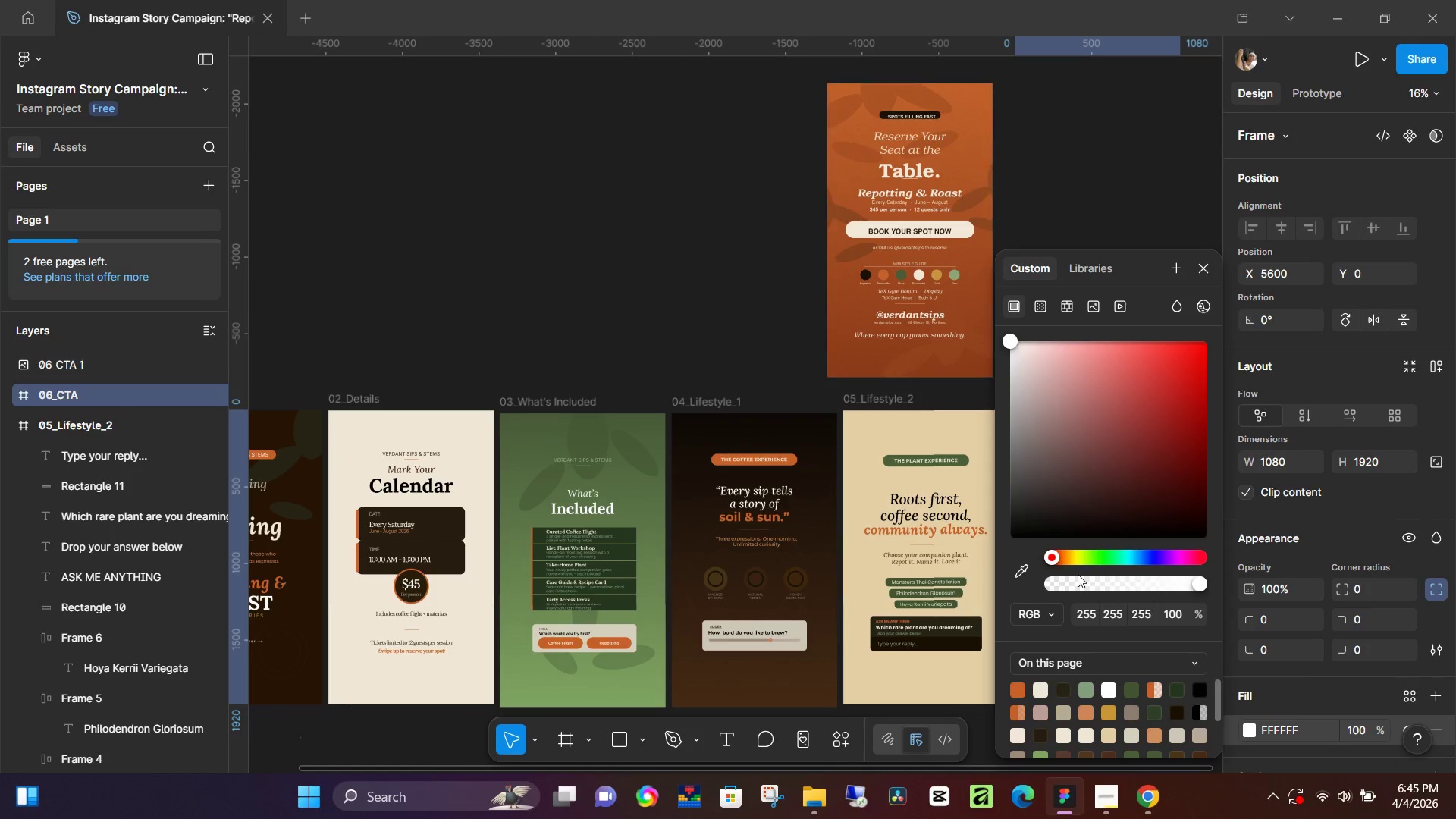 
left_click([1021, 564])
 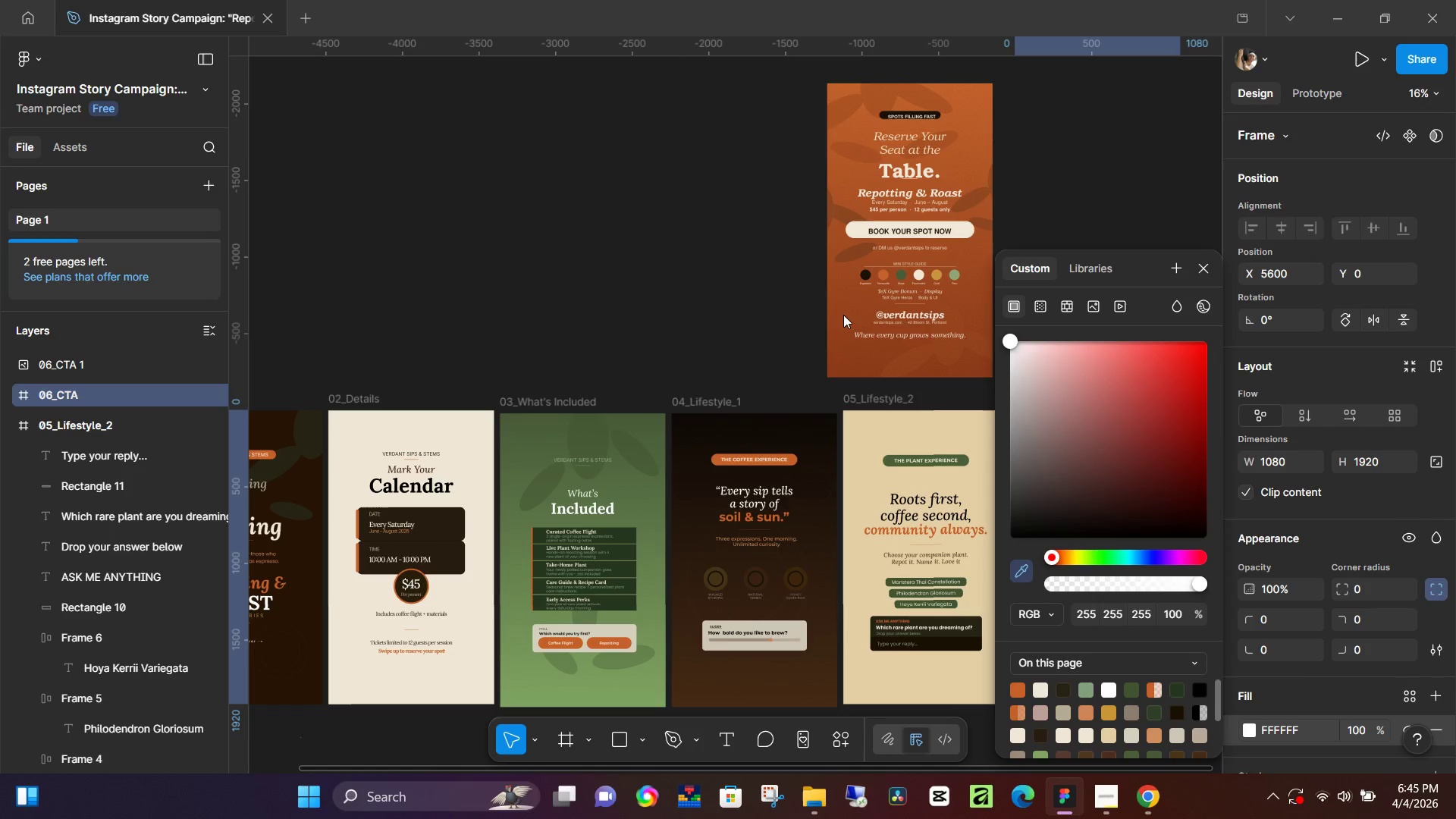 
left_click([843, 310])
 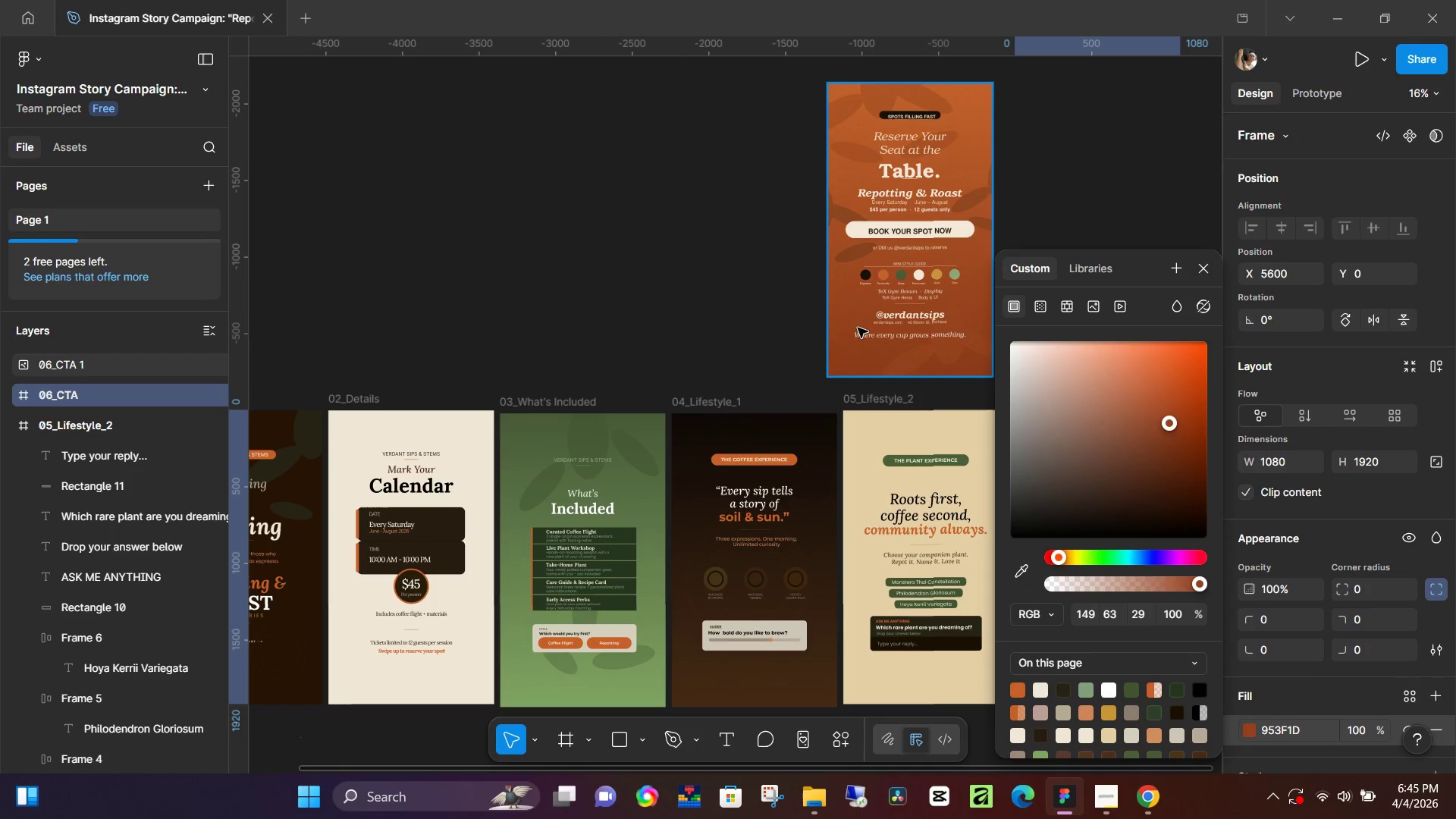 
left_click([750, 295])
 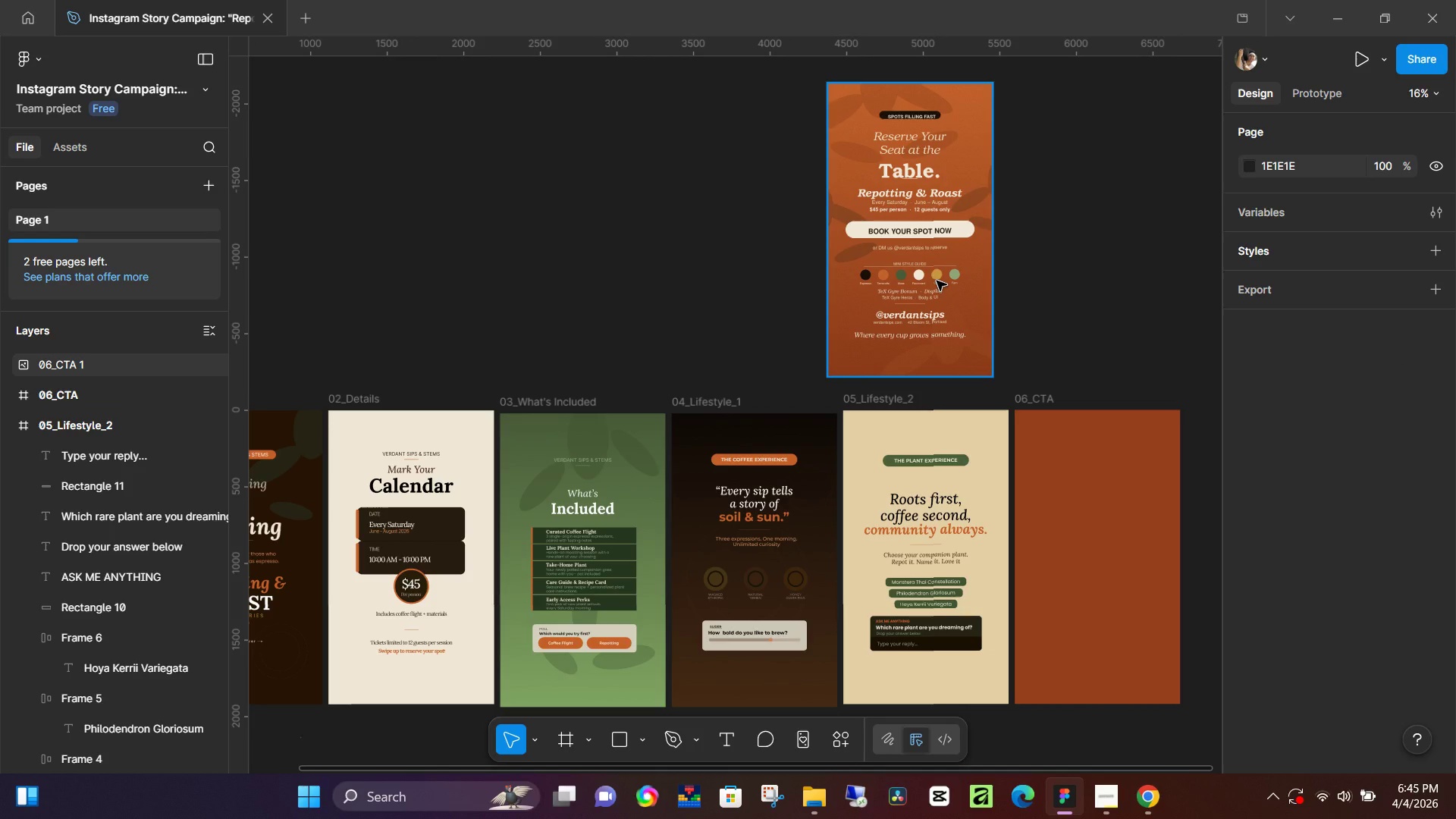 
left_click([937, 281])
 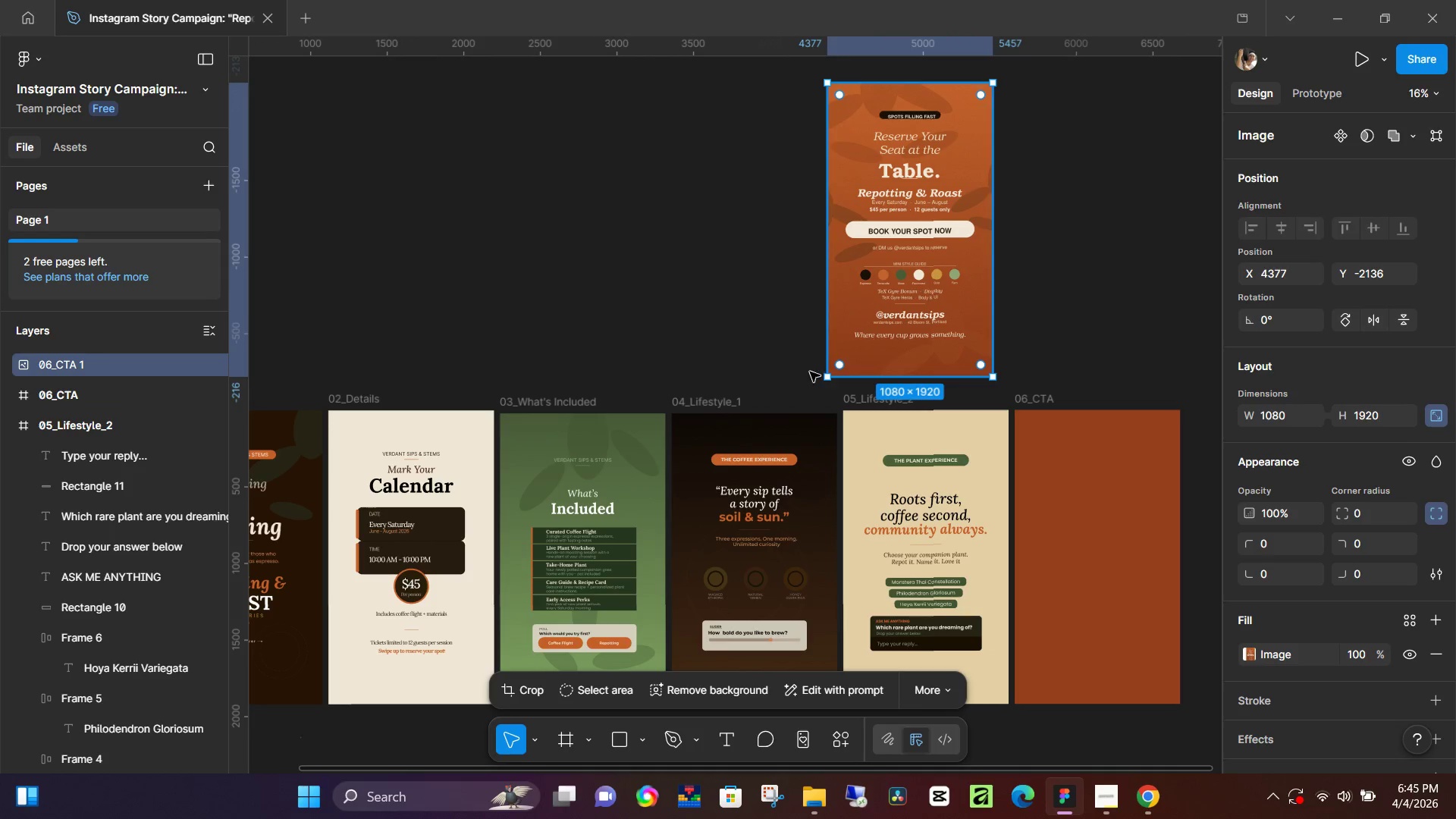 
key(Backspace)
 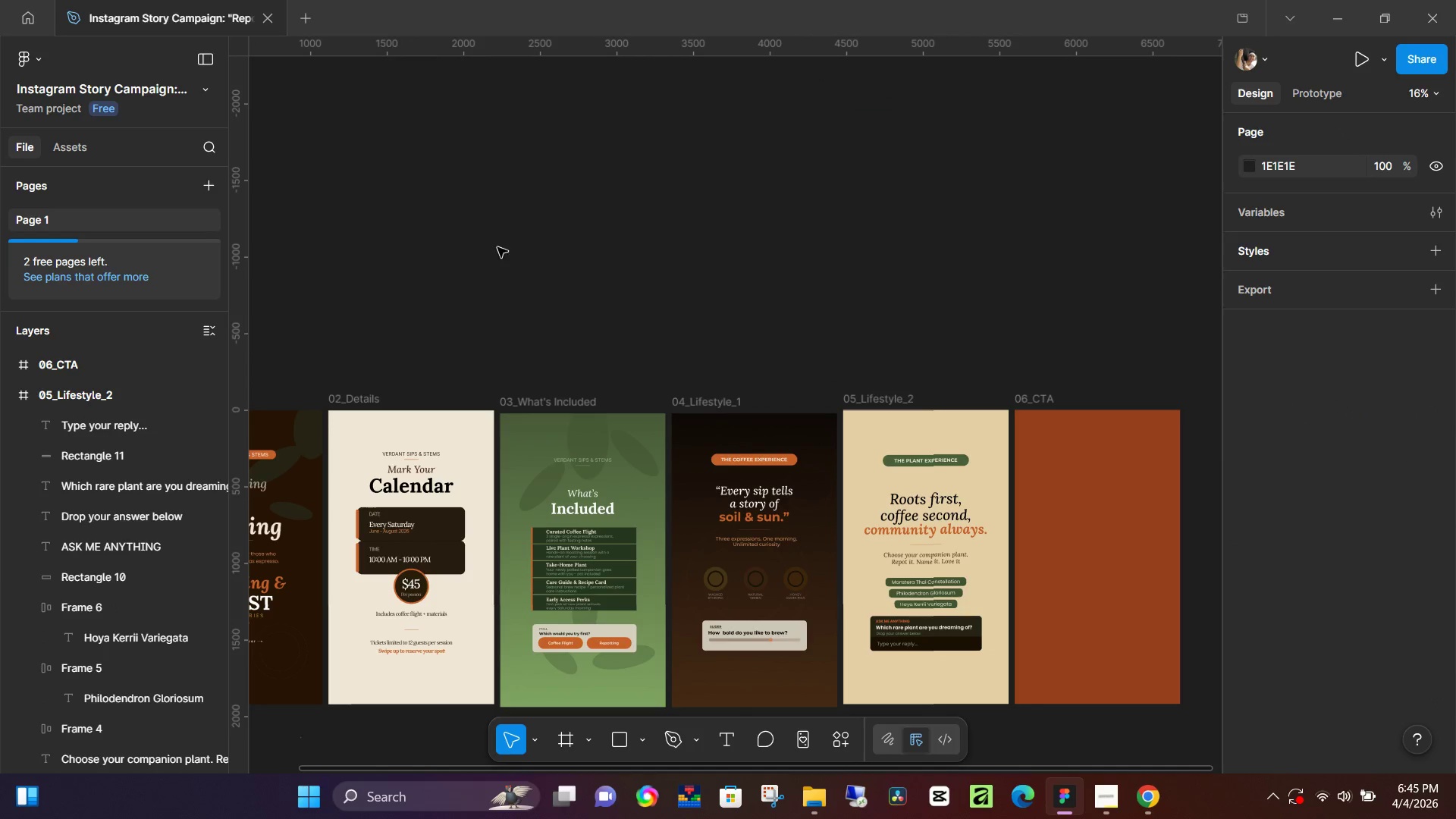 
left_click_drag(start_coordinate=[497, 254], to_coordinate=[725, 257])
 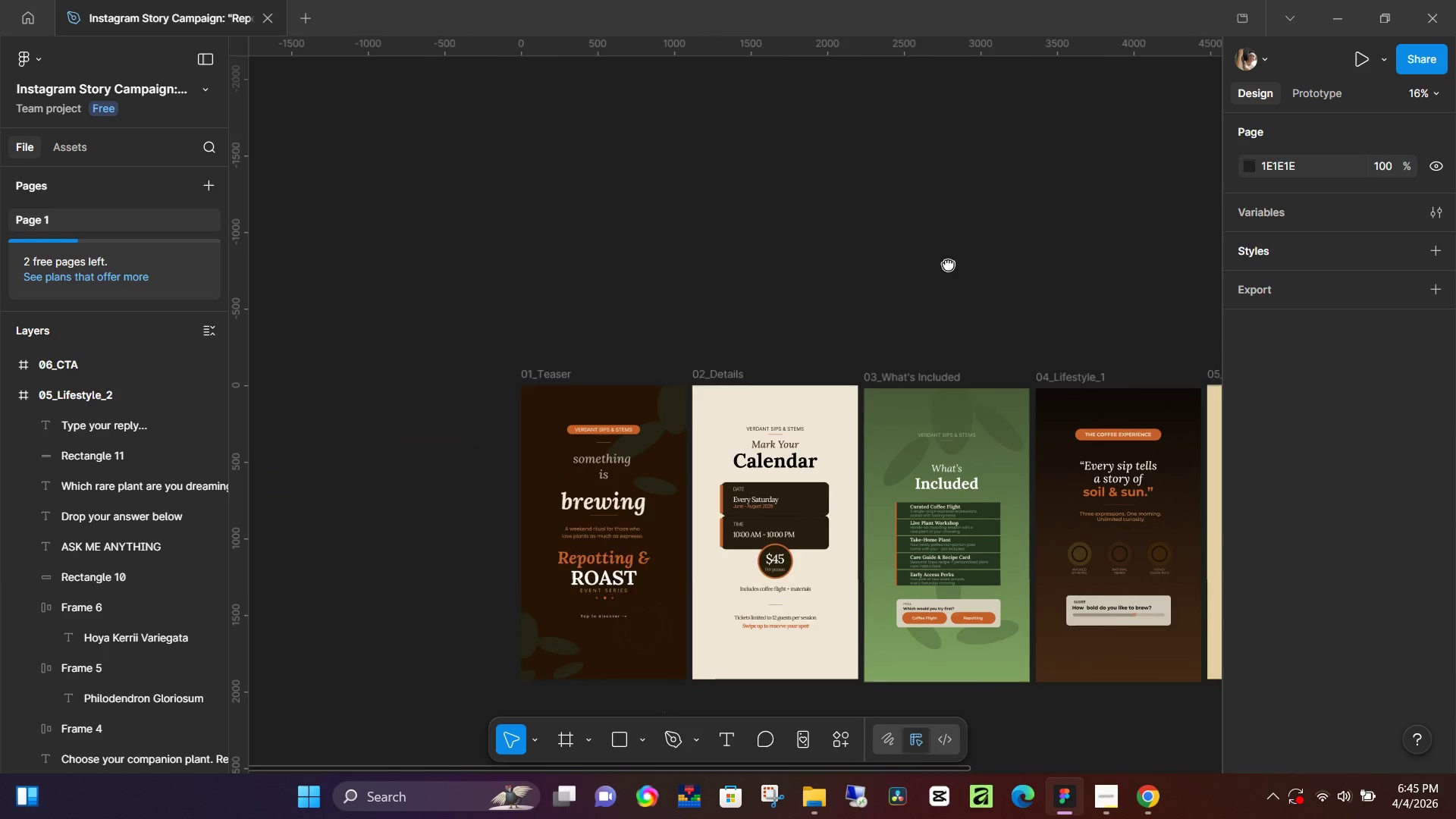 
hold_key(key=Space, duration=0.33)
 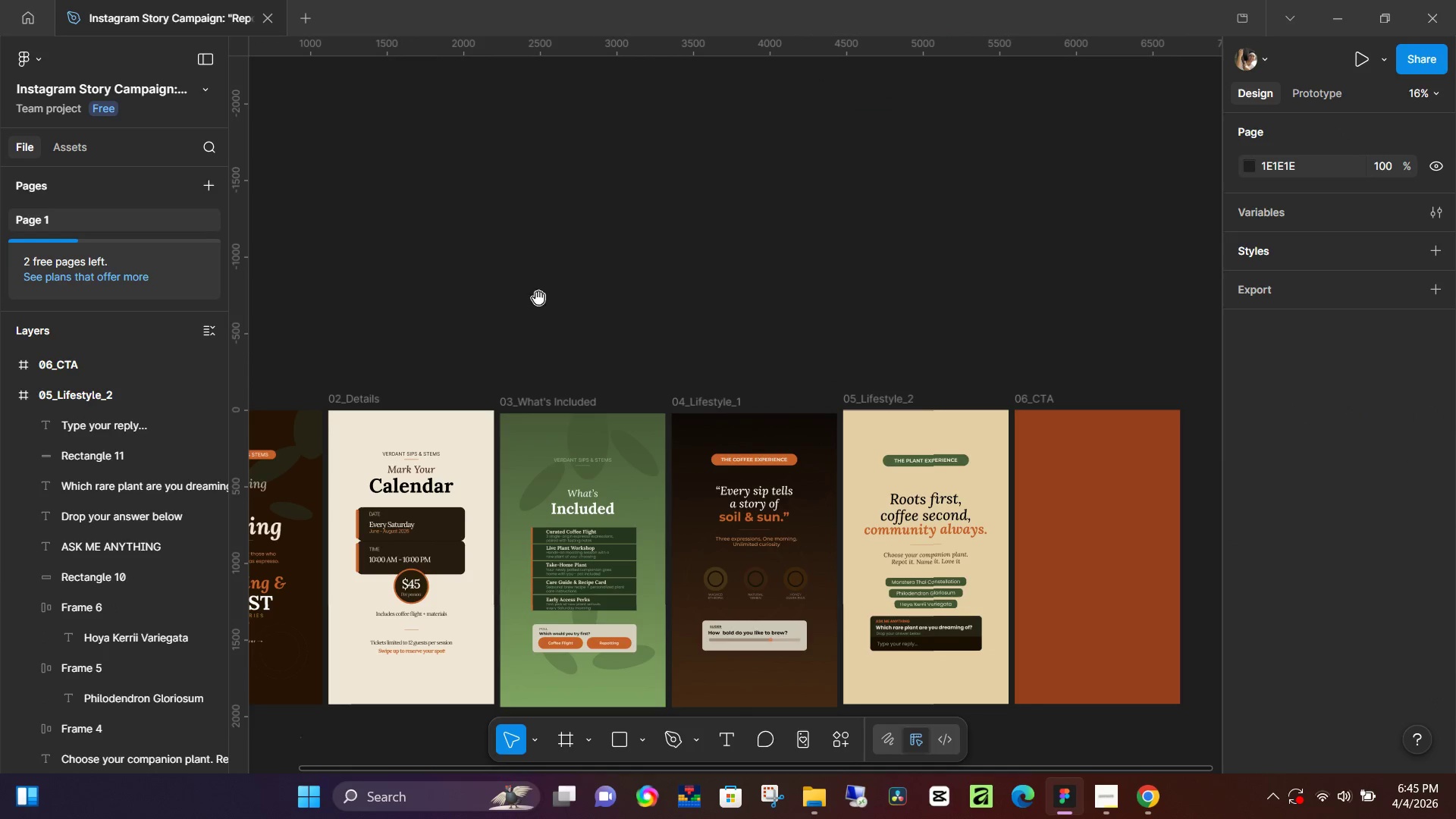 
hold_key(key=Space, duration=0.39)
 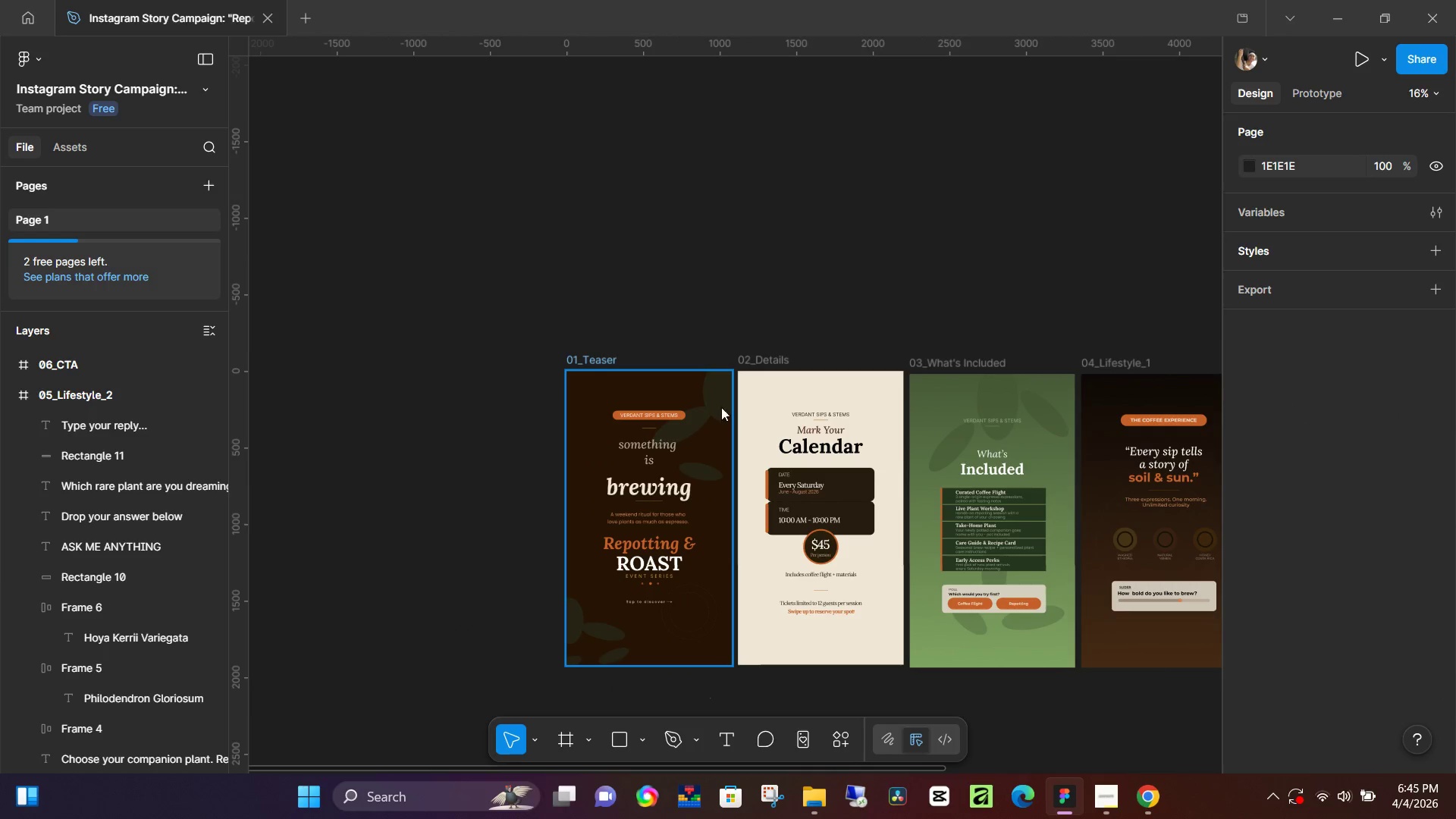 
left_click_drag(start_coordinate=[538, 303], to_coordinate=[948, 264])
 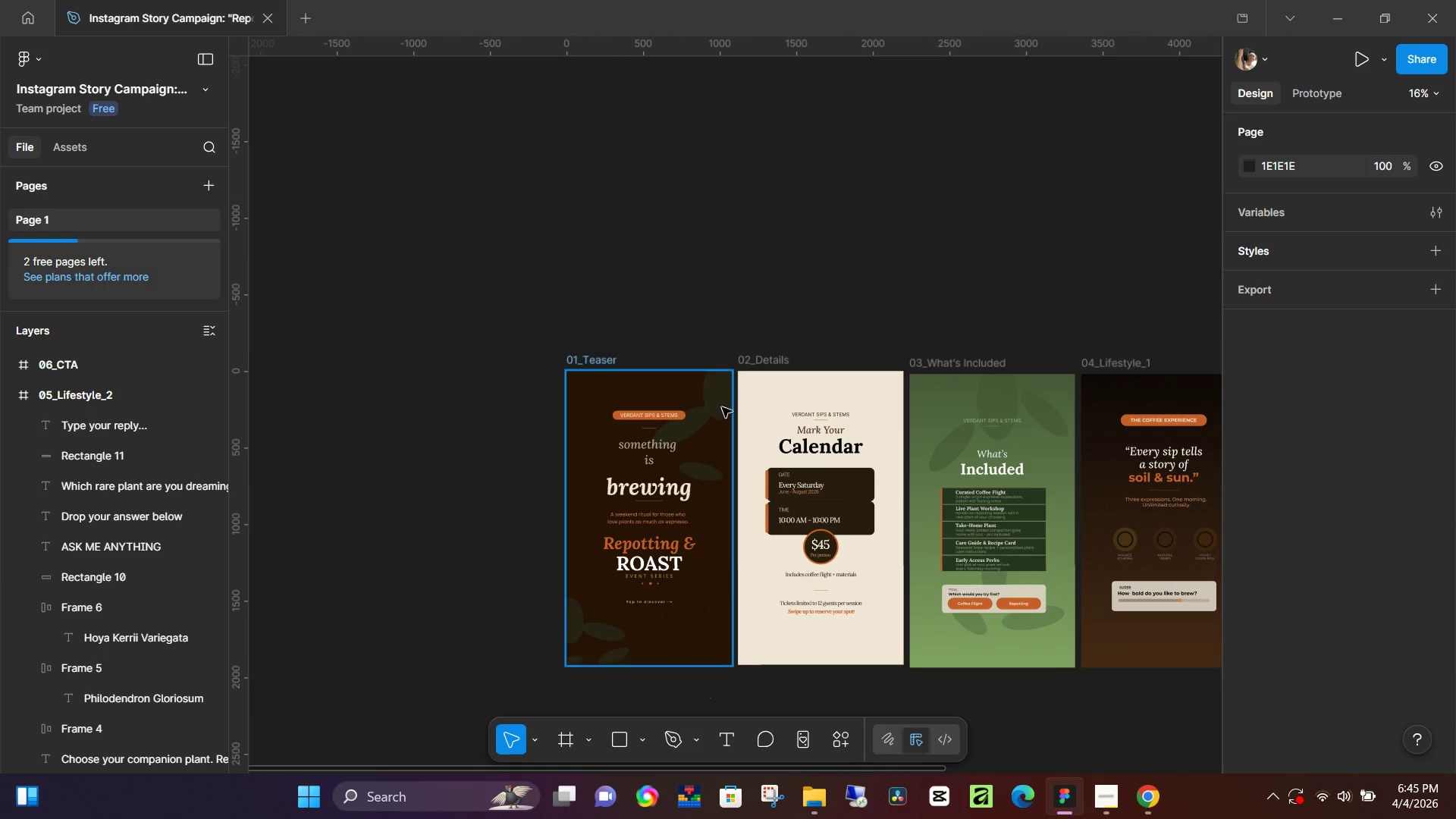 
left_click([721, 407])
 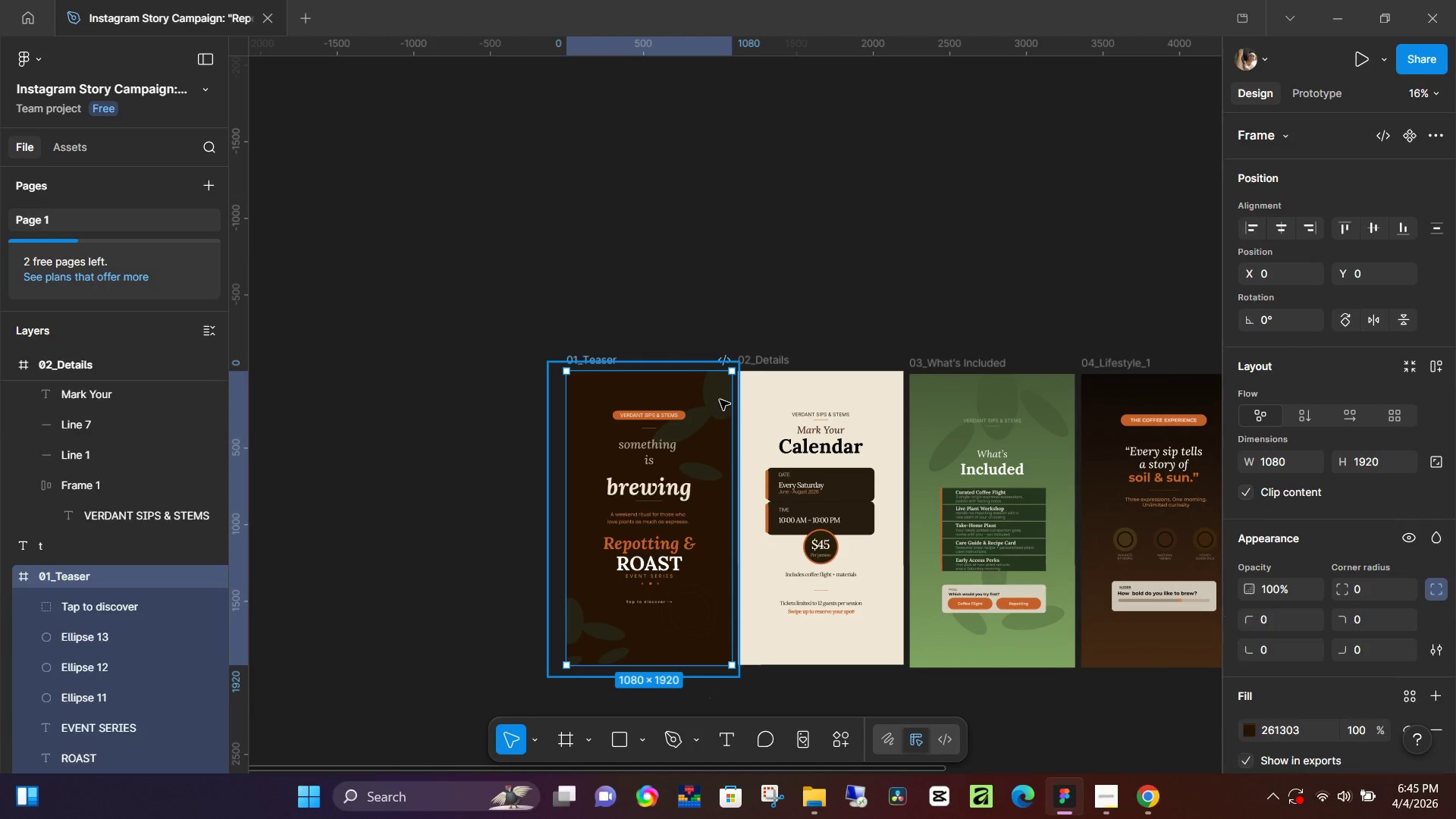 
double_click([720, 400])
 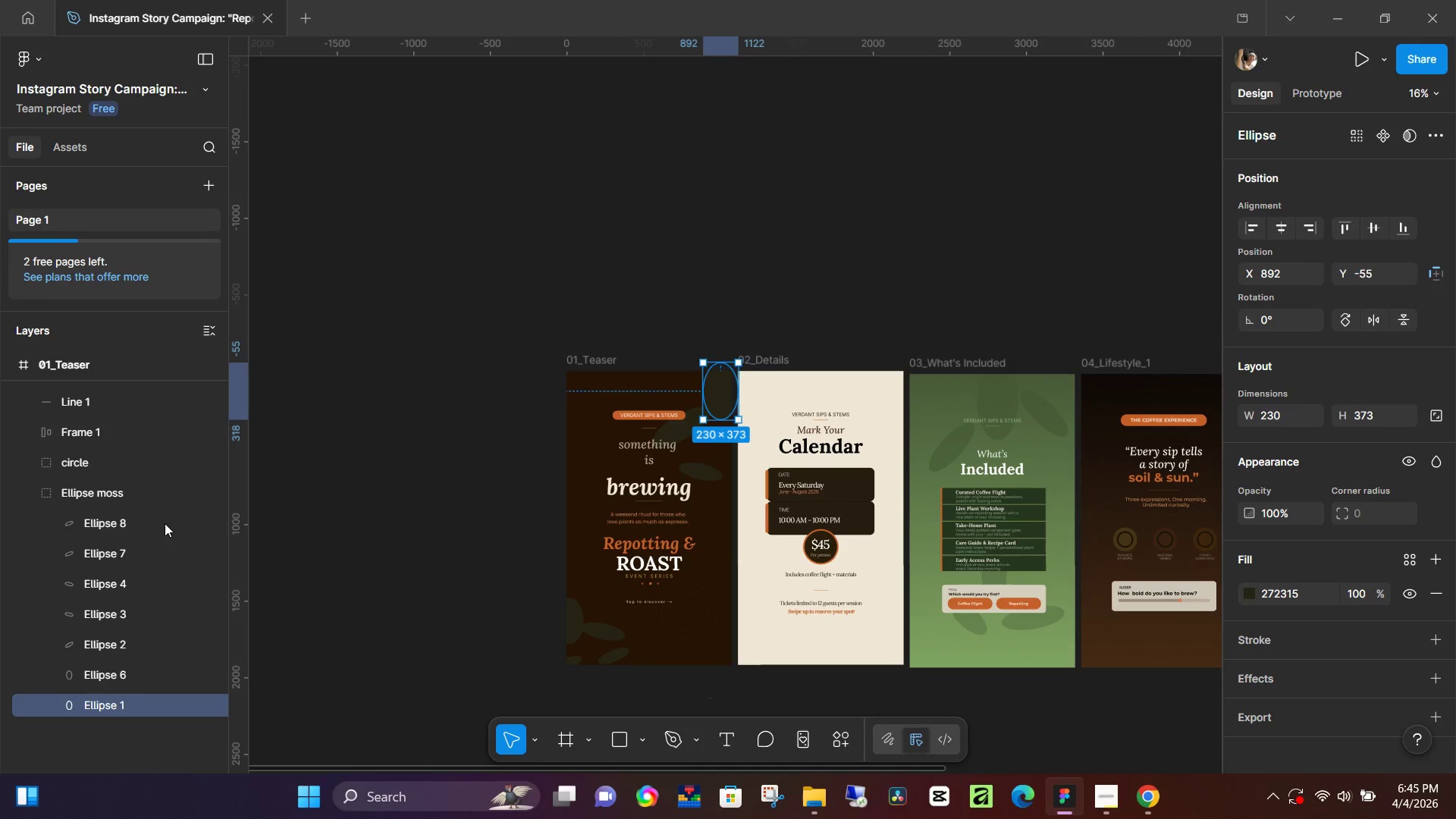 
left_click([120, 494])
 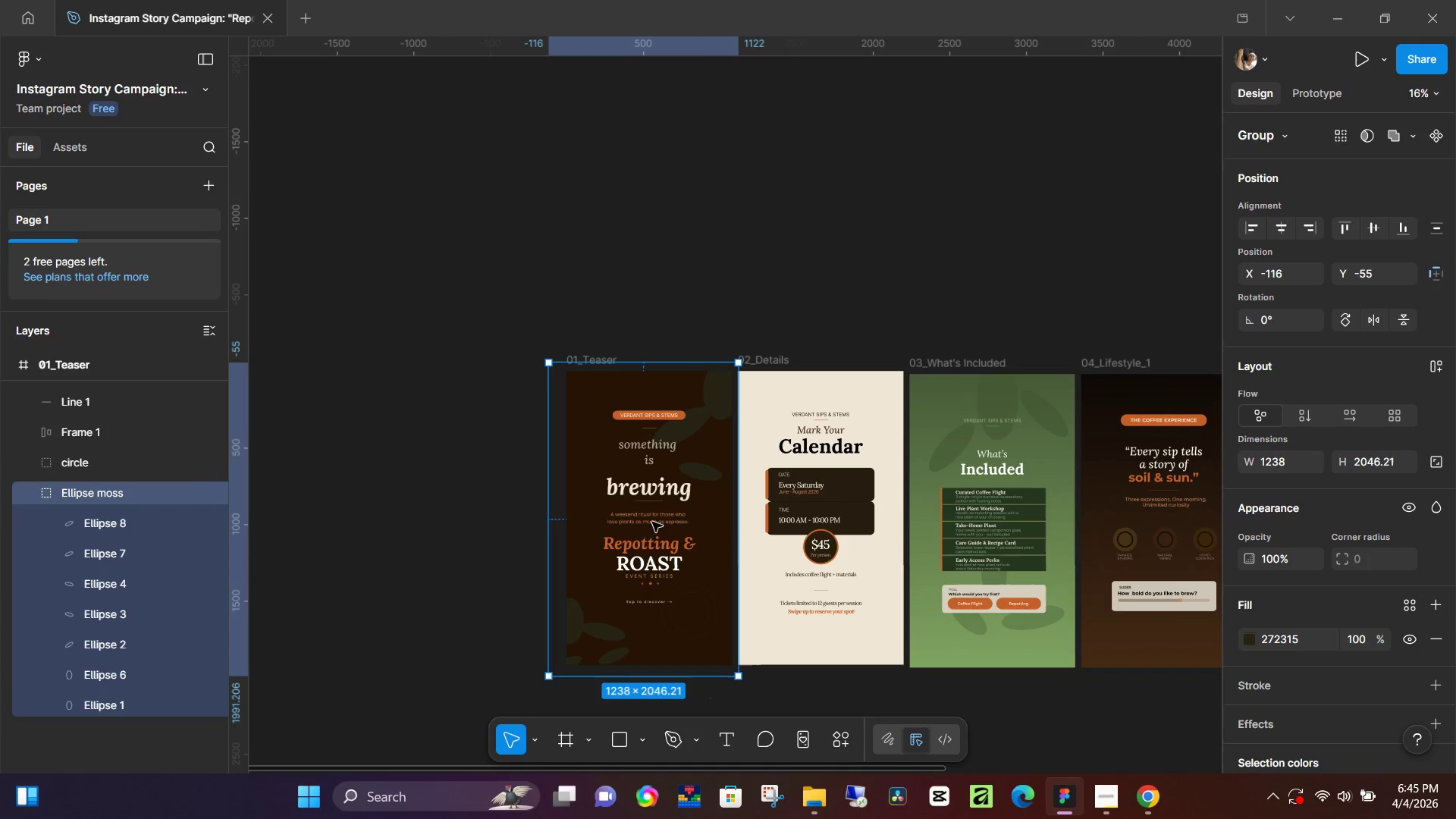 
hold_key(key=ControlLeft, duration=1.12)
scroll: coordinate [933, 549], scroll_direction: down, amount: 5.0
 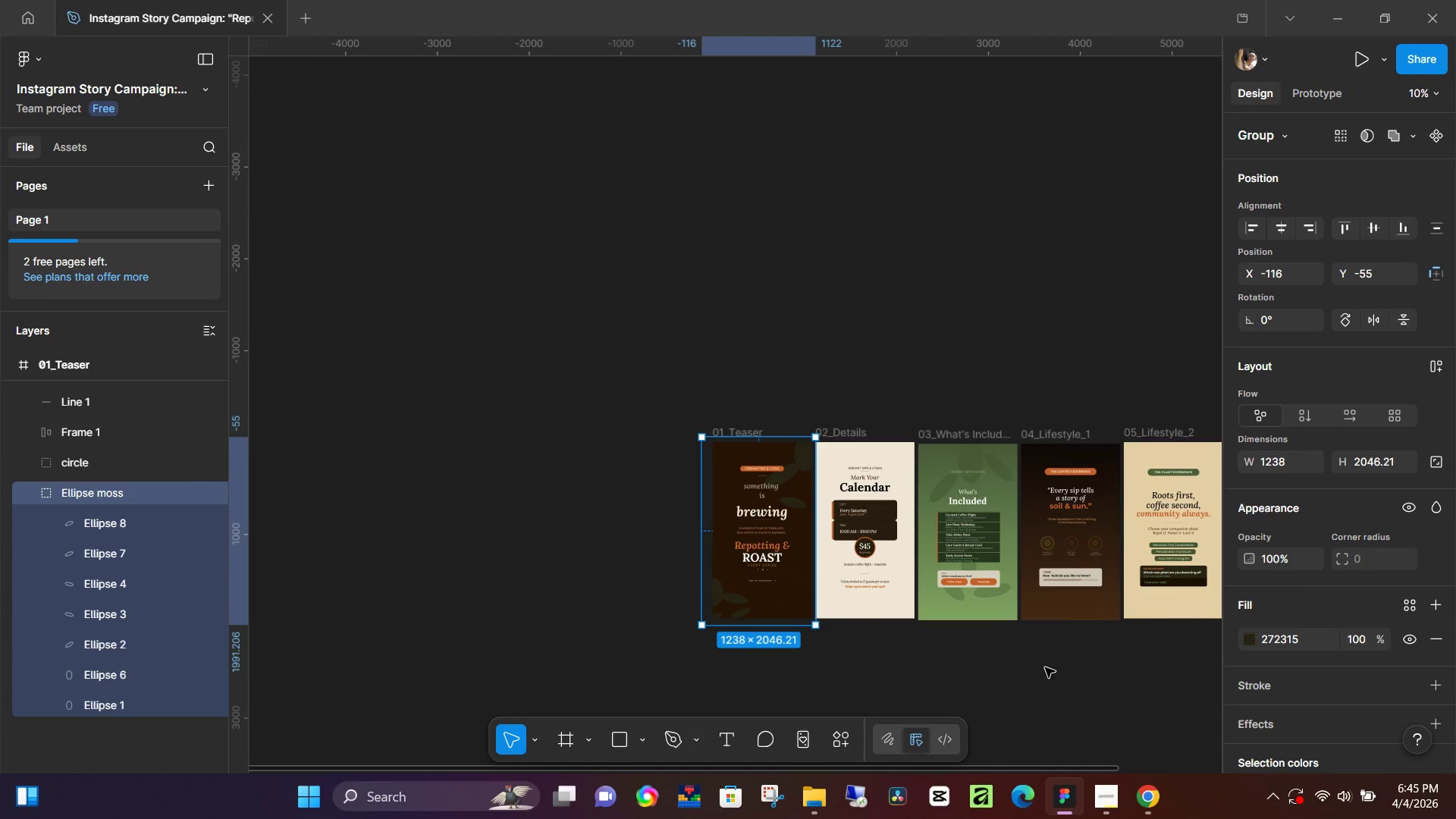 
hold_key(key=Space, duration=0.47)
 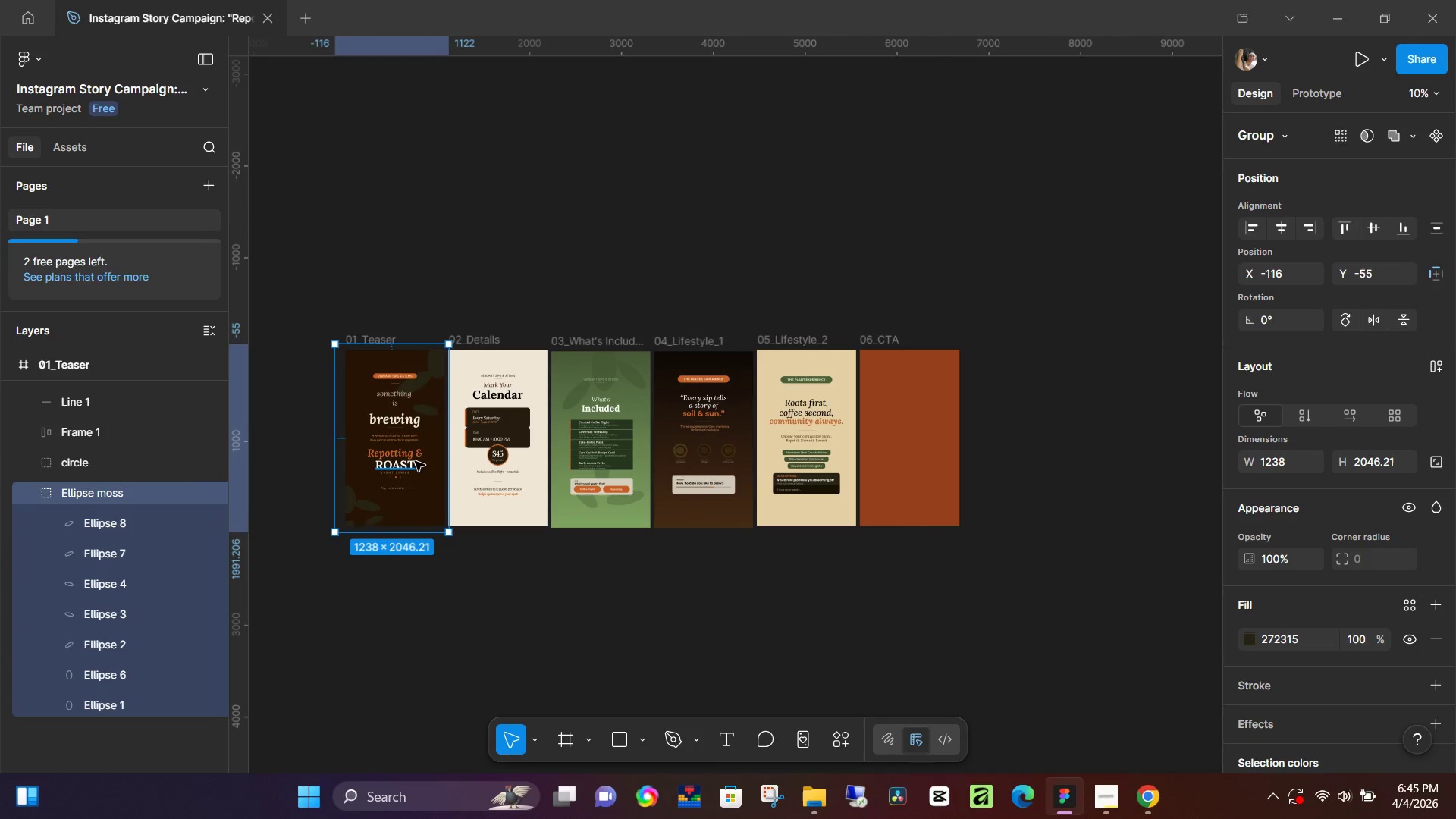 
left_click_drag(start_coordinate=[1077, 676], to_coordinate=[710, 583])
 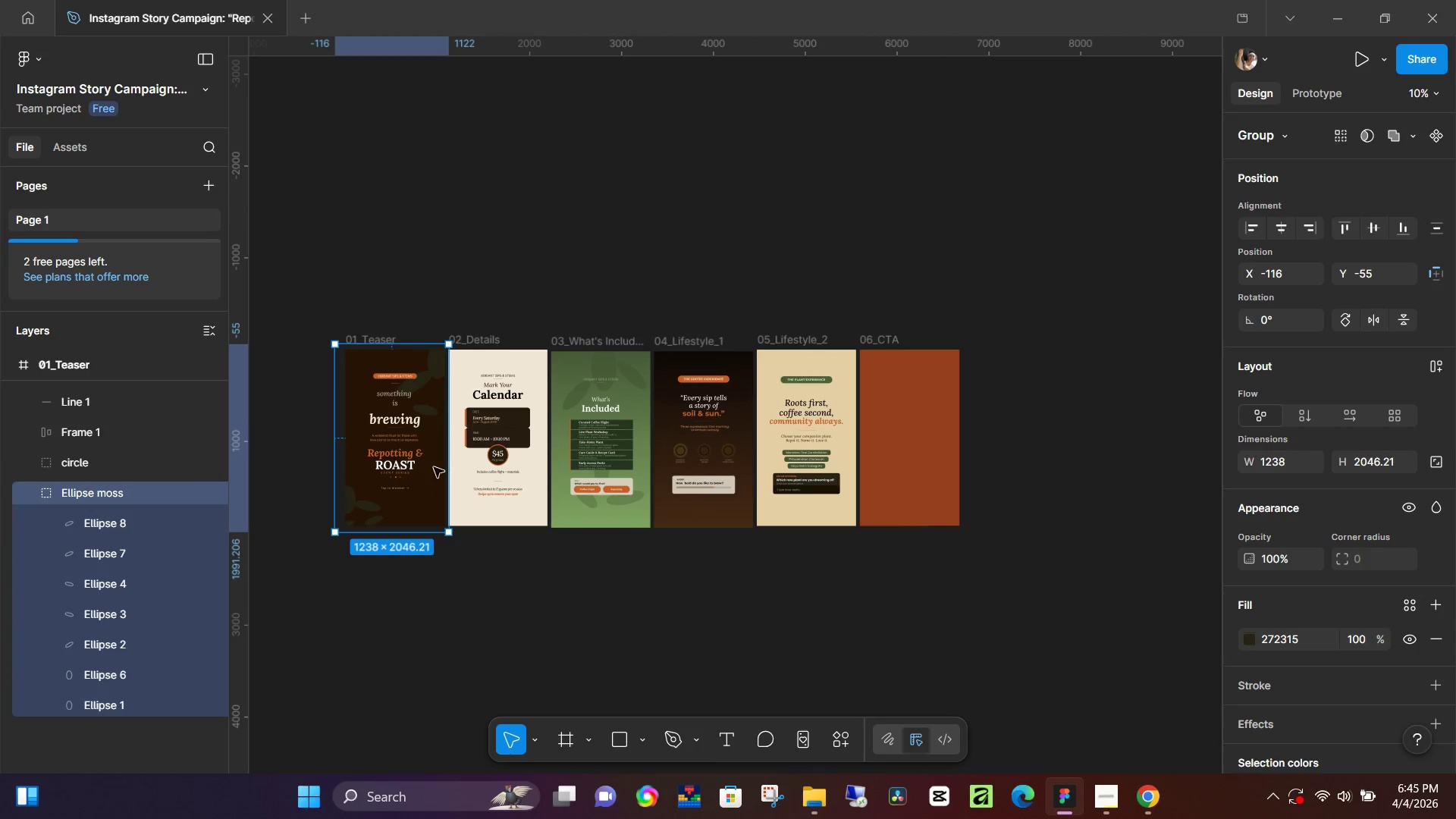 
hold_key(key=AltLeft, duration=1.52)
 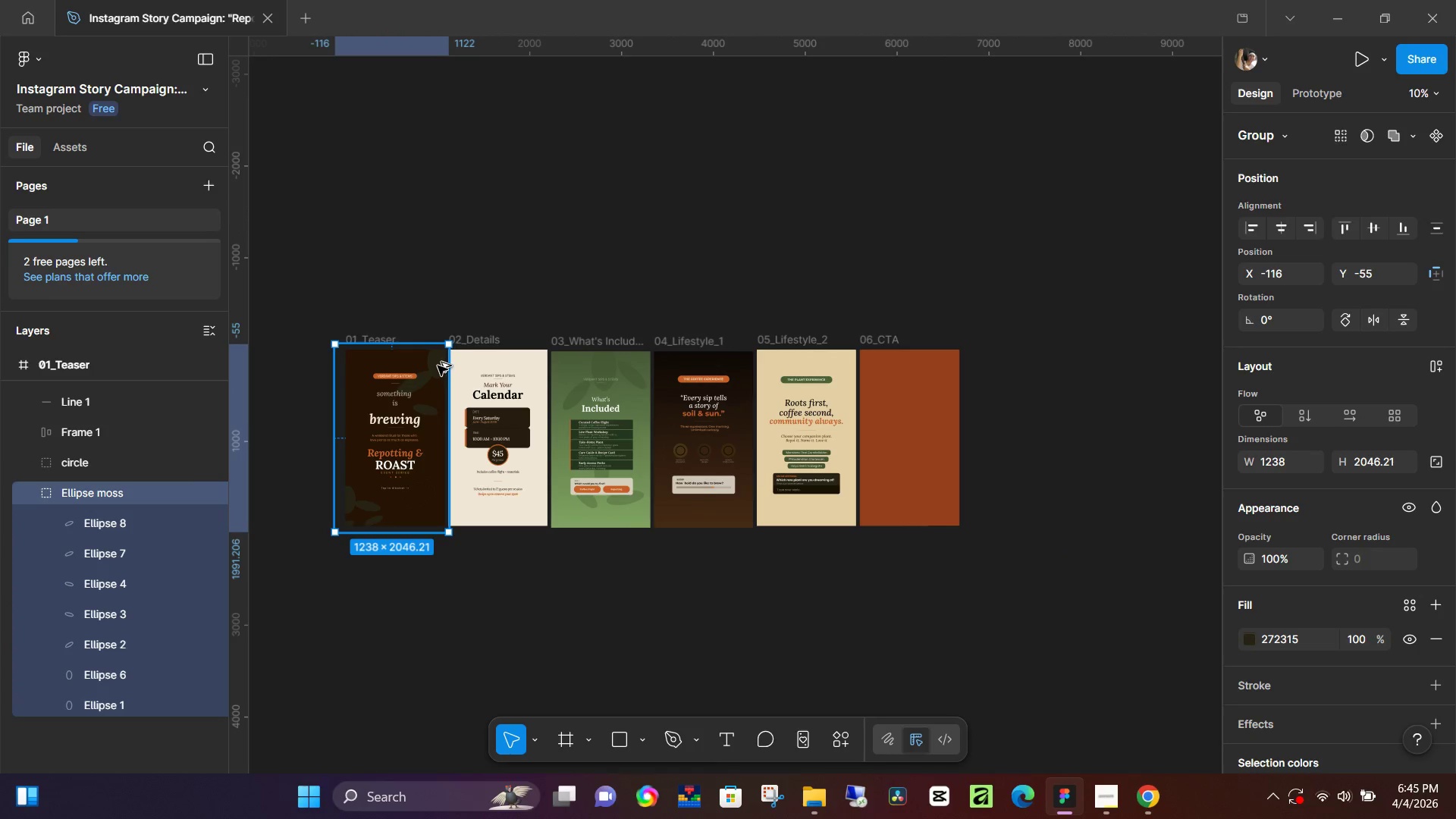 
key(Alt+AltLeft)
 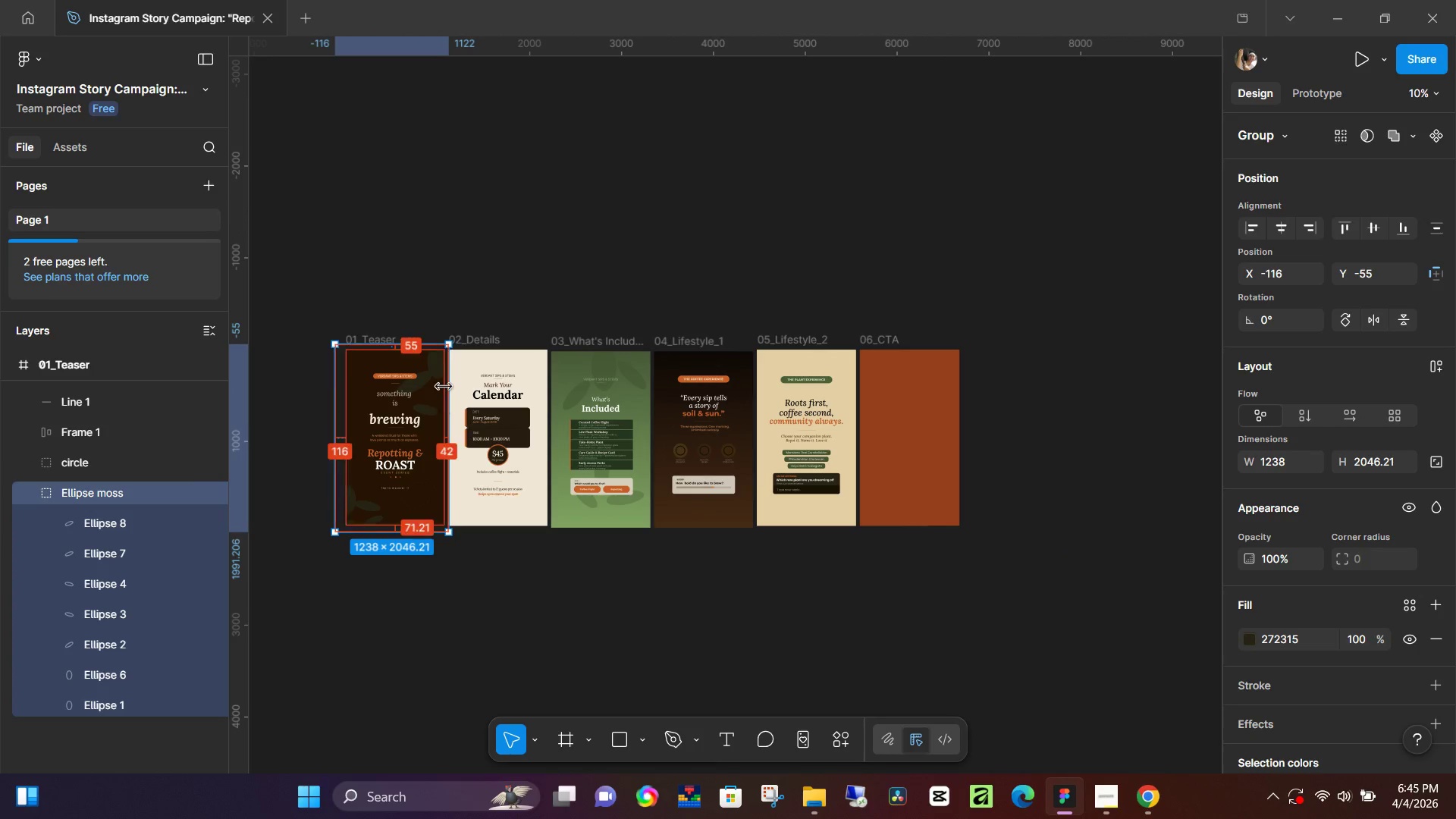 
key(Alt+AltLeft)
 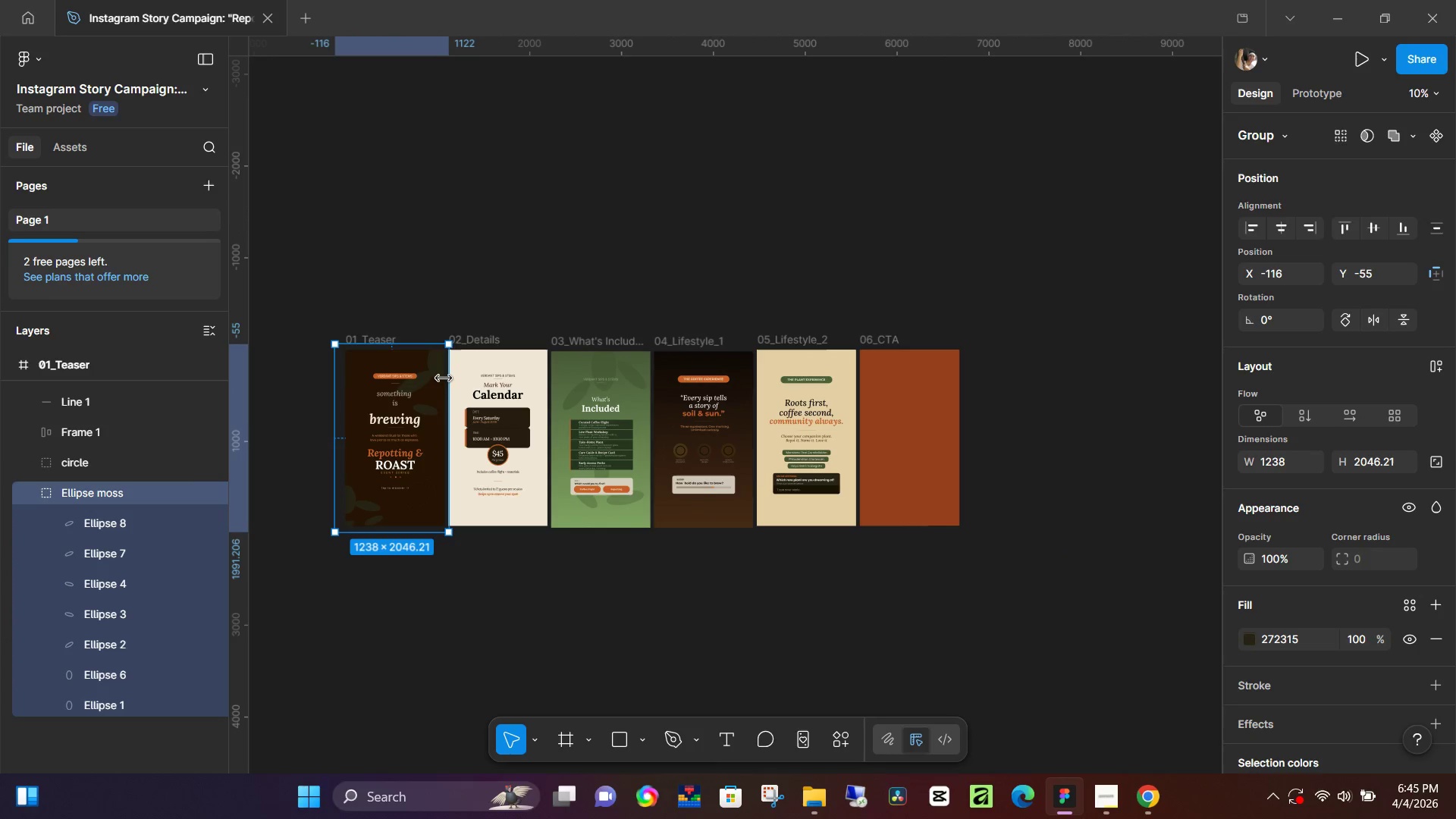 
hold_key(key=AltLeft, duration=1.52)
left_click_drag(start_coordinate=[438, 366], to_coordinate=[955, 369])
 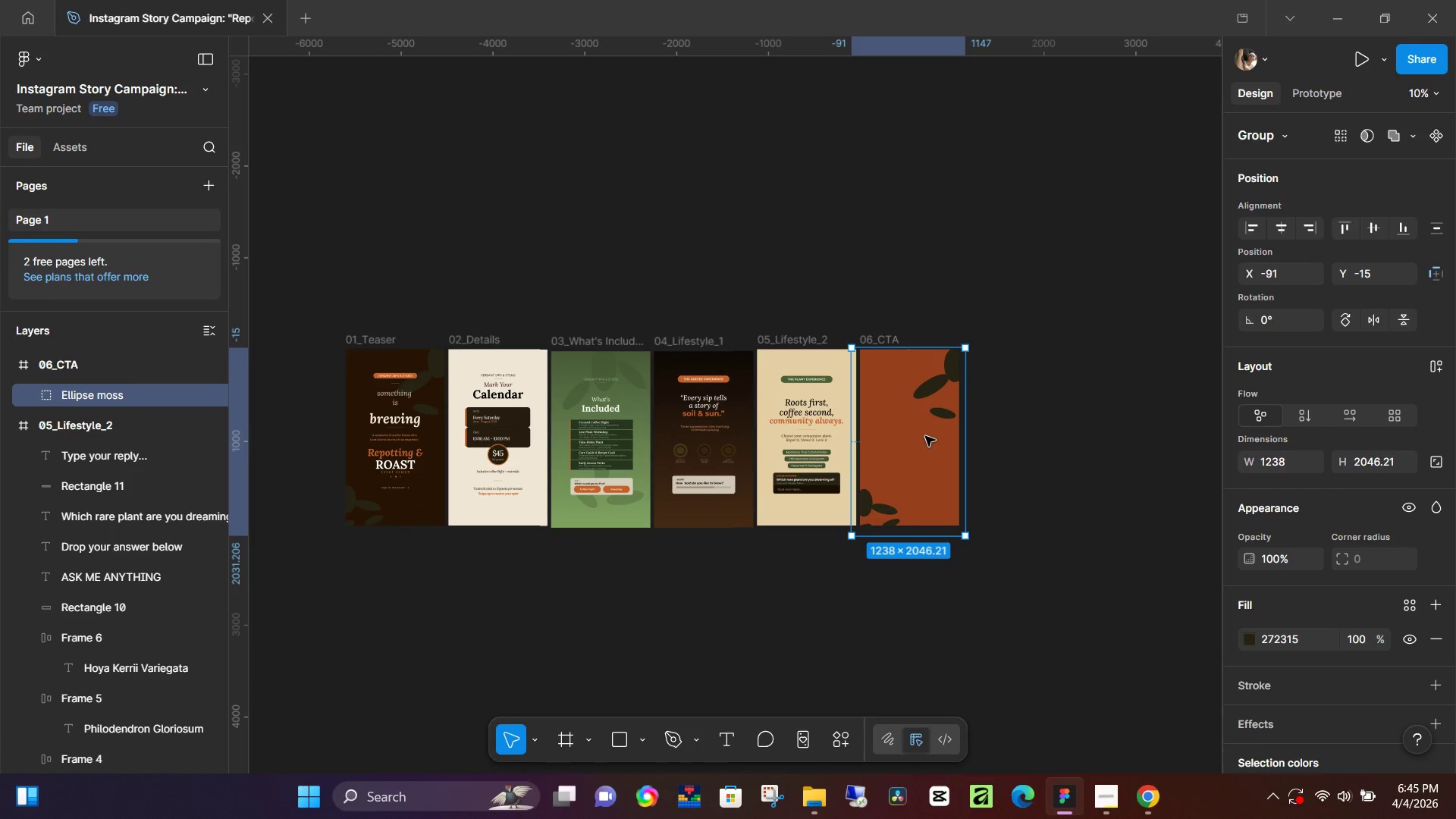 
hold_key(key=AltLeft, duration=1.5)
 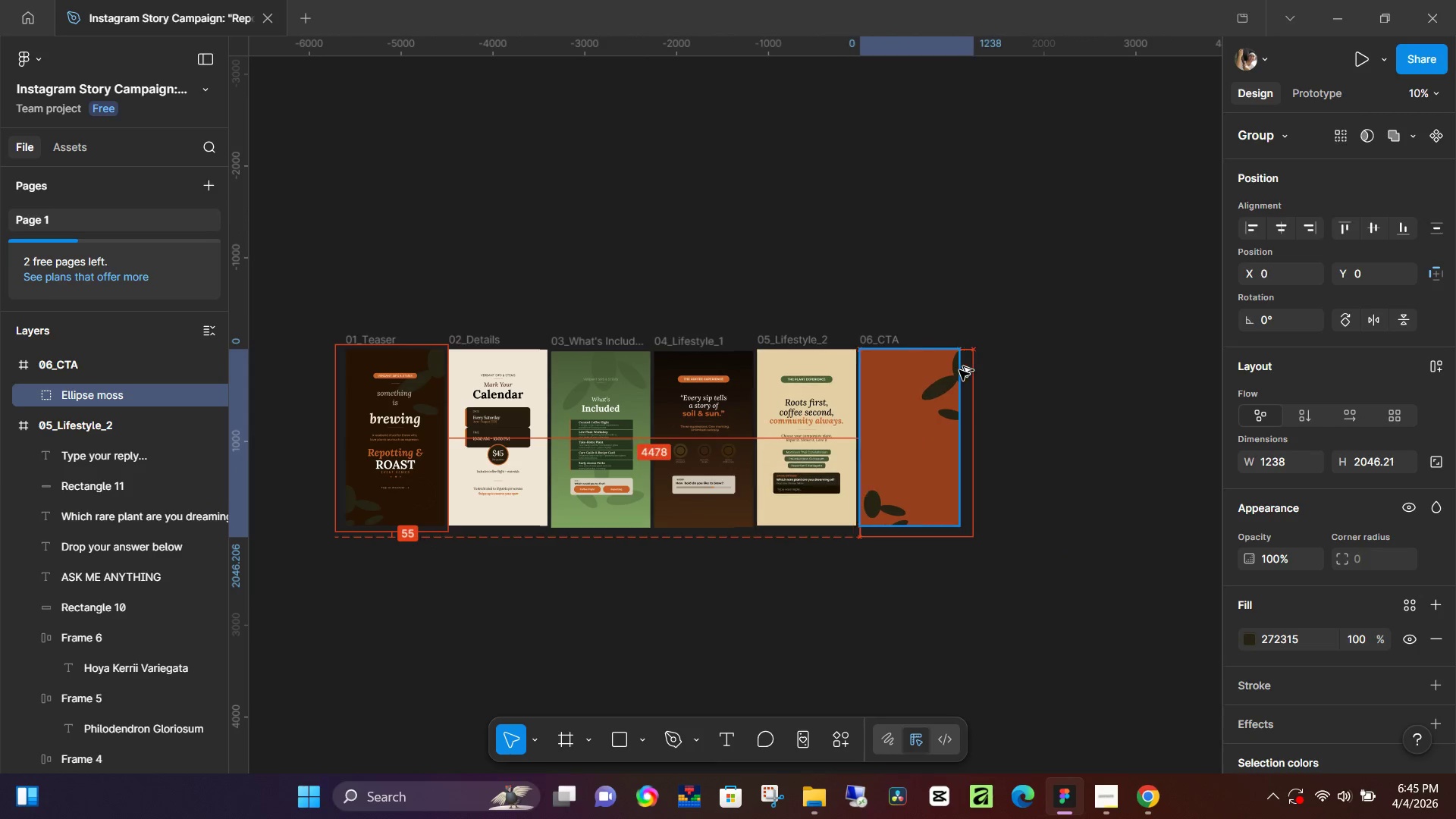 
hold_key(key=AltLeft, duration=1.5)
 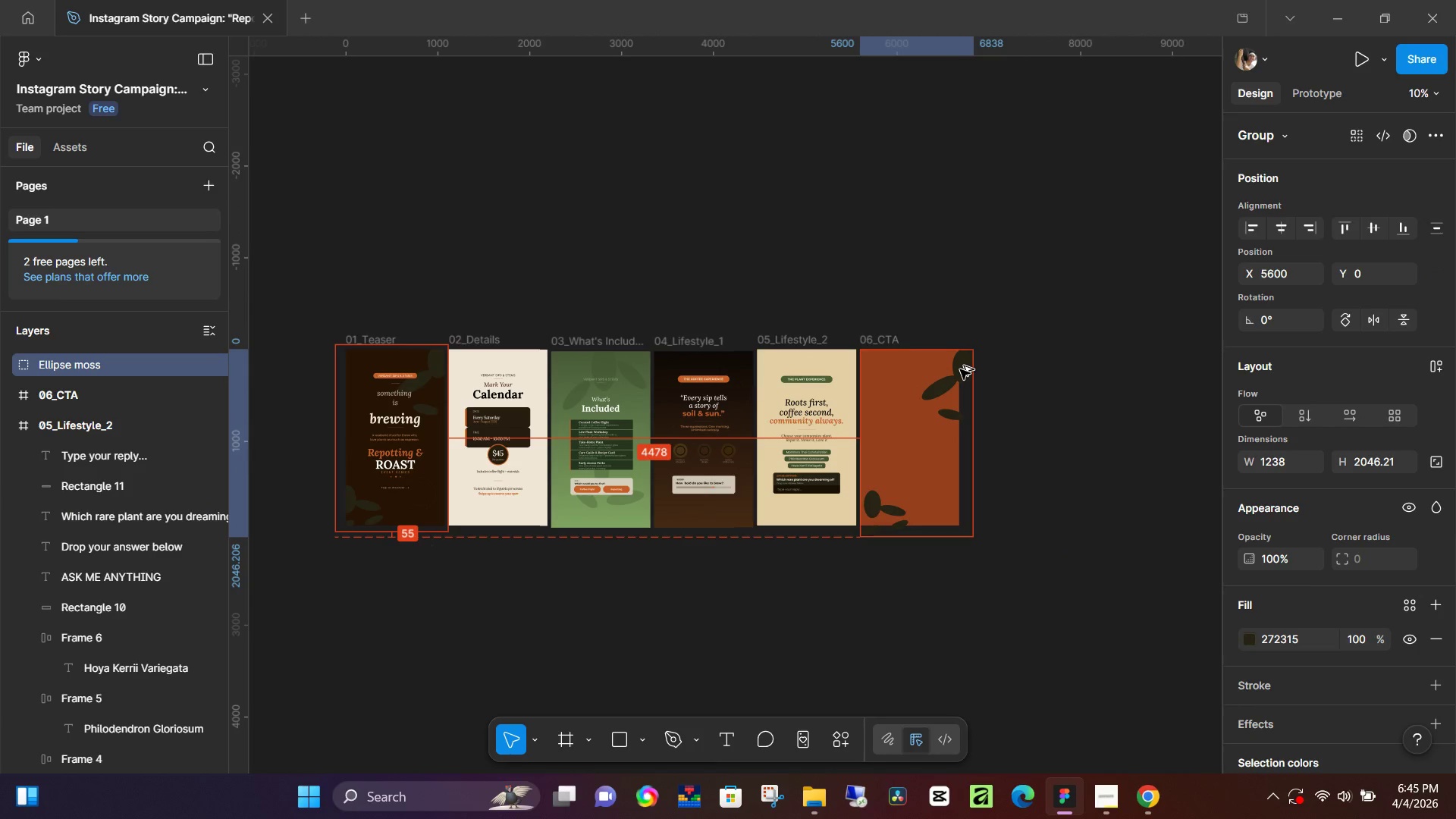 
hold_key(key=AltLeft, duration=1.39)
 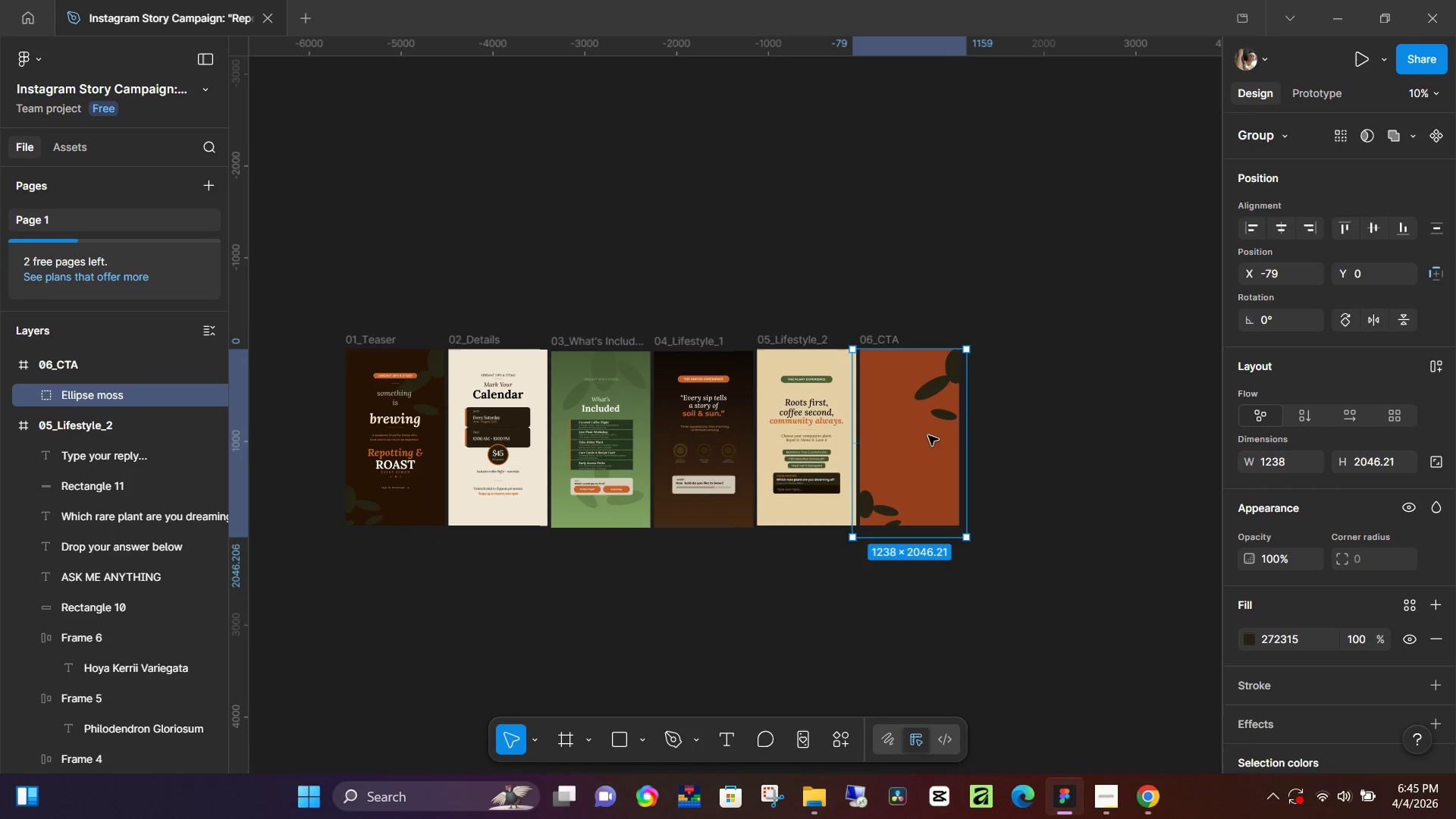 
left_click_drag(start_coordinate=[924, 440], to_coordinate=[924, 436])
 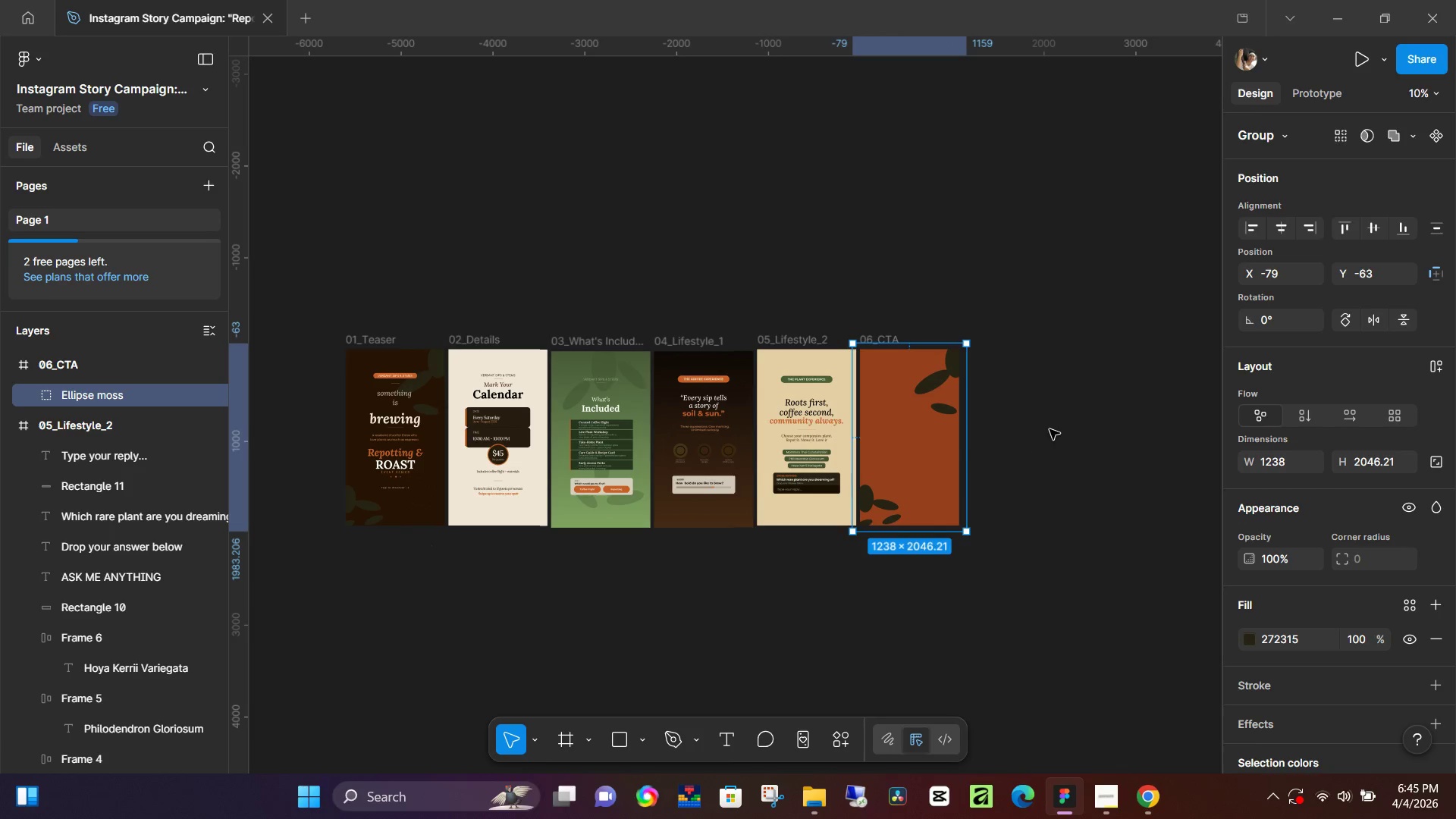 
left_click([1050, 429])
 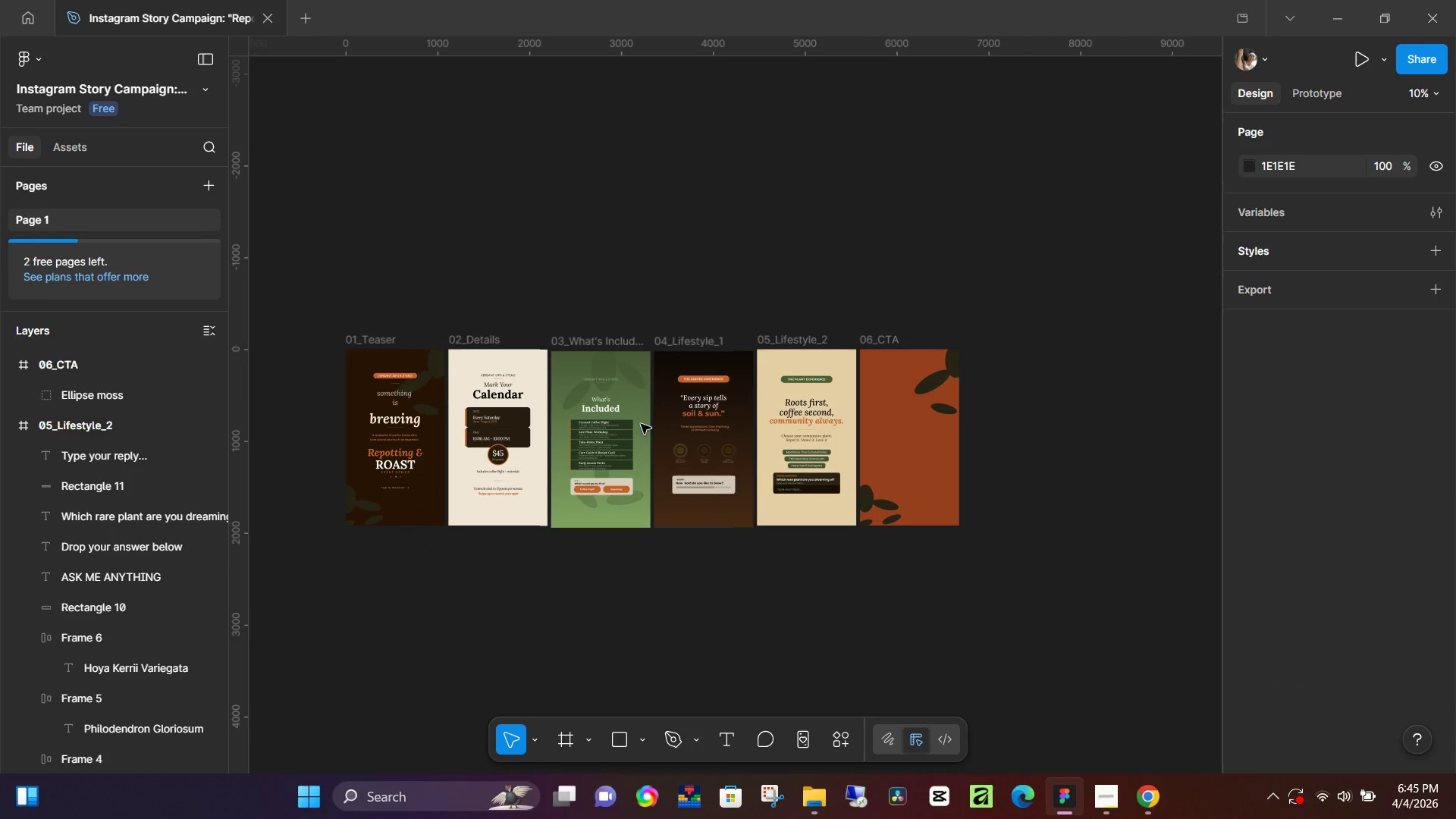 
scroll: coordinate [770, 469], scroll_direction: down, amount: 2.0
 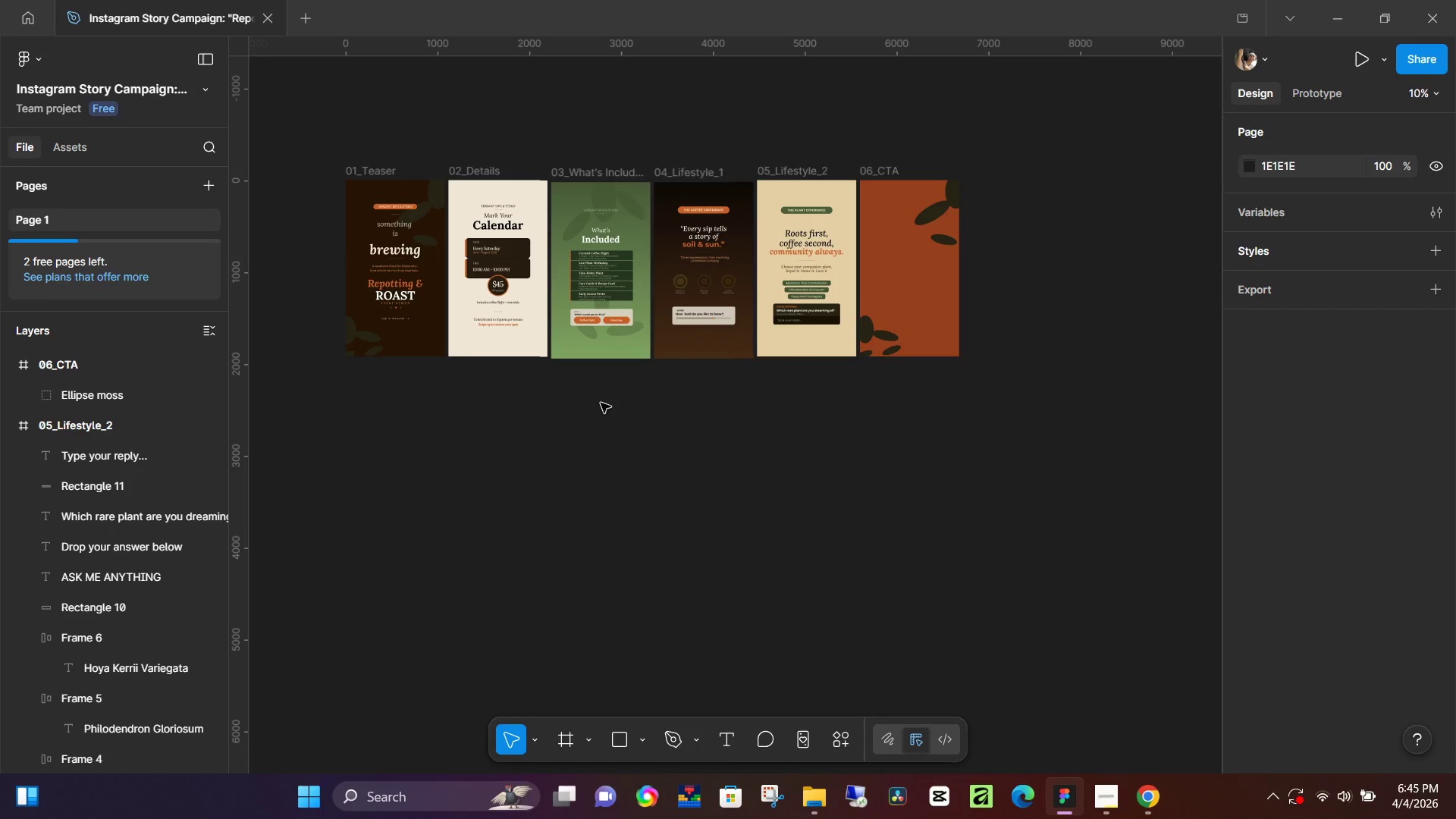 
hold_key(key=Space, duration=0.58)
 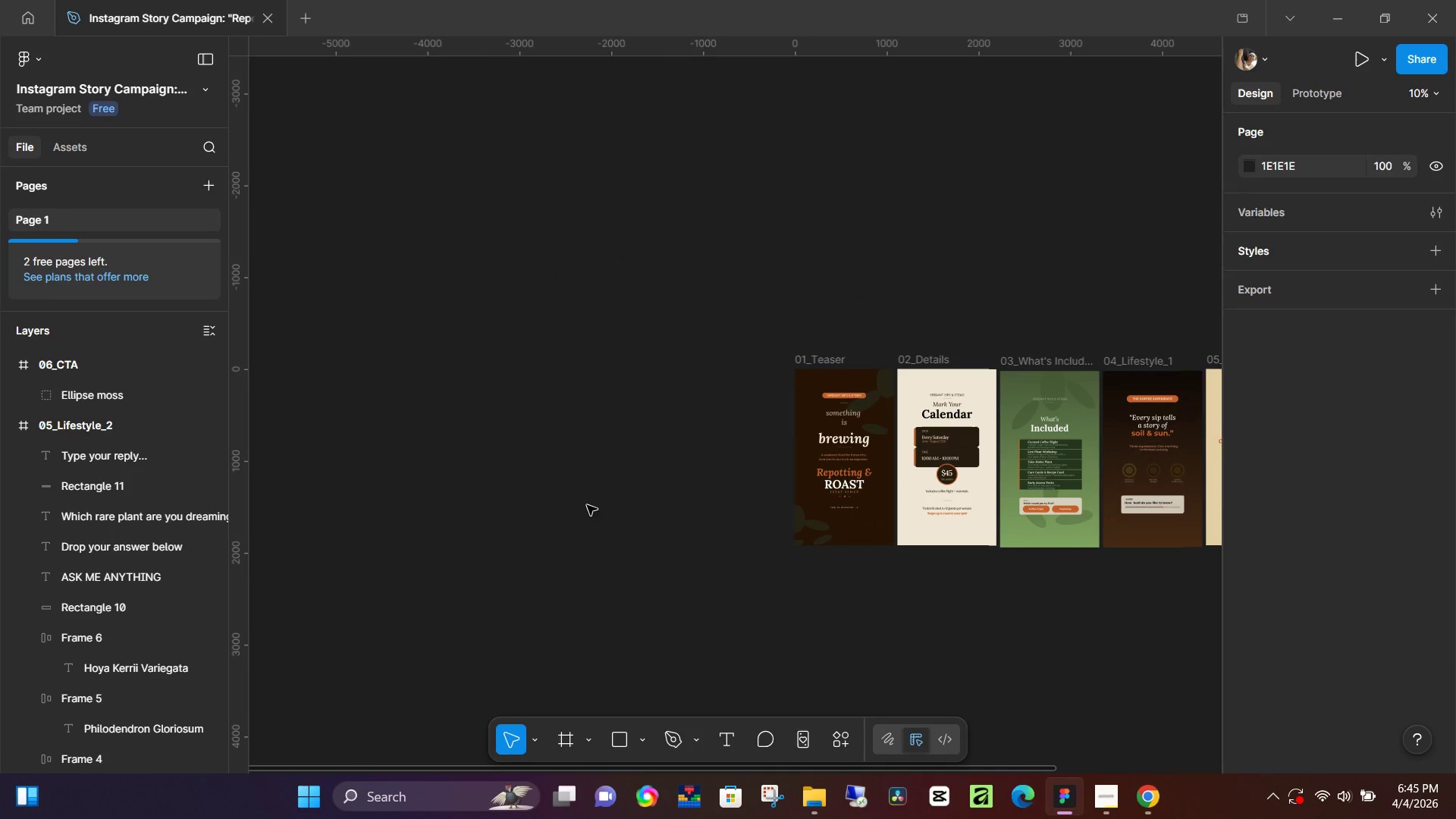 
left_click_drag(start_coordinate=[519, 409], to_coordinate=[968, 598])
 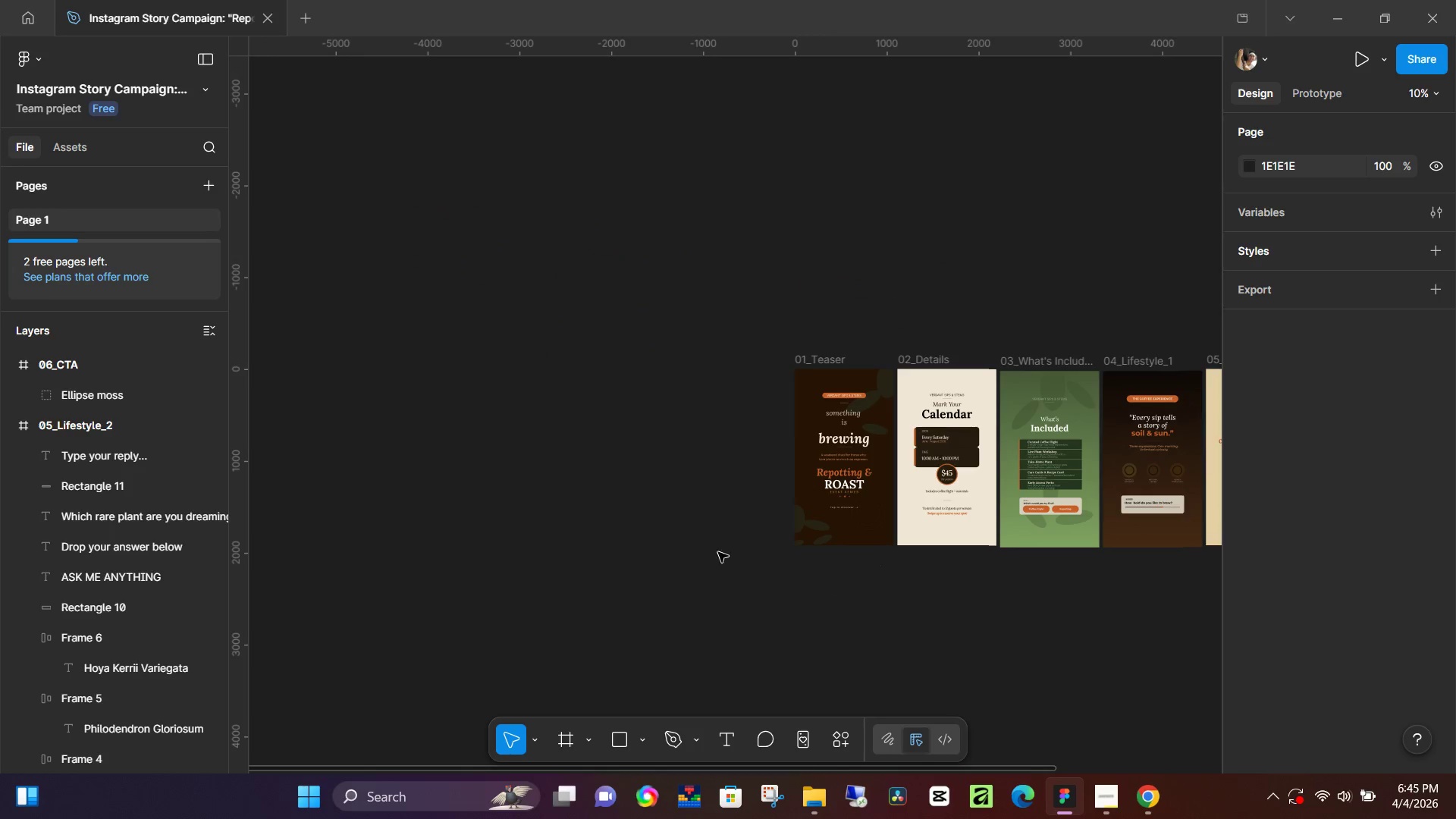 
key(Control+Z)
 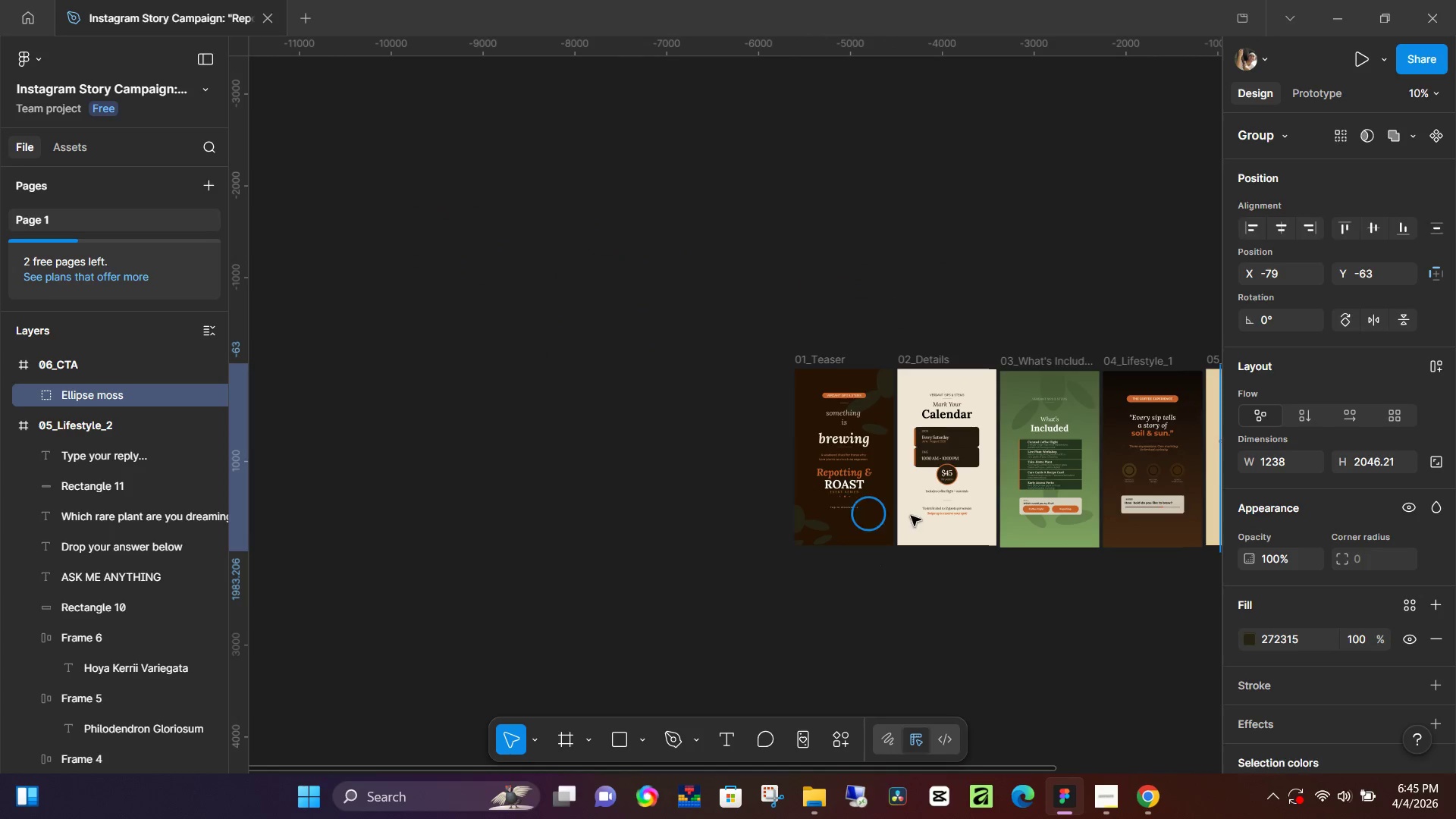 
key(Control+Z)
 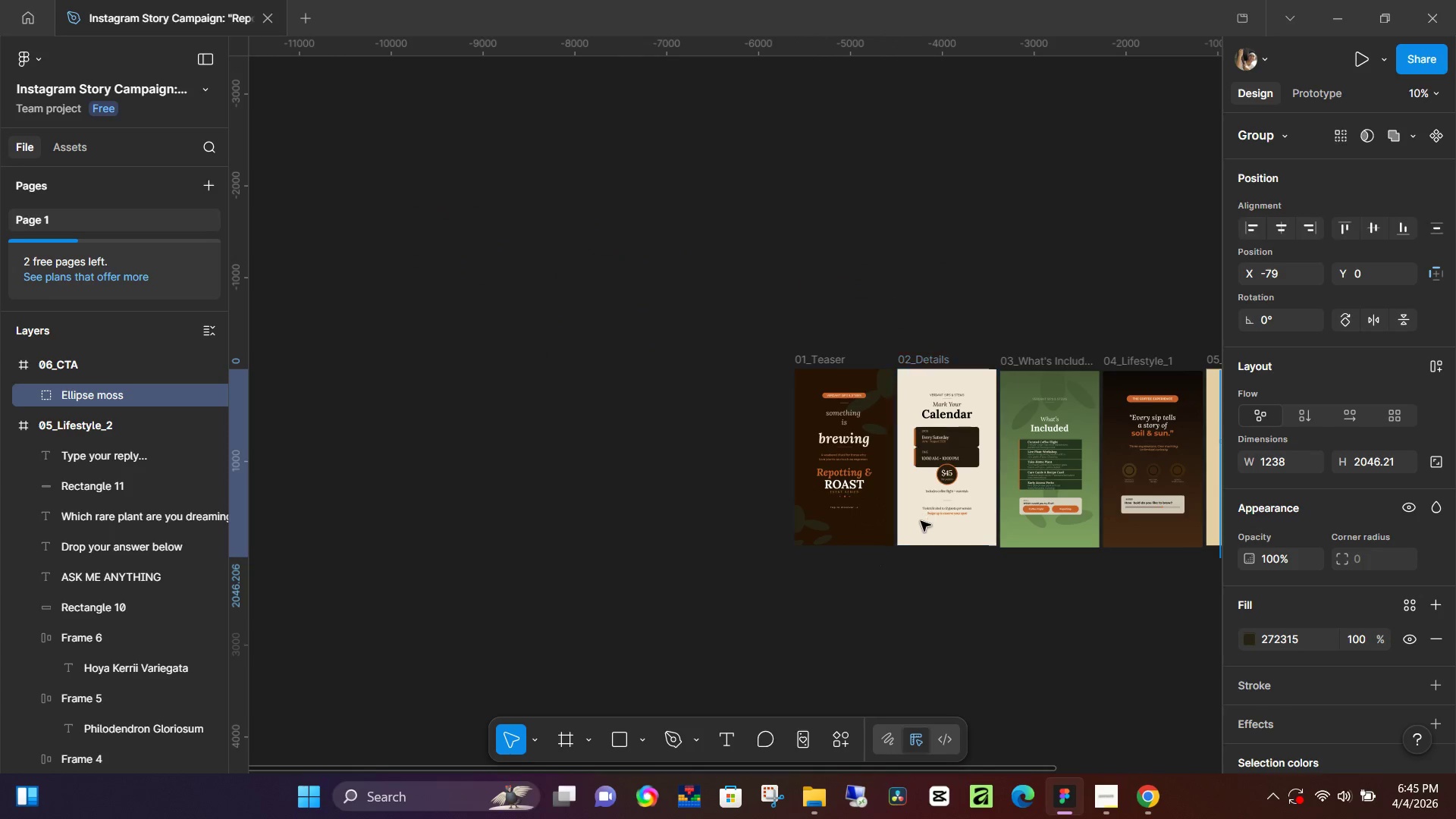 
hold_key(key=Space, duration=0.47)
 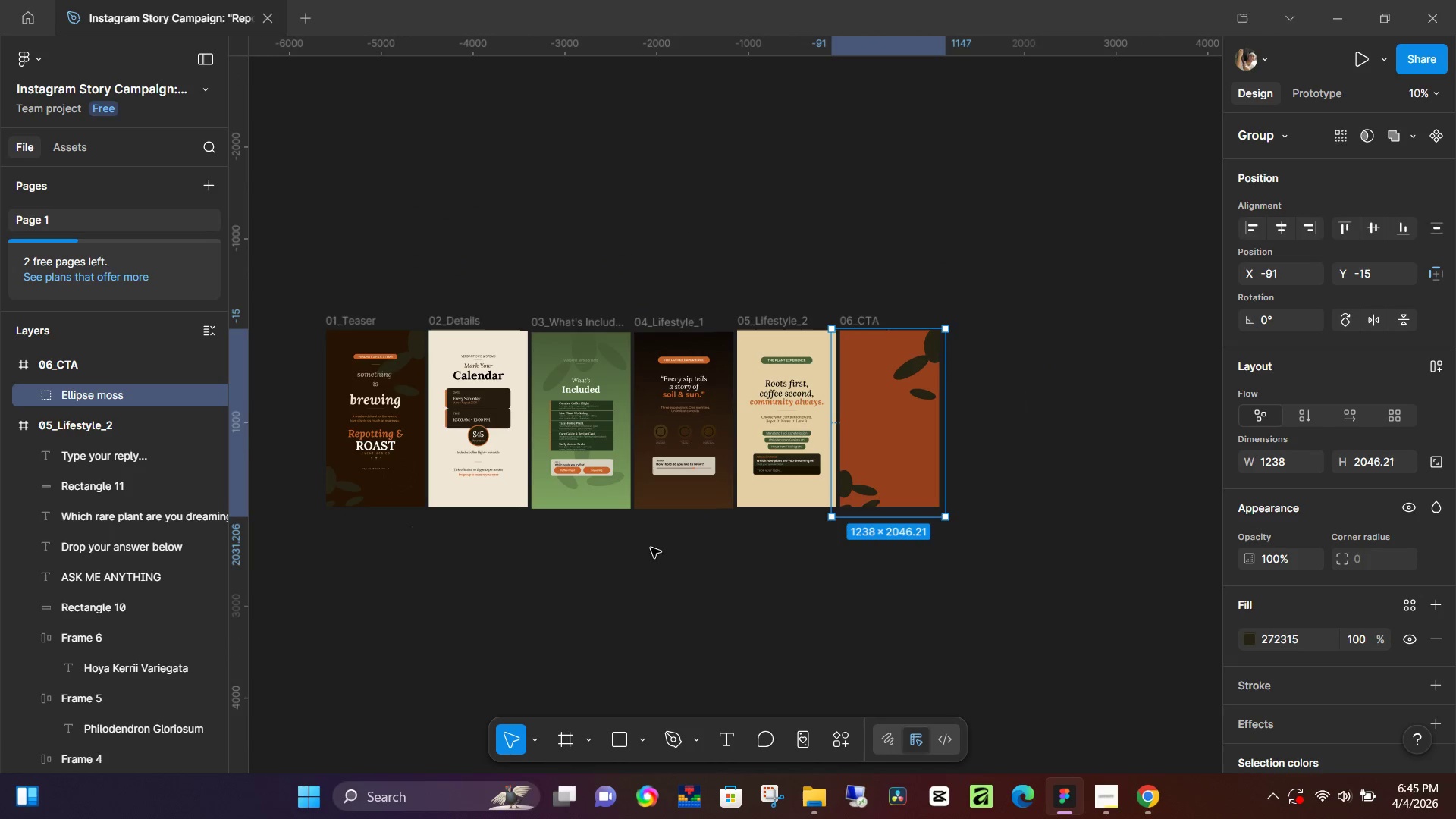 
left_click_drag(start_coordinate=[961, 600], to_coordinate=[492, 561])
 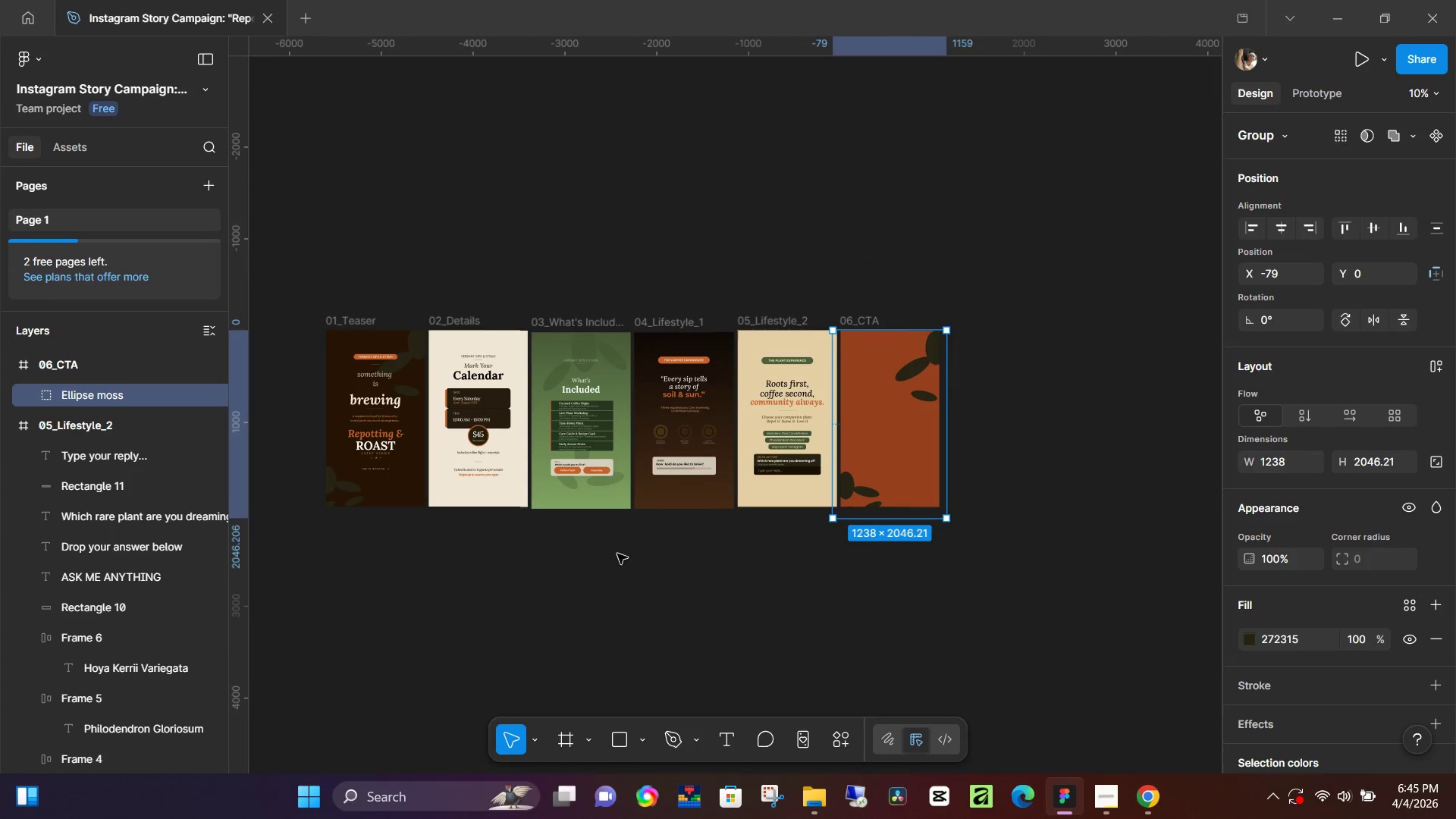 
key(Control+Z)
 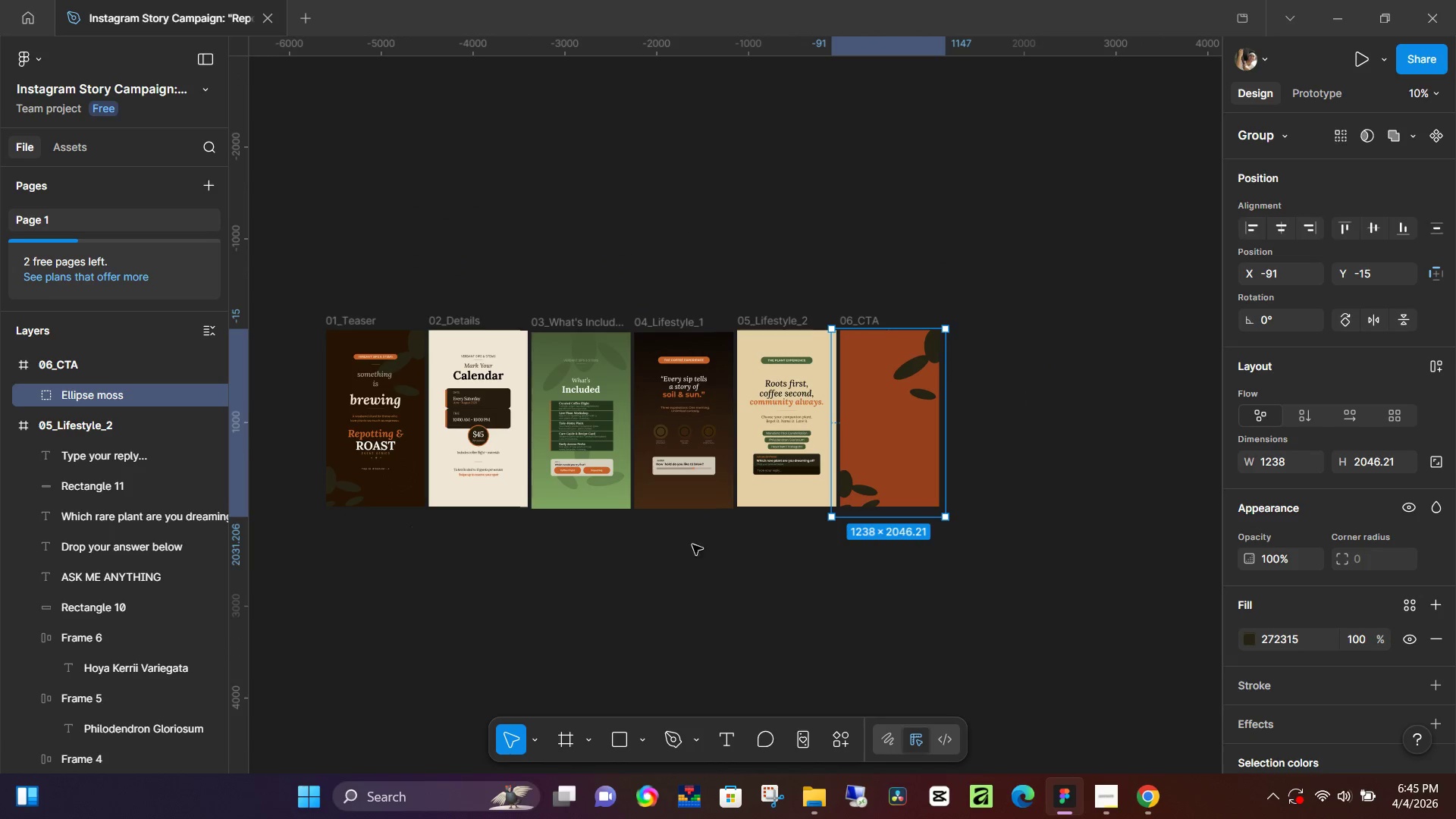 
key(Control+Z)
 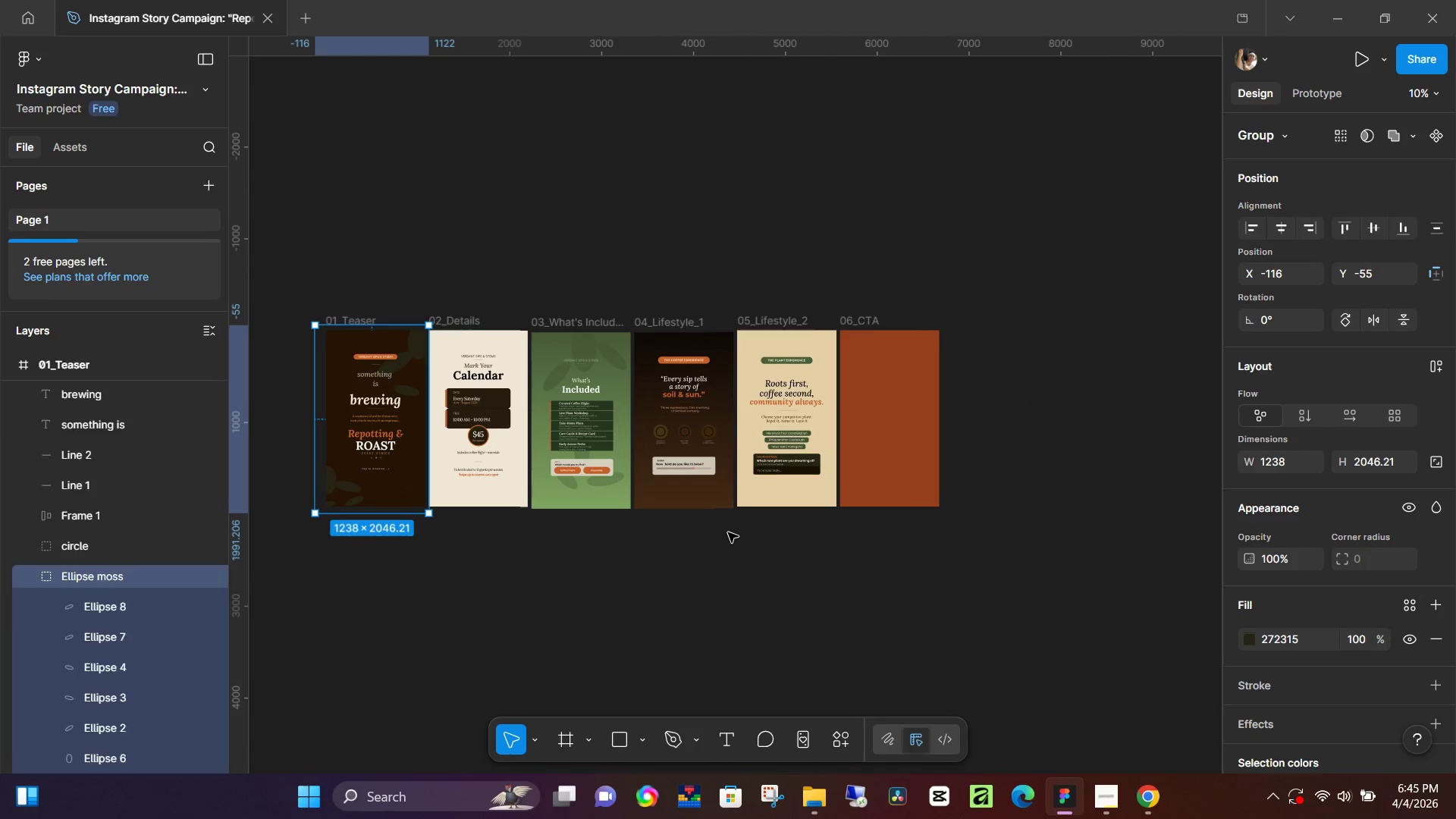 
key(Control+Z)
 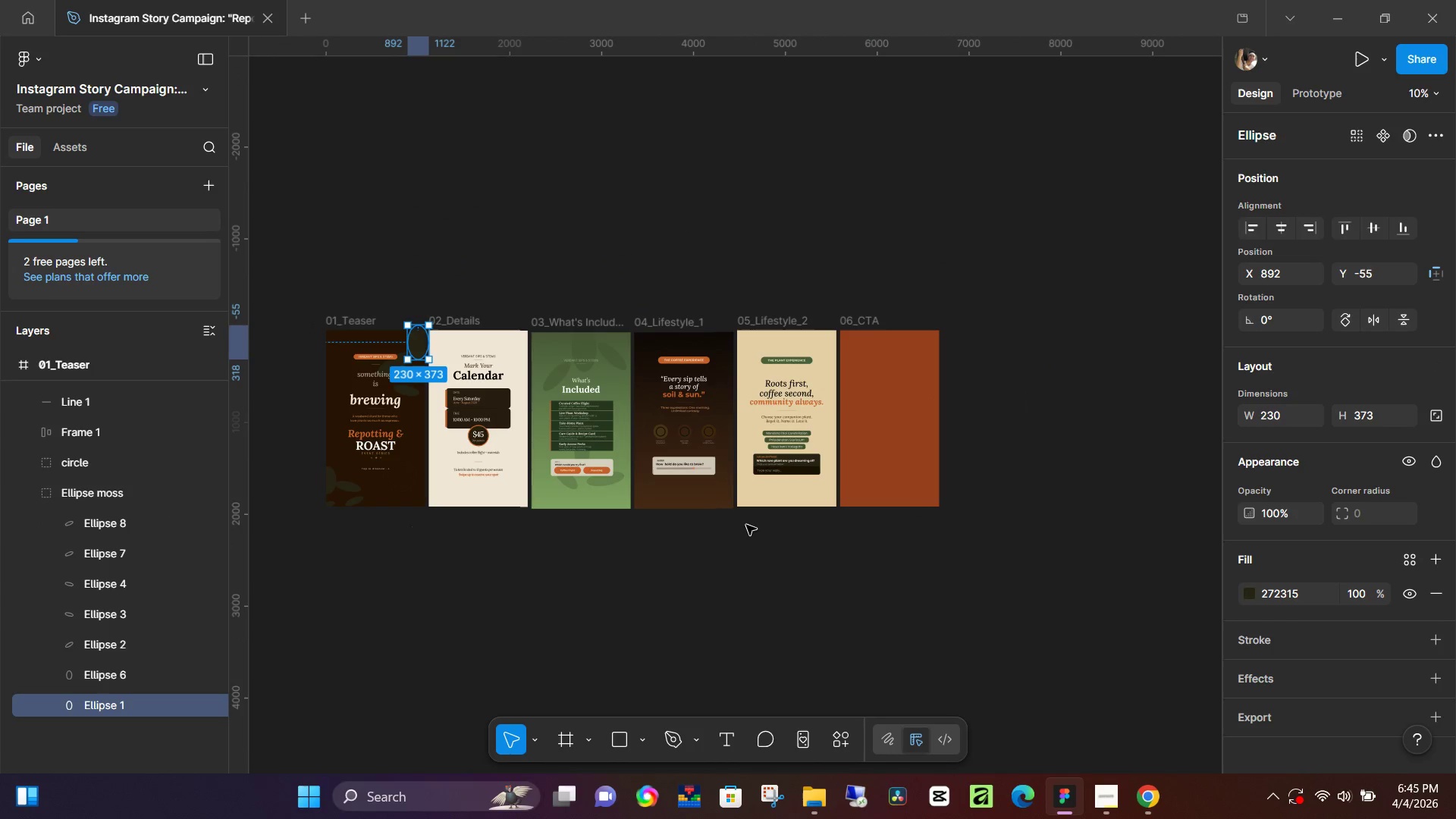 
key(Control+Z)
 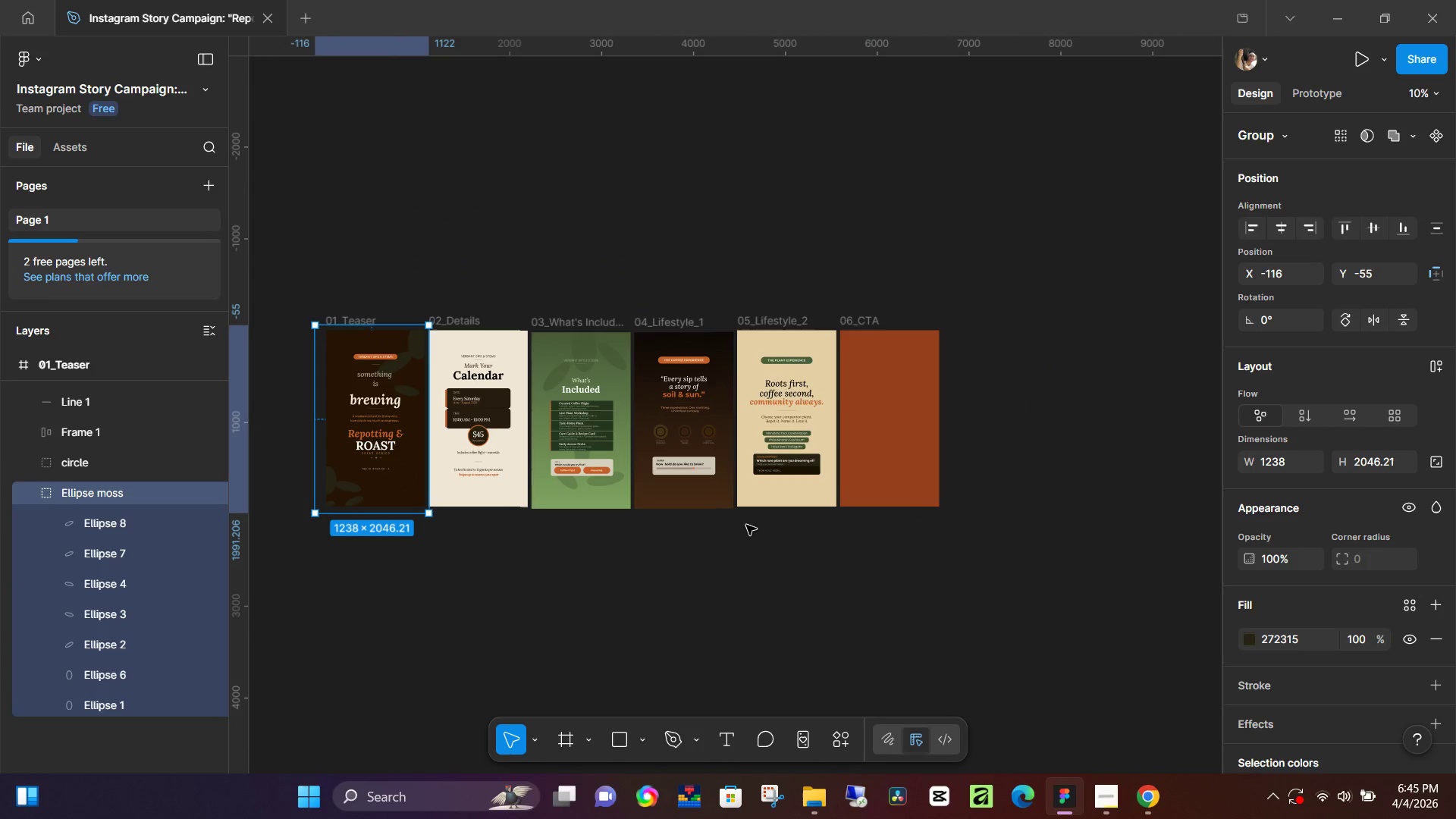 
key(Control+Z)
 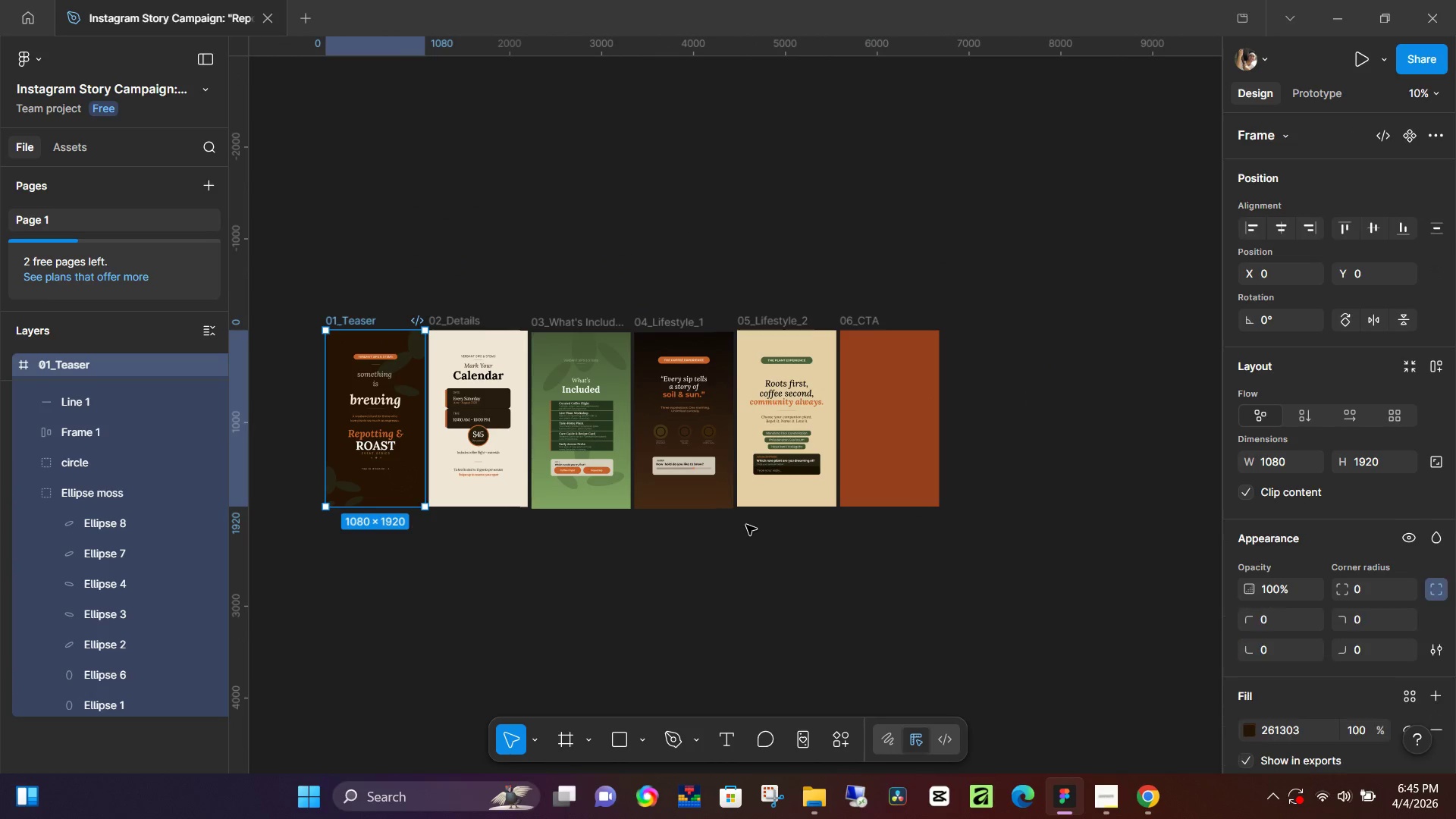 
key(Control+Z)
 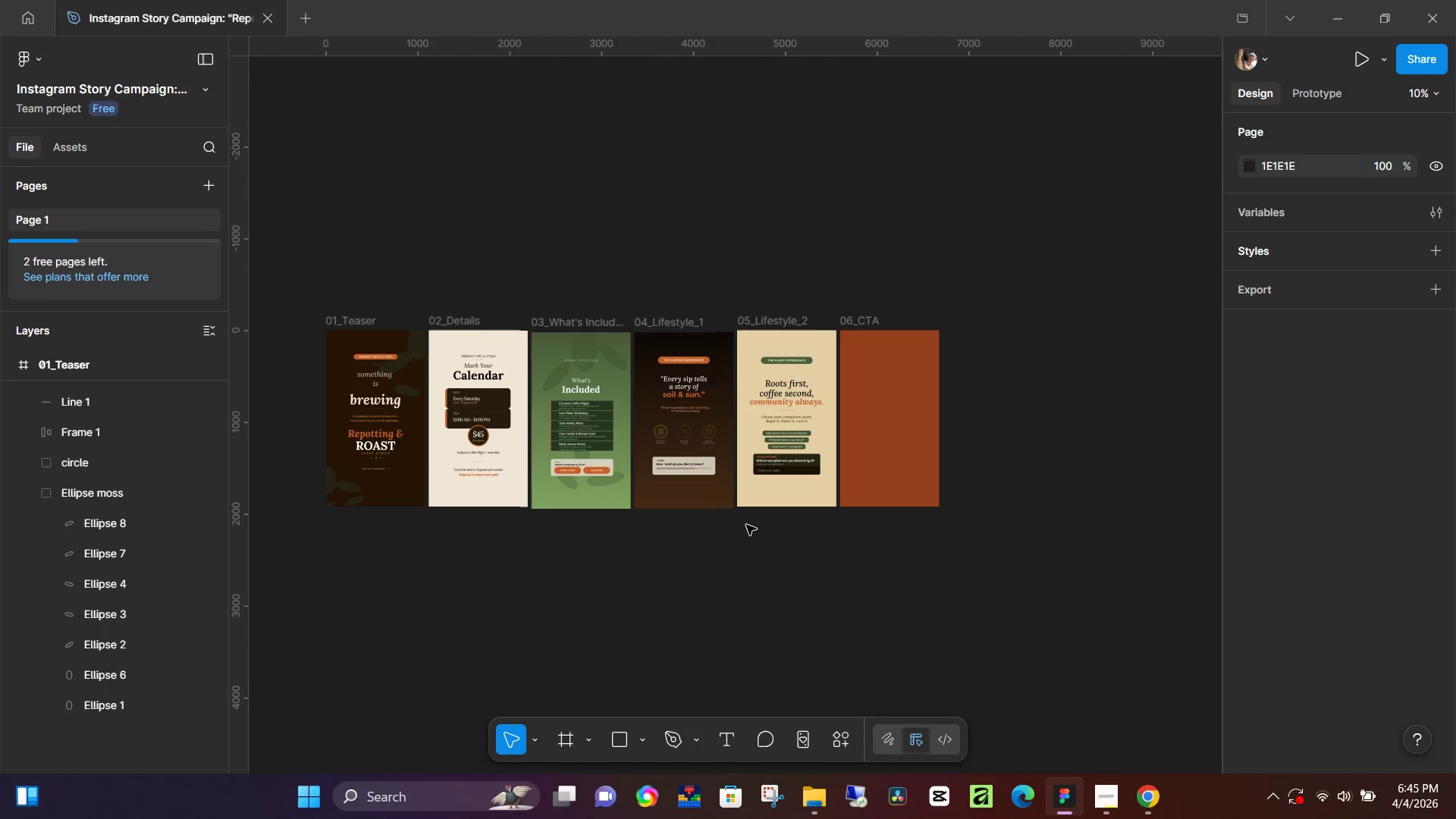 
key(Control+Z)
 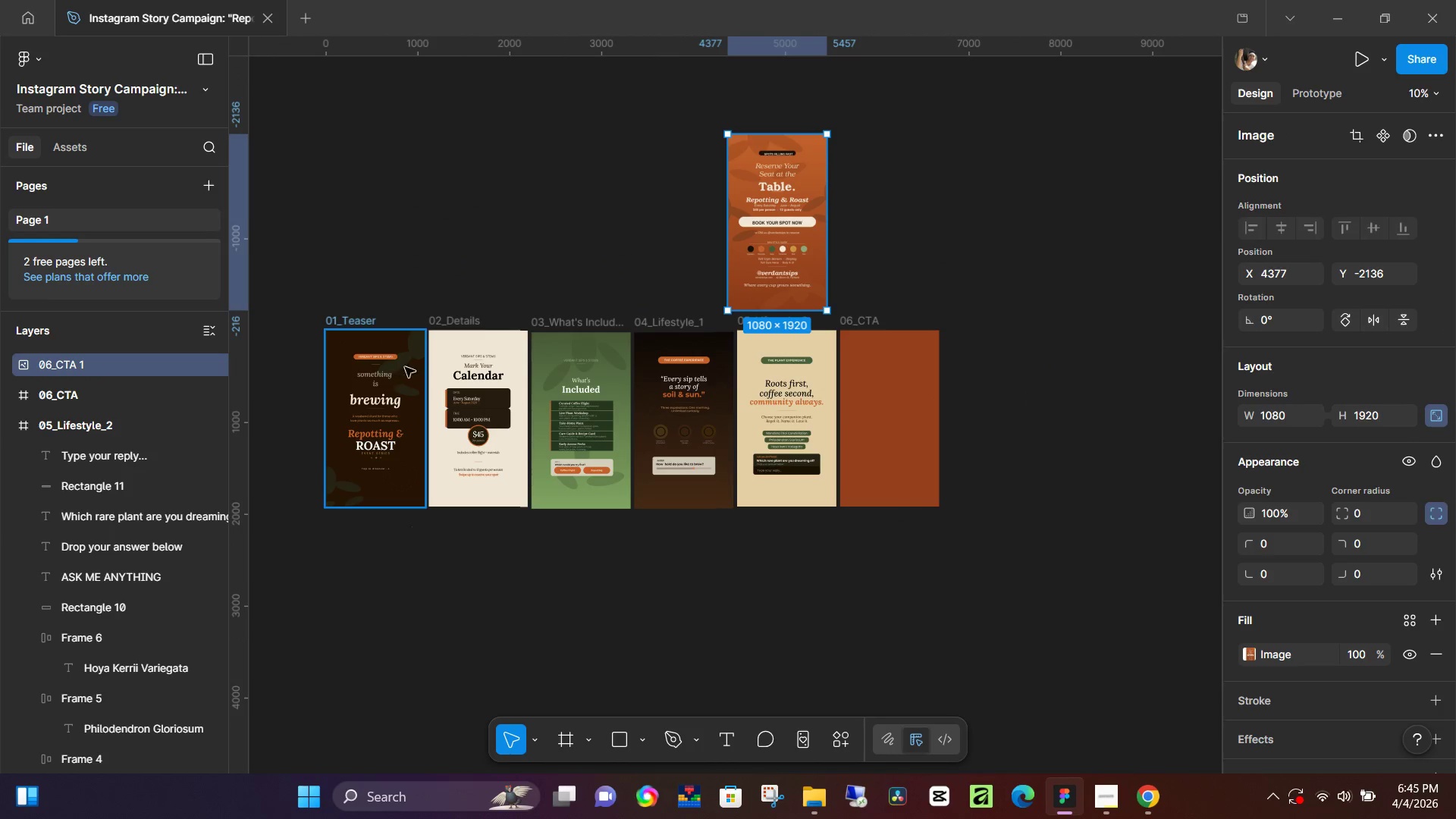 
left_click([414, 356])
 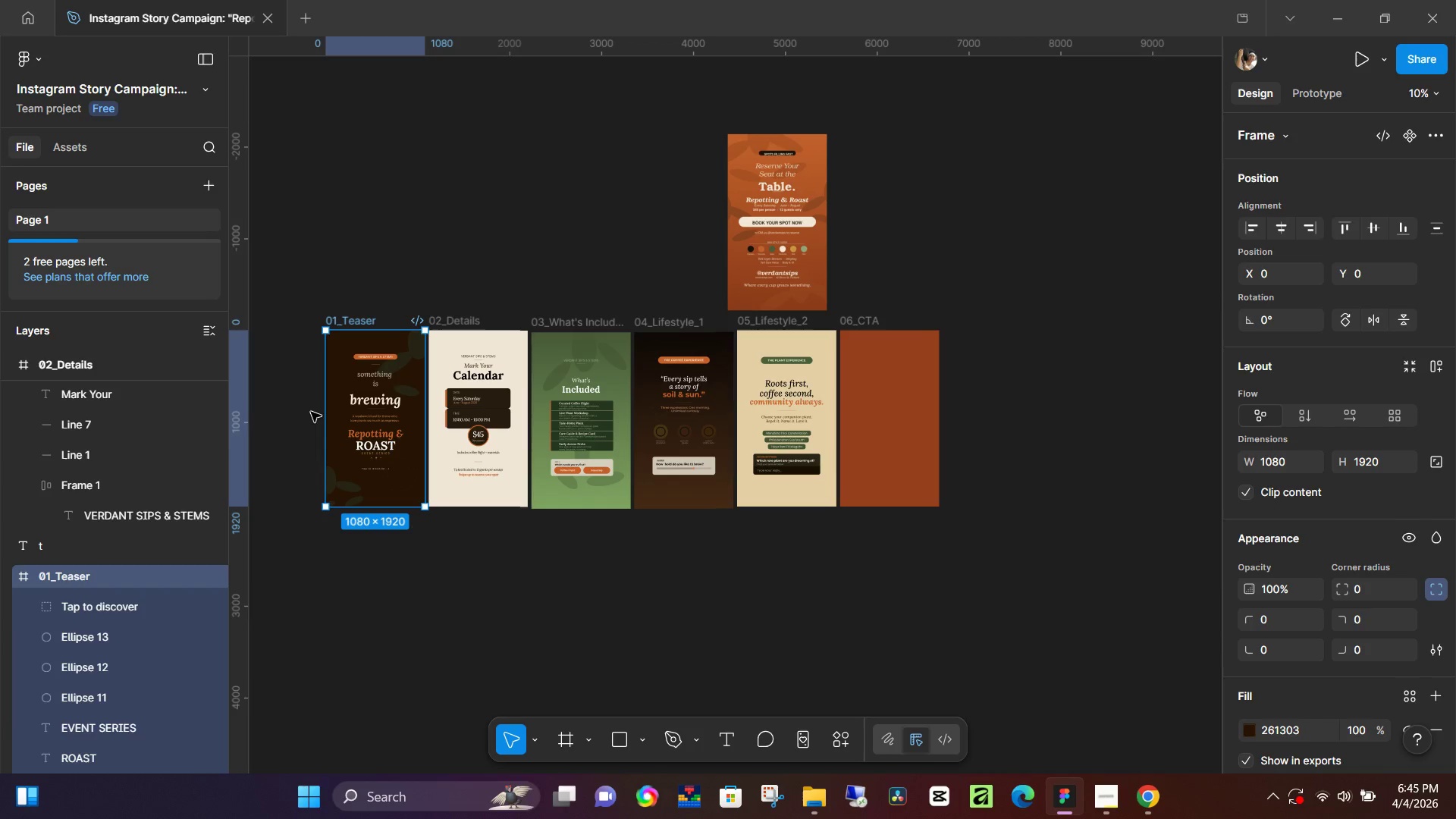 
left_click([412, 357])
 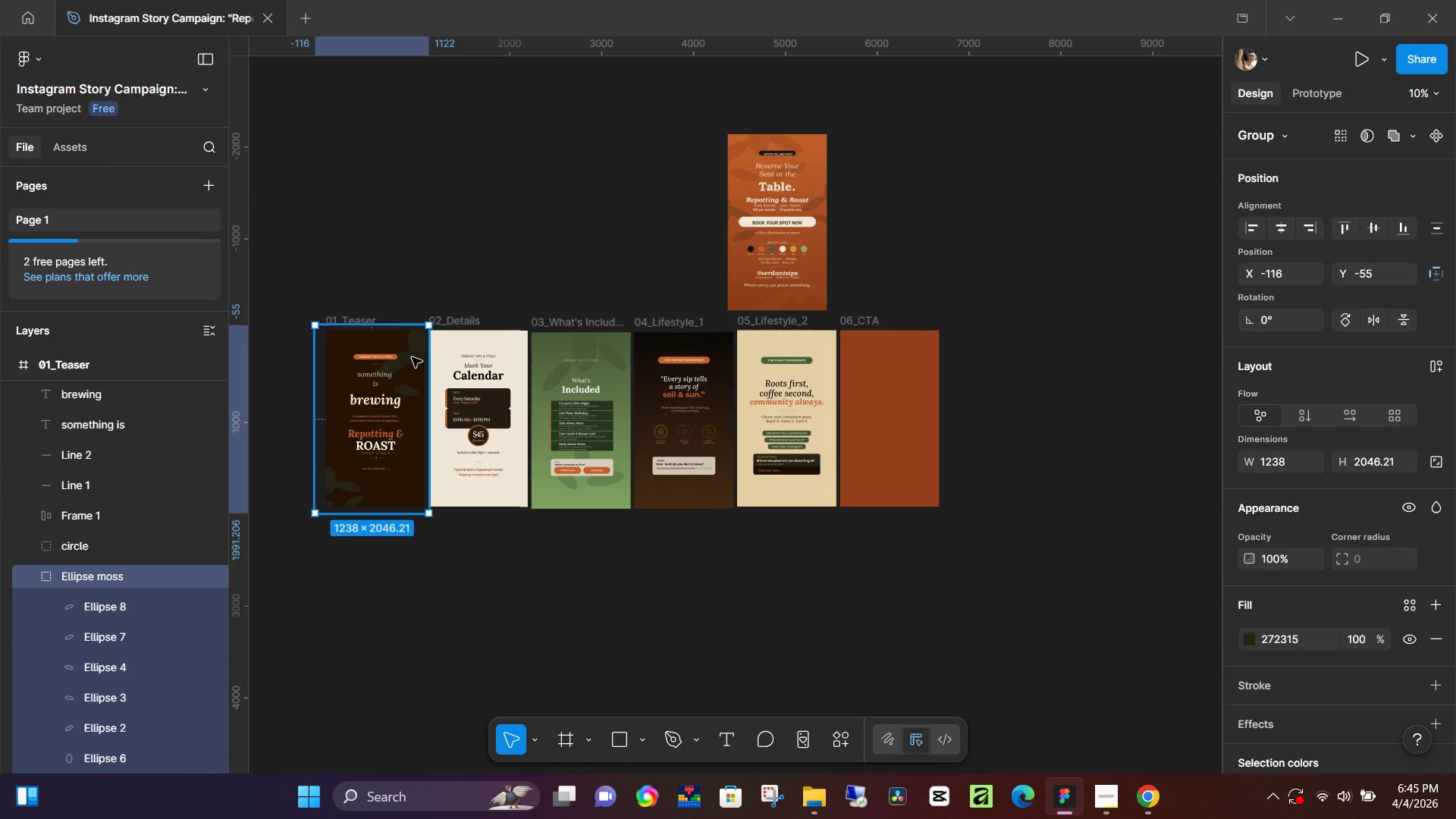 
hold_key(key=AltLeft, duration=1.52)
left_click_drag(start_coordinate=[412, 357], to_coordinate=[929, 356])
 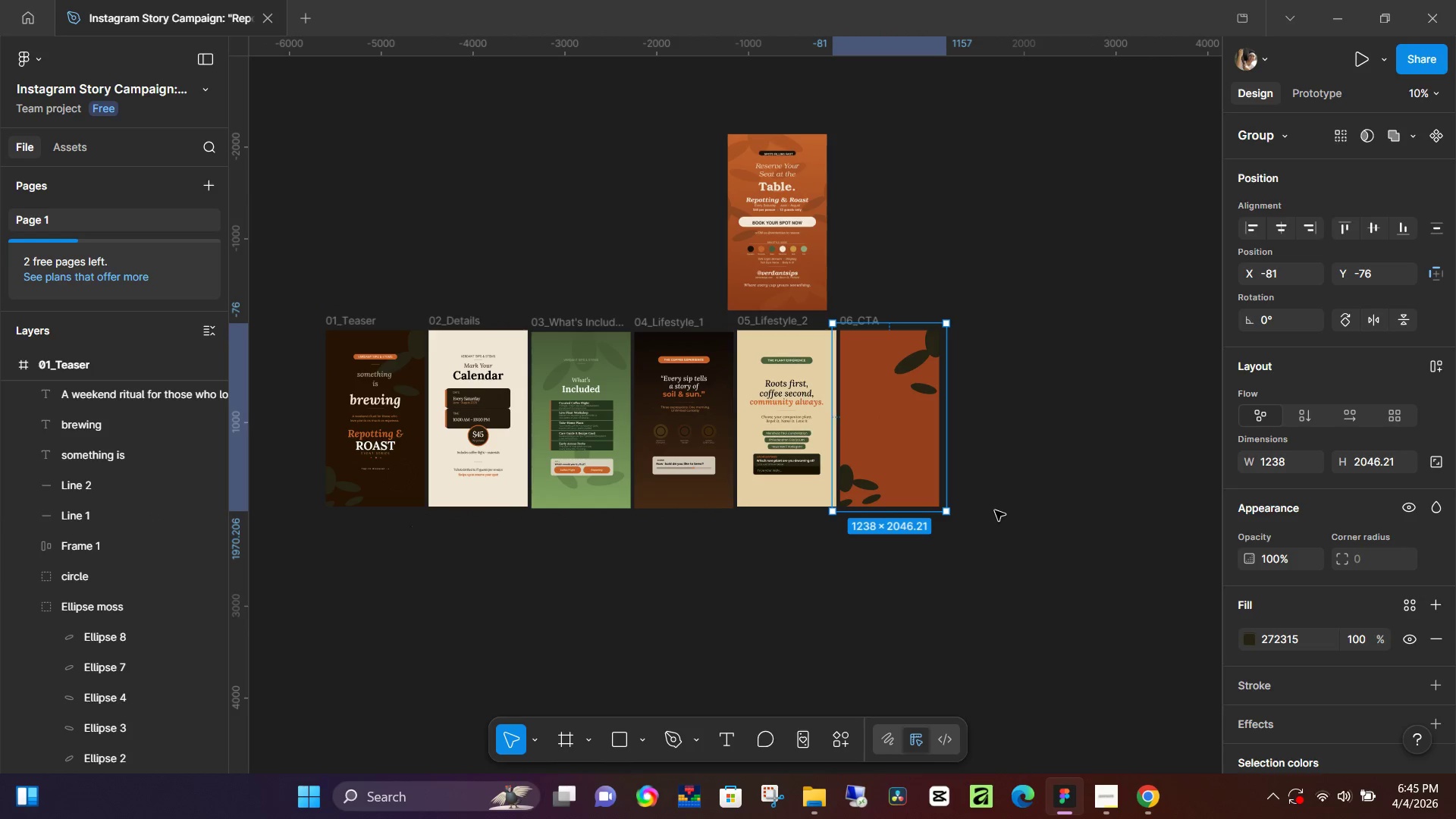 
hold_key(key=AltLeft, duration=1.5)
 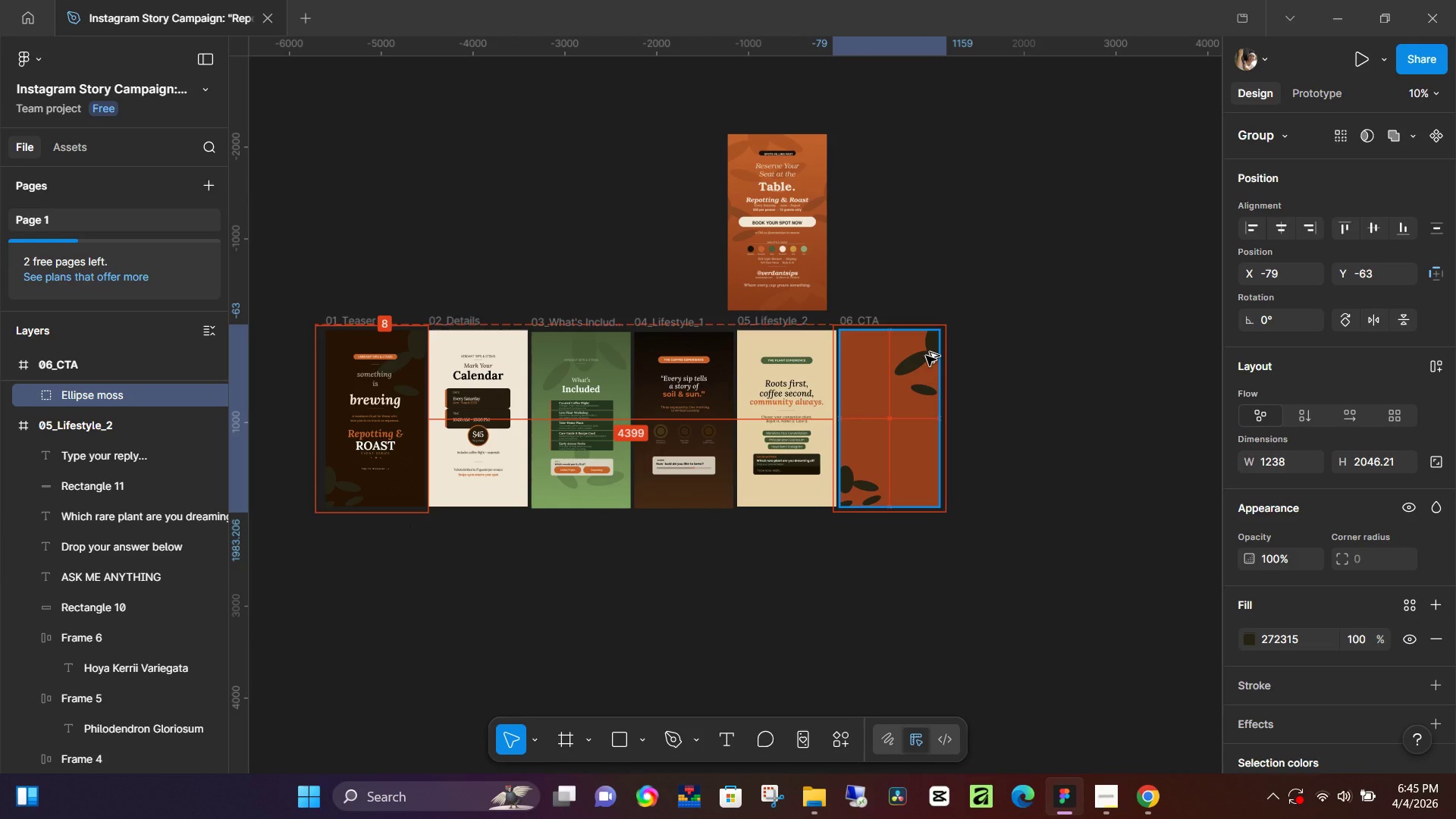 
hold_key(key=AltLeft, duration=1.5)
 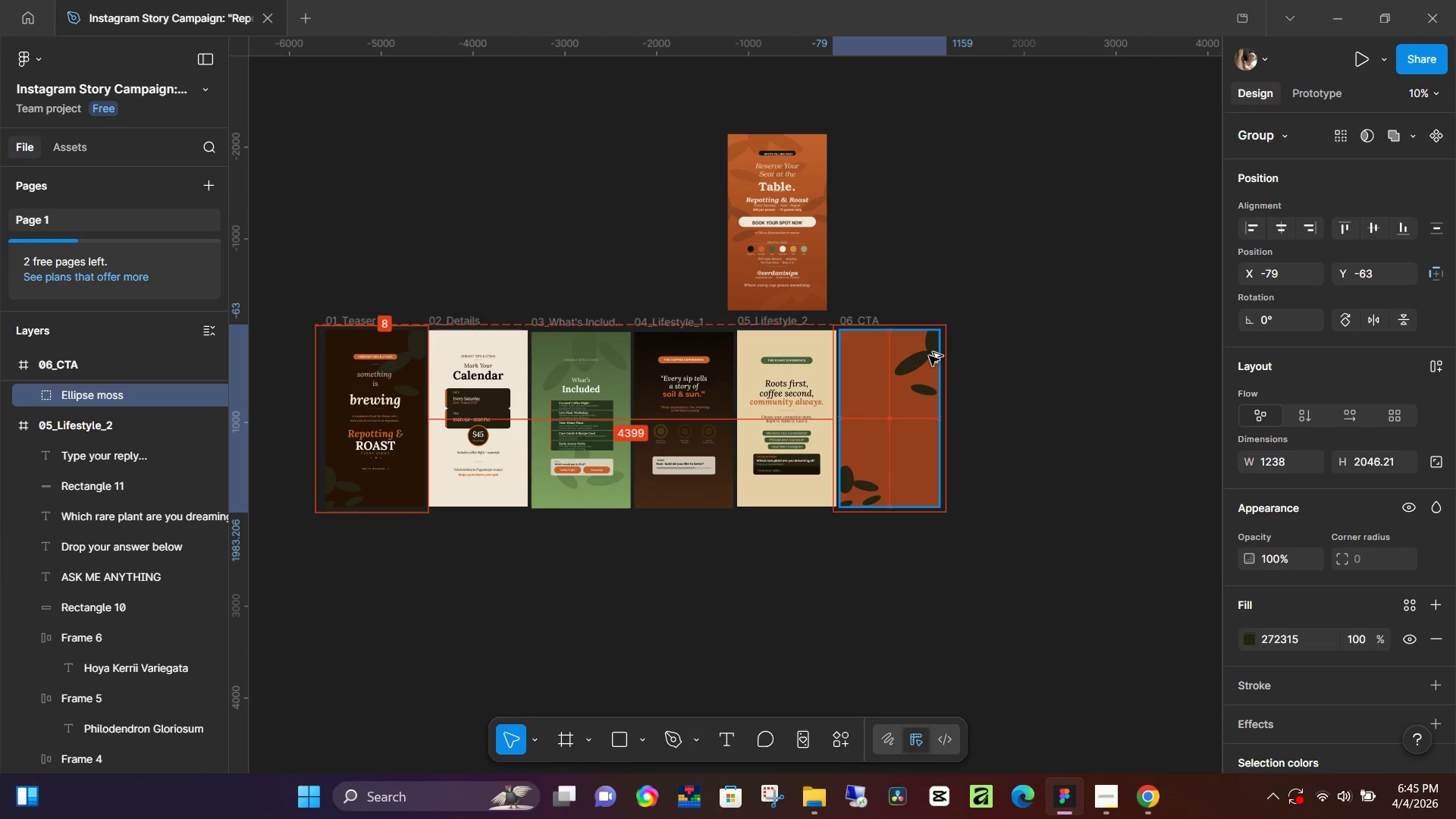 
hold_key(key=AltLeft, duration=0.91)
 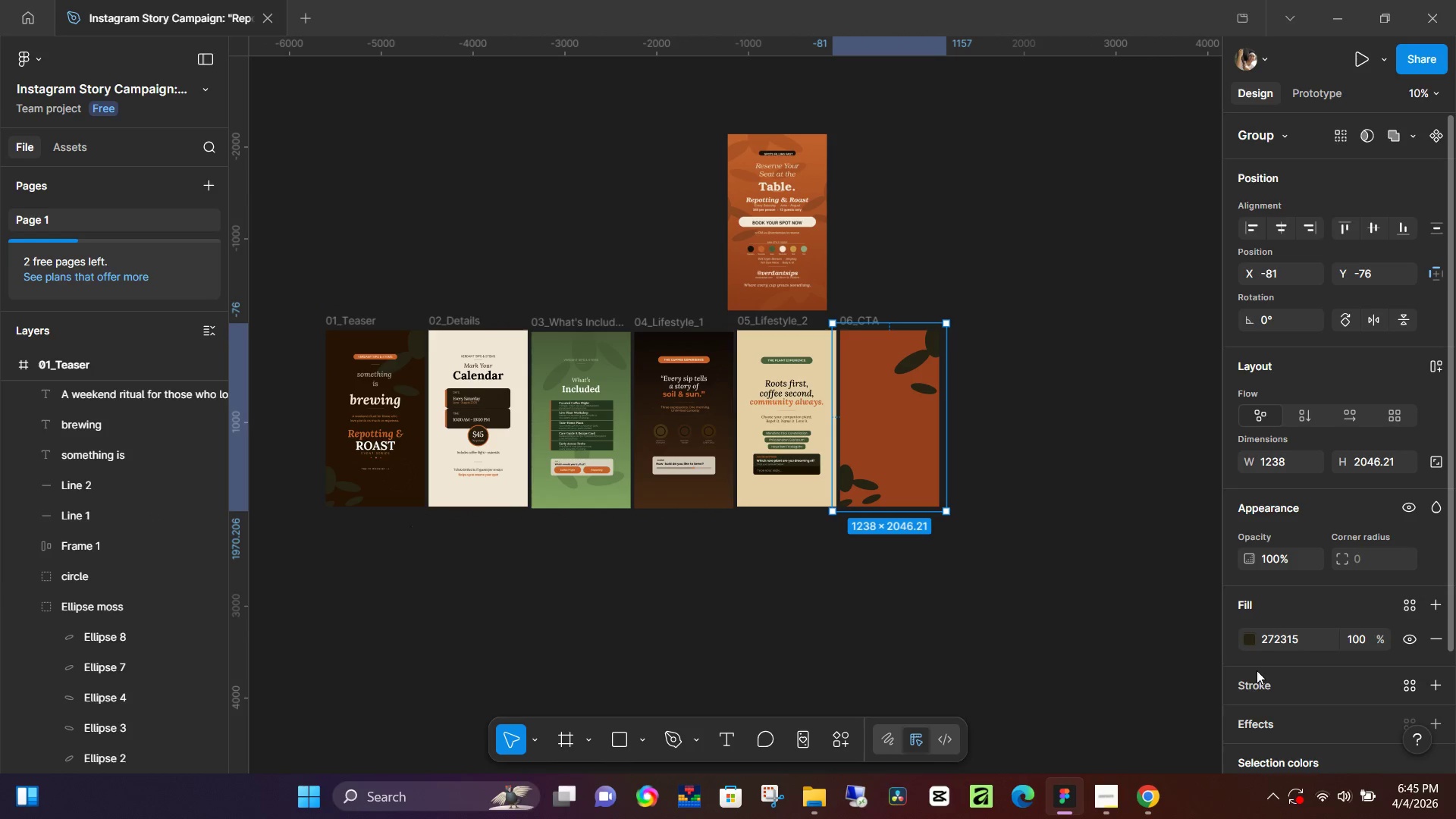 
left_click([1252, 639])
 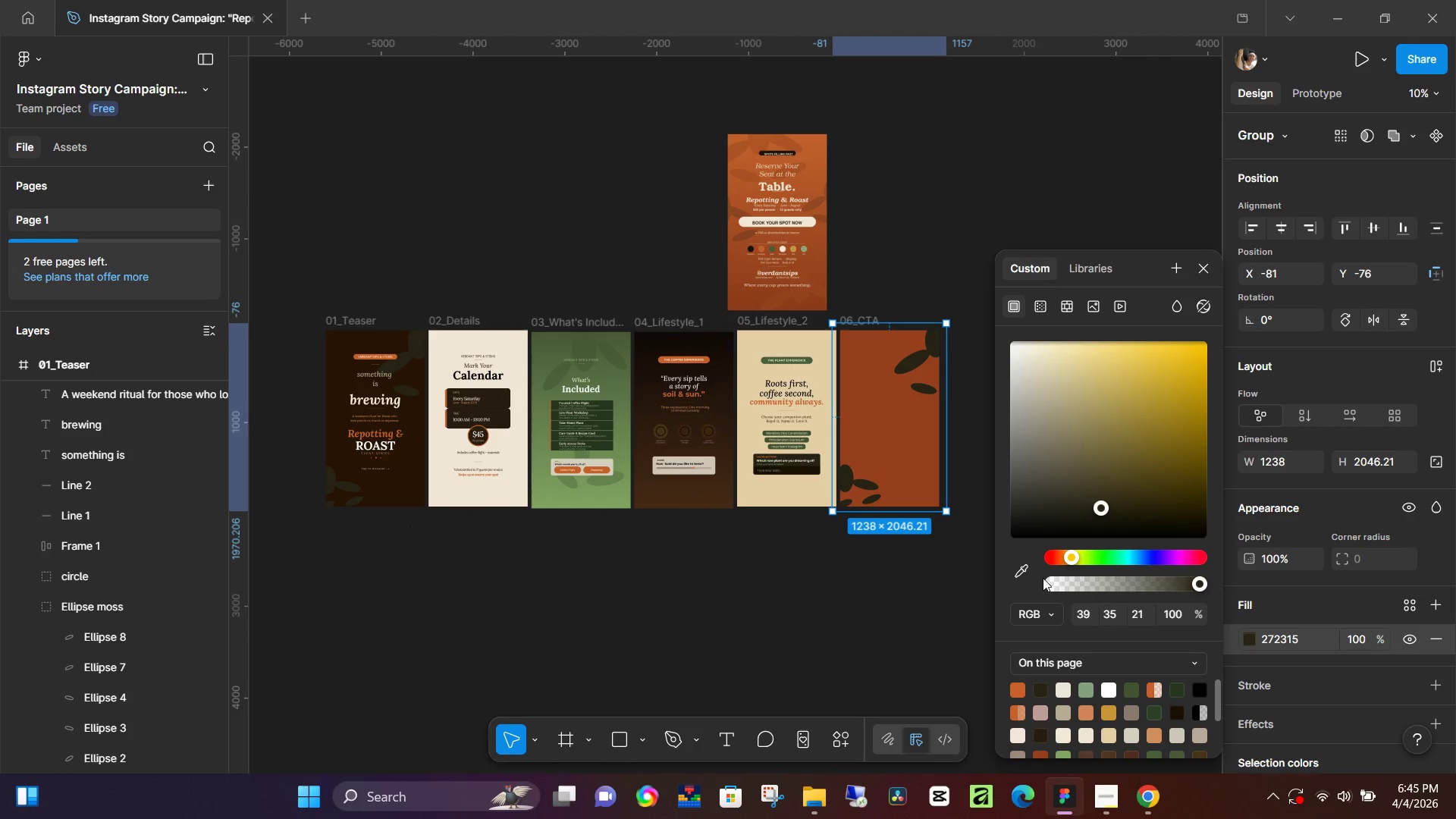 
left_click([1015, 571])
 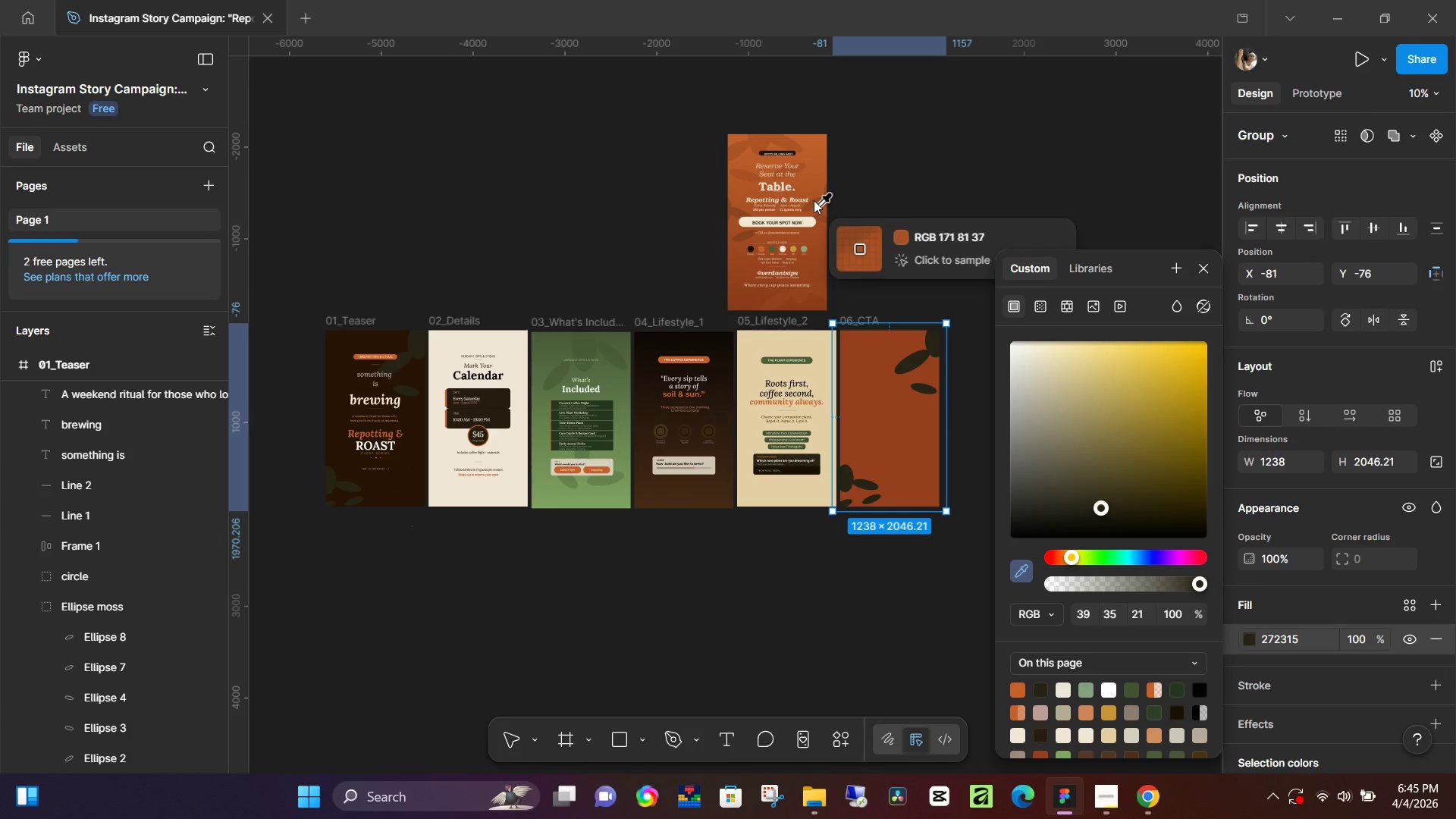 
left_click([814, 199])
 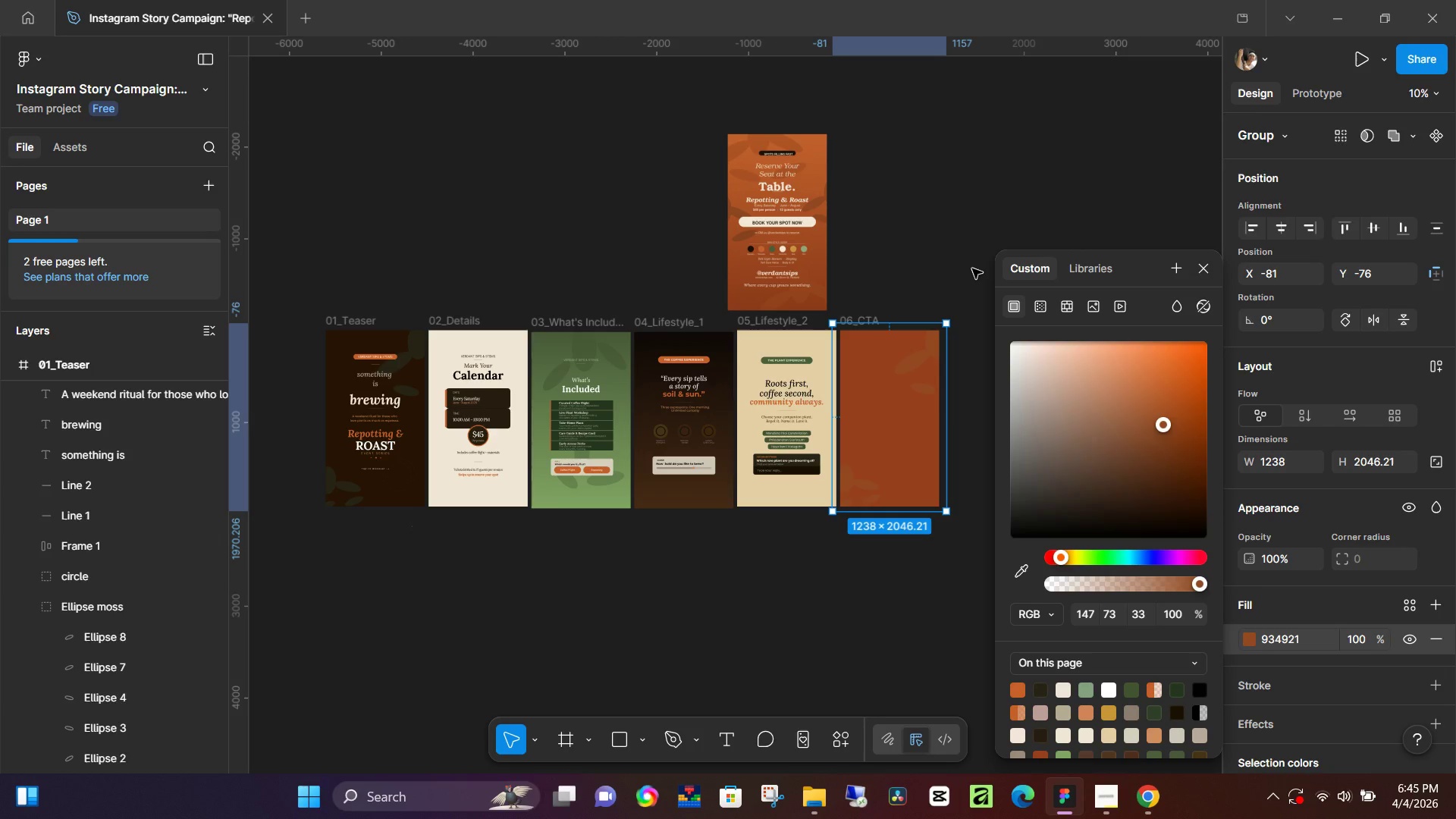 
wait(5.48)
 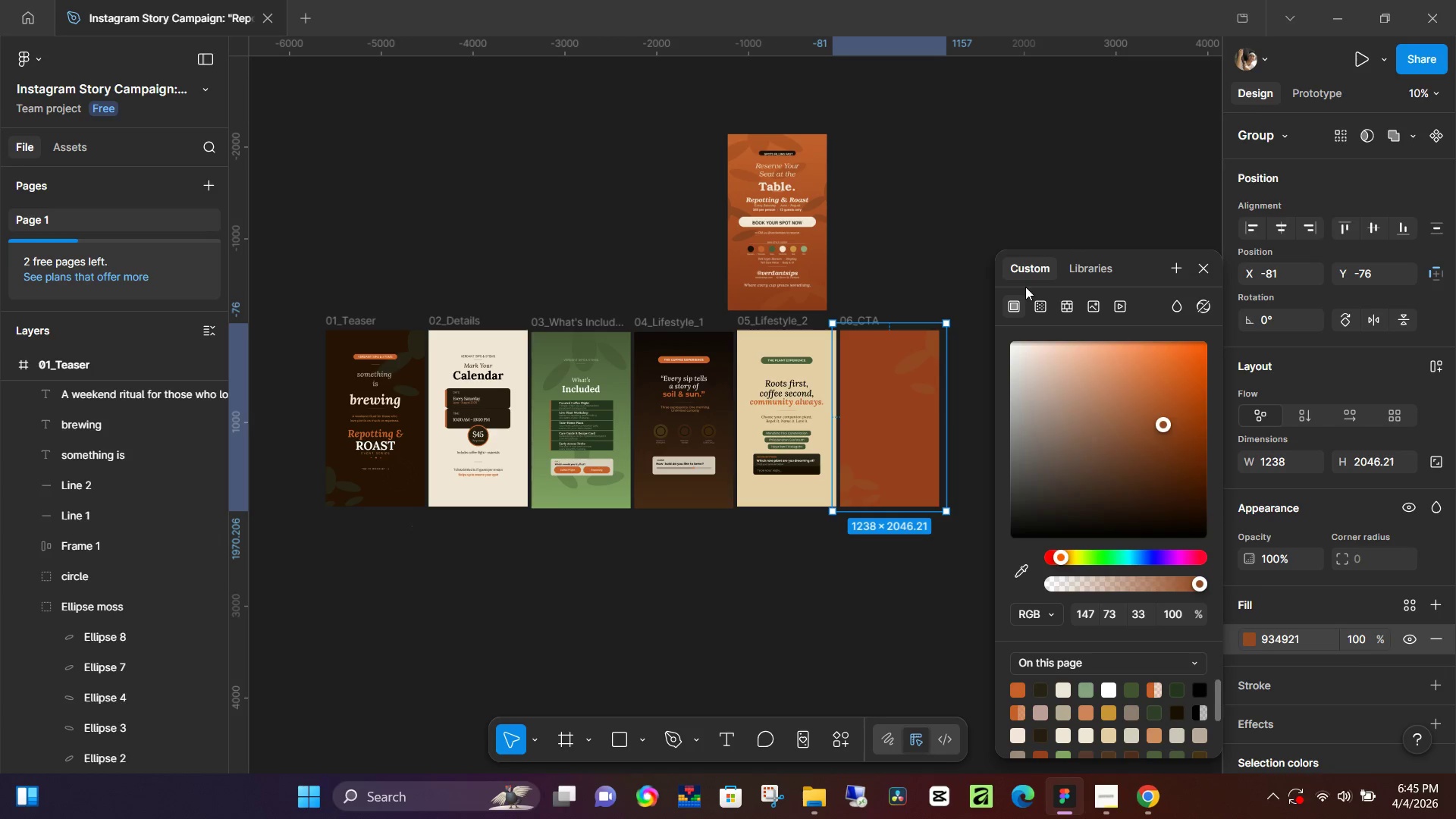 
left_click([595, 349])
 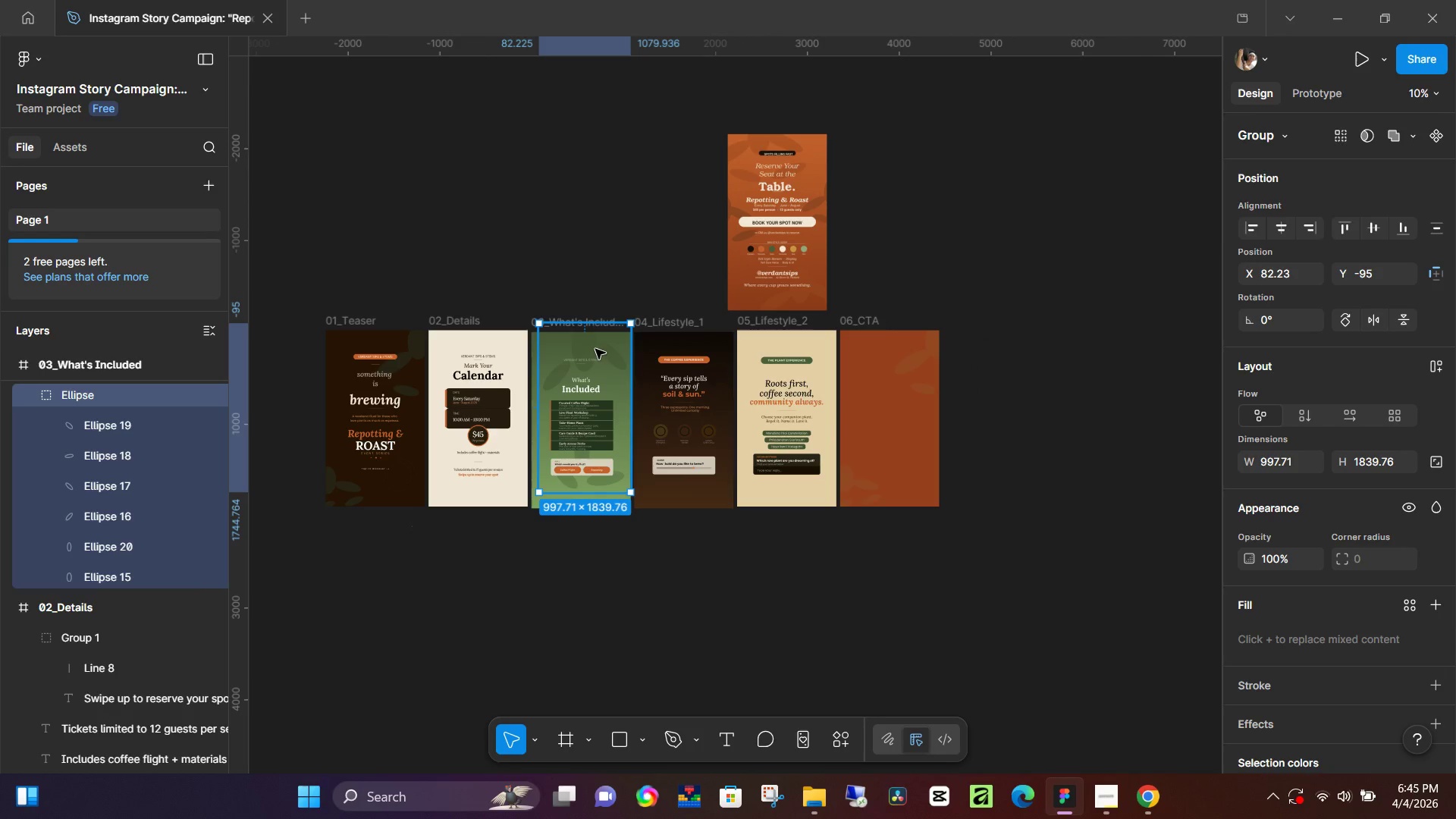 
hold_key(key=AltLeft, duration=1.51)
left_click_drag(start_coordinate=[589, 349], to_coordinate=[868, 347])
 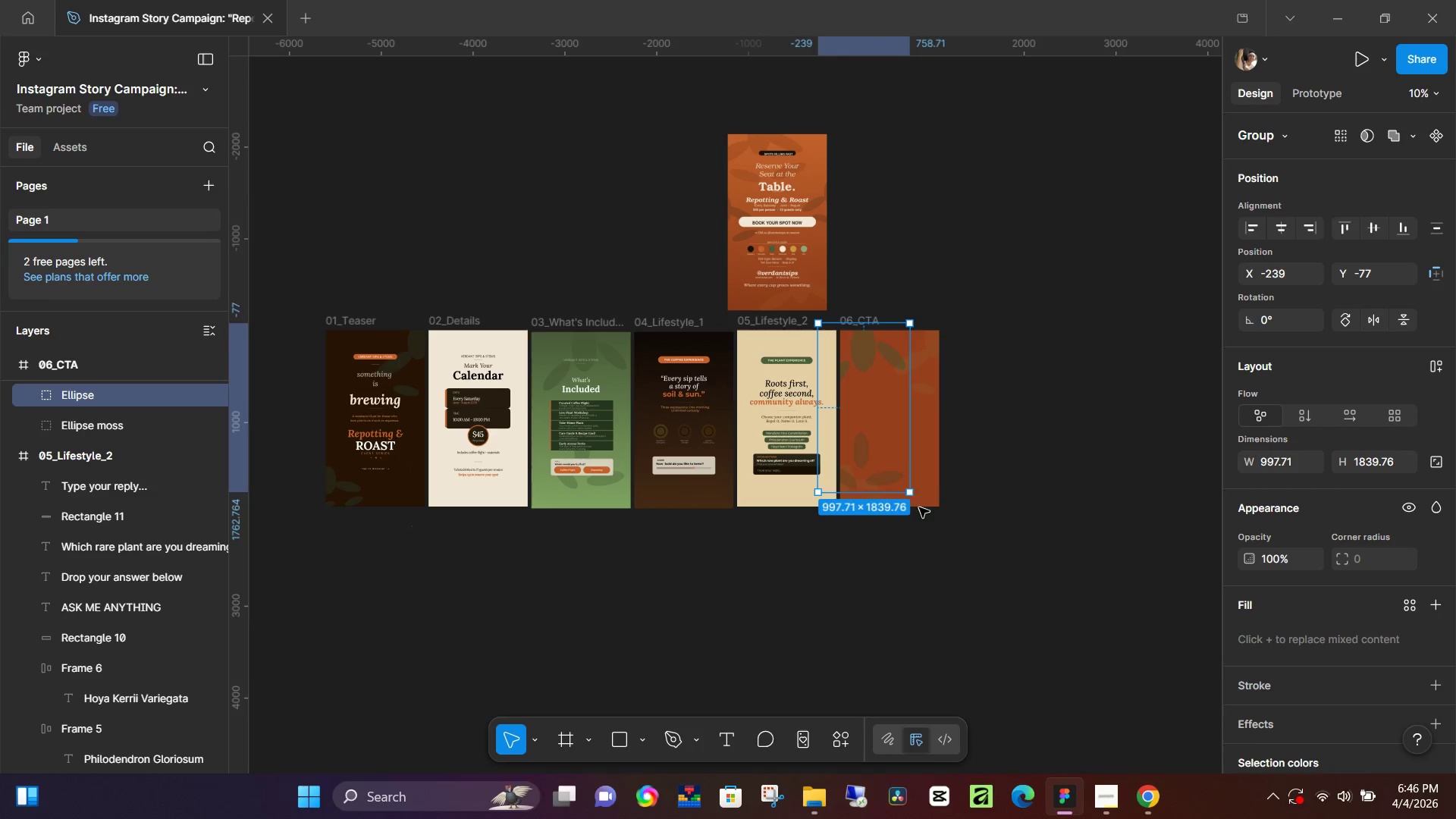 
hold_key(key=AltLeft, duration=1.5)
 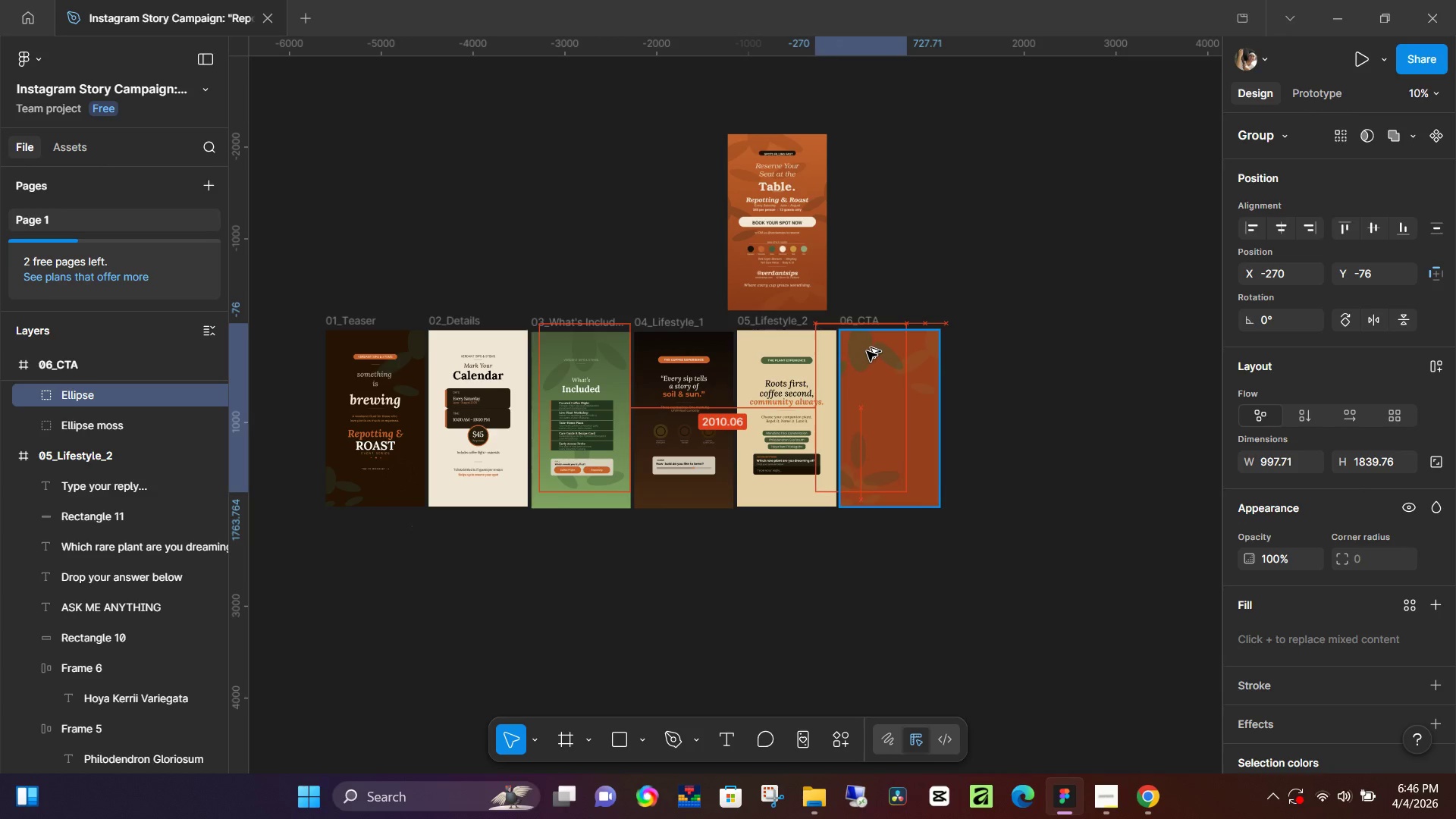 
hold_key(key=AltLeft, duration=1.52)
 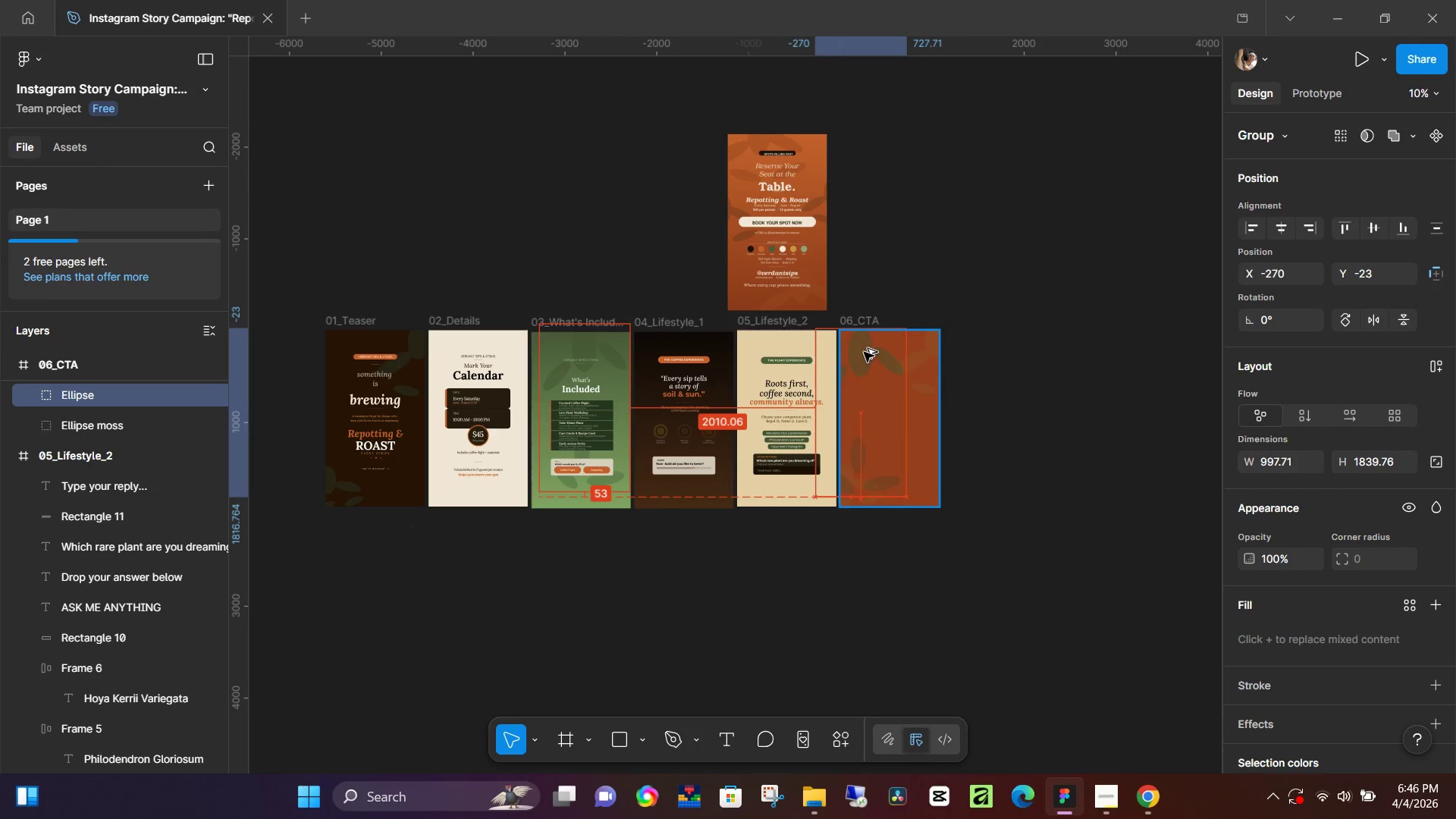 
hold_key(key=AltLeft, duration=1.5)
 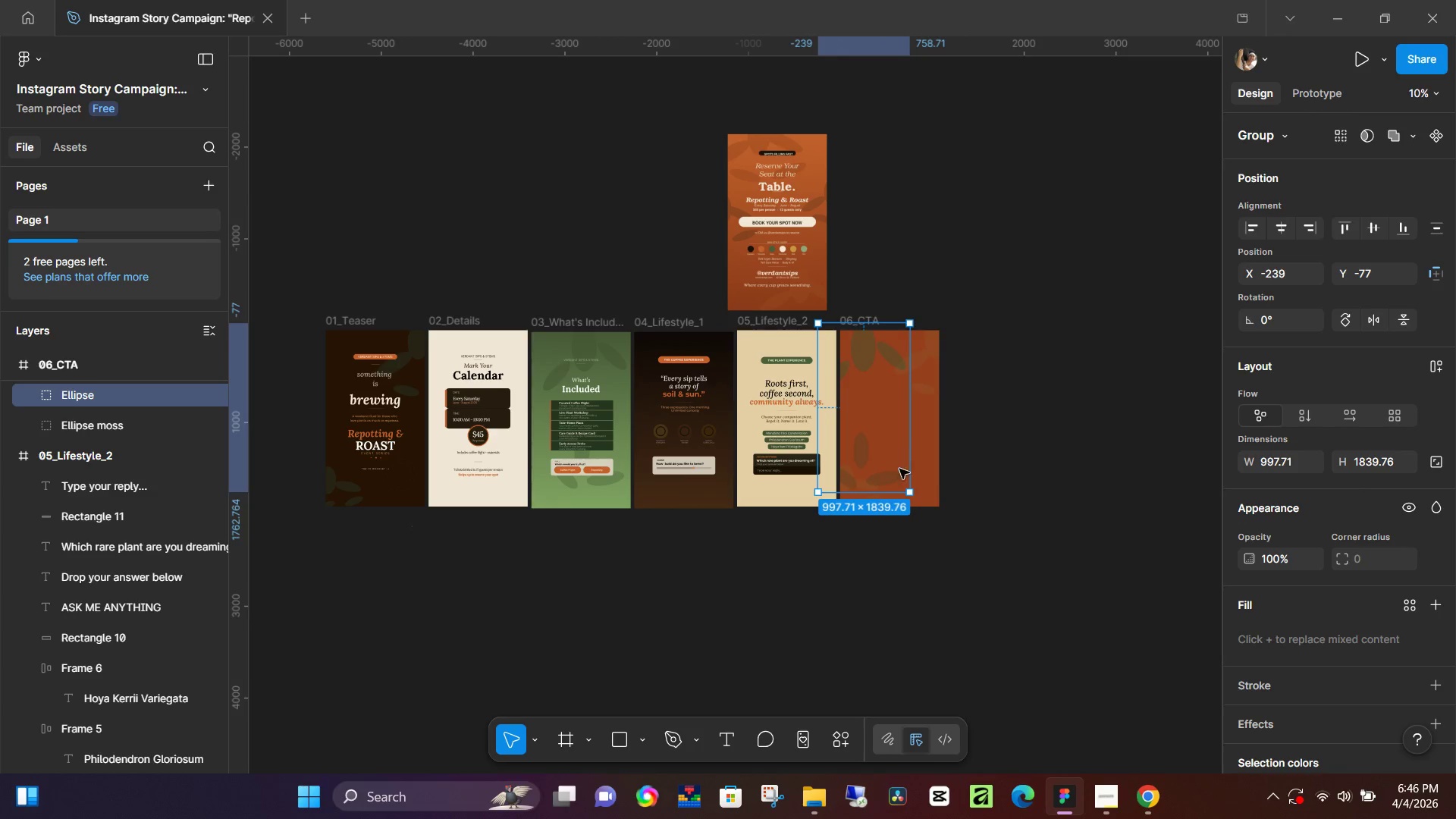 
hold_key(key=AltLeft, duration=0.33)
 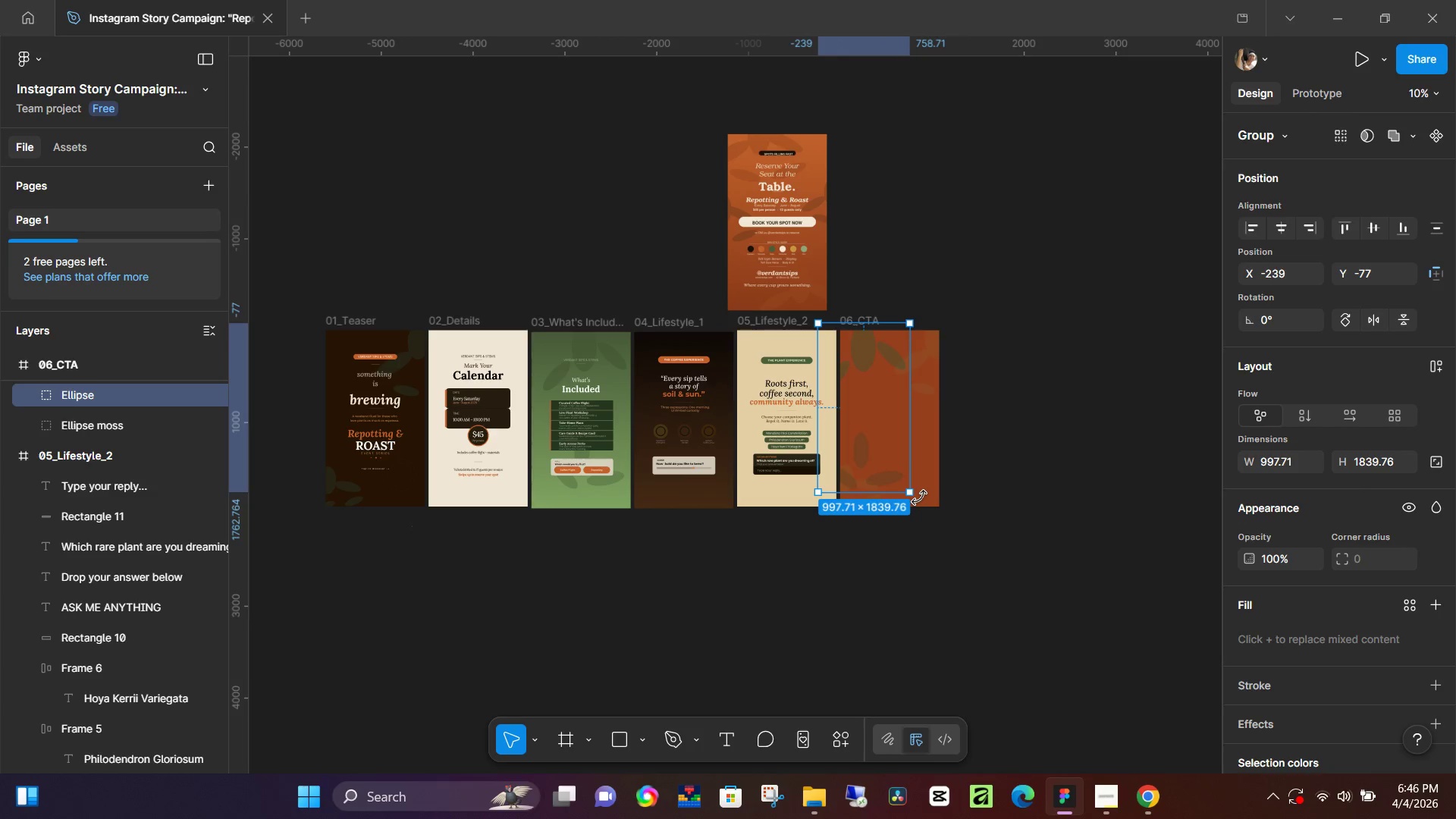 
left_click_drag(start_coordinate=[919, 496], to_coordinate=[955, 464])
 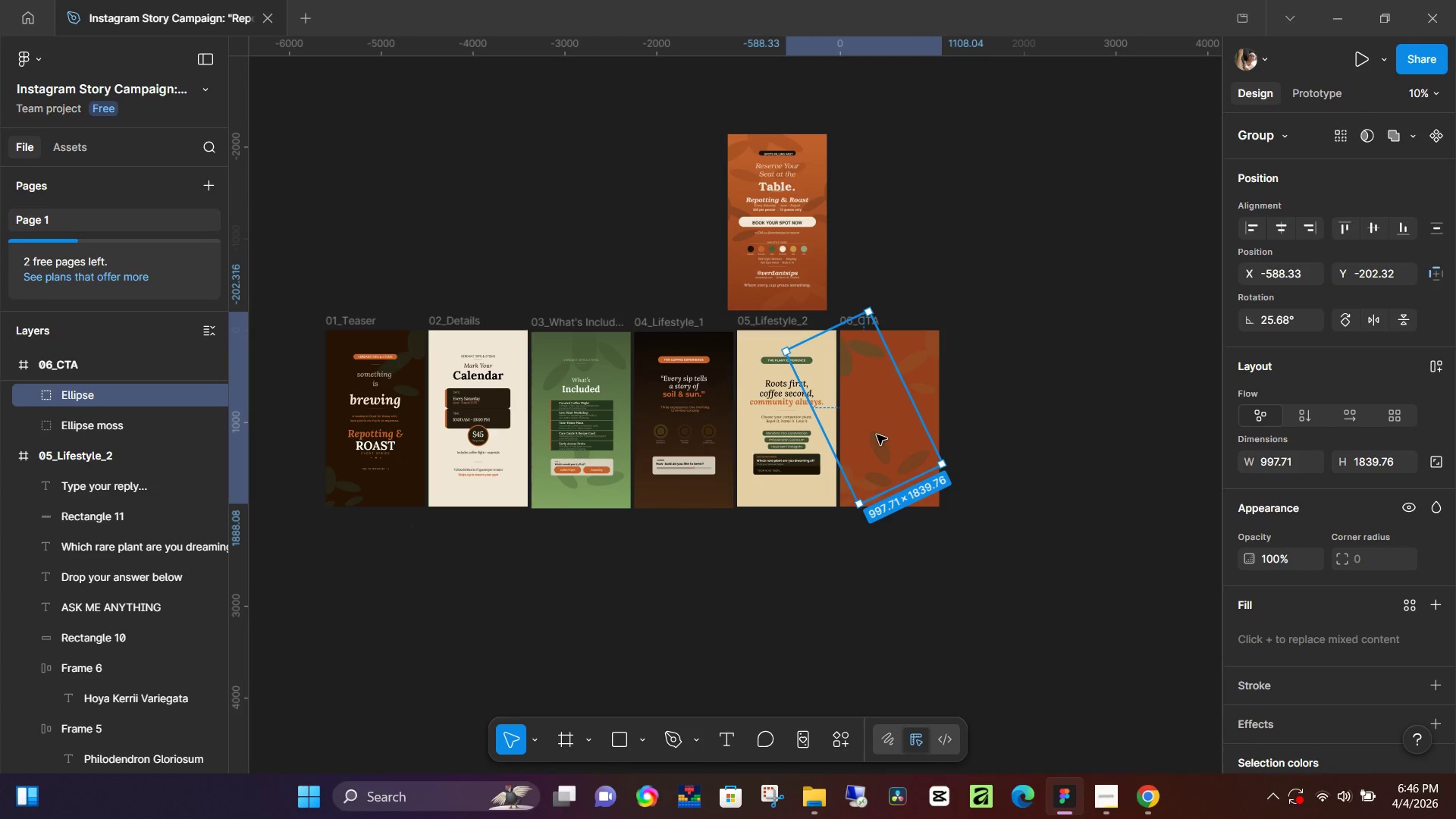 
left_click_drag(start_coordinate=[876, 435], to_coordinate=[901, 438])
 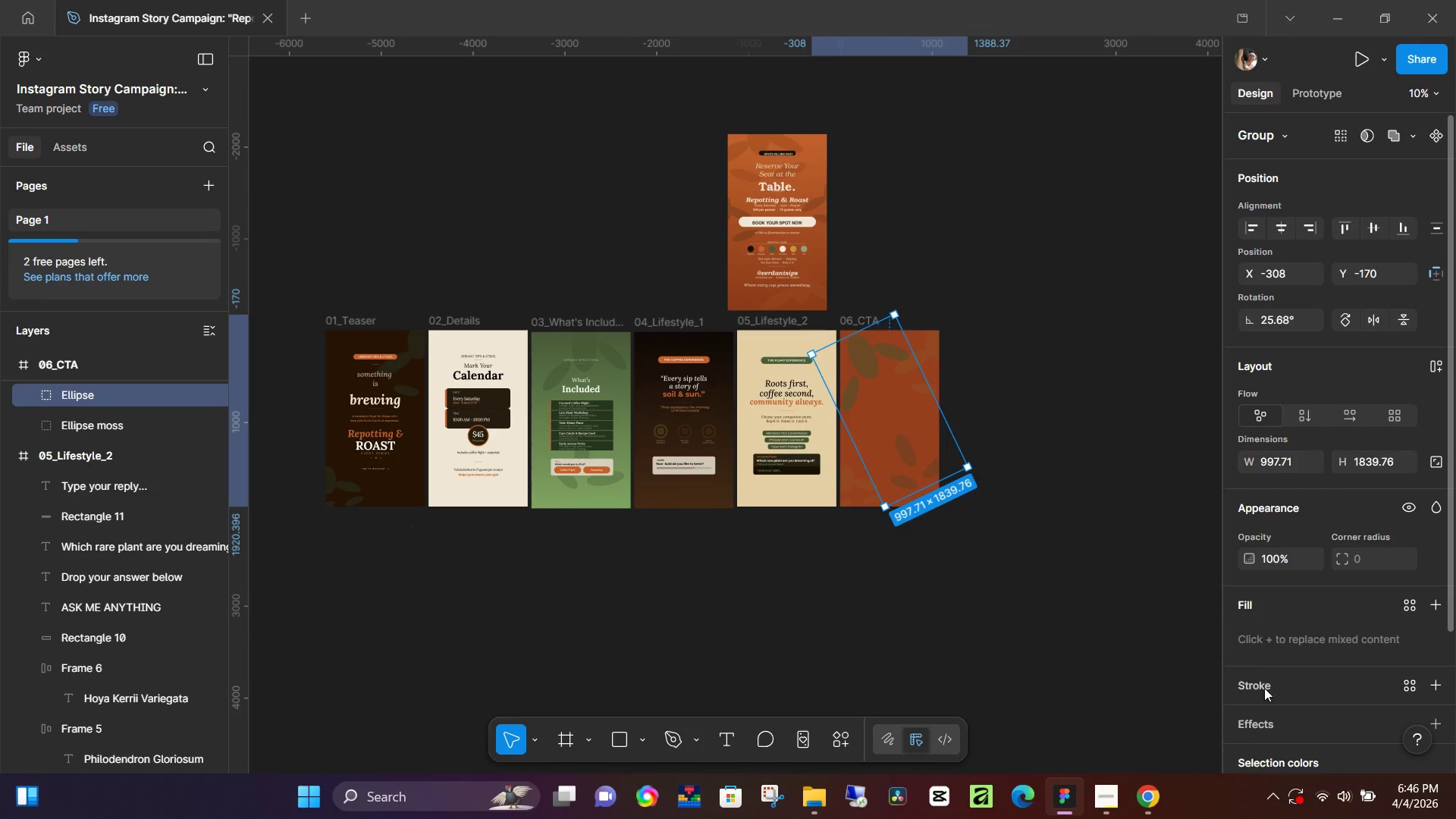 
scroll: coordinate [1271, 682], scroll_direction: down, amount: 2.0
 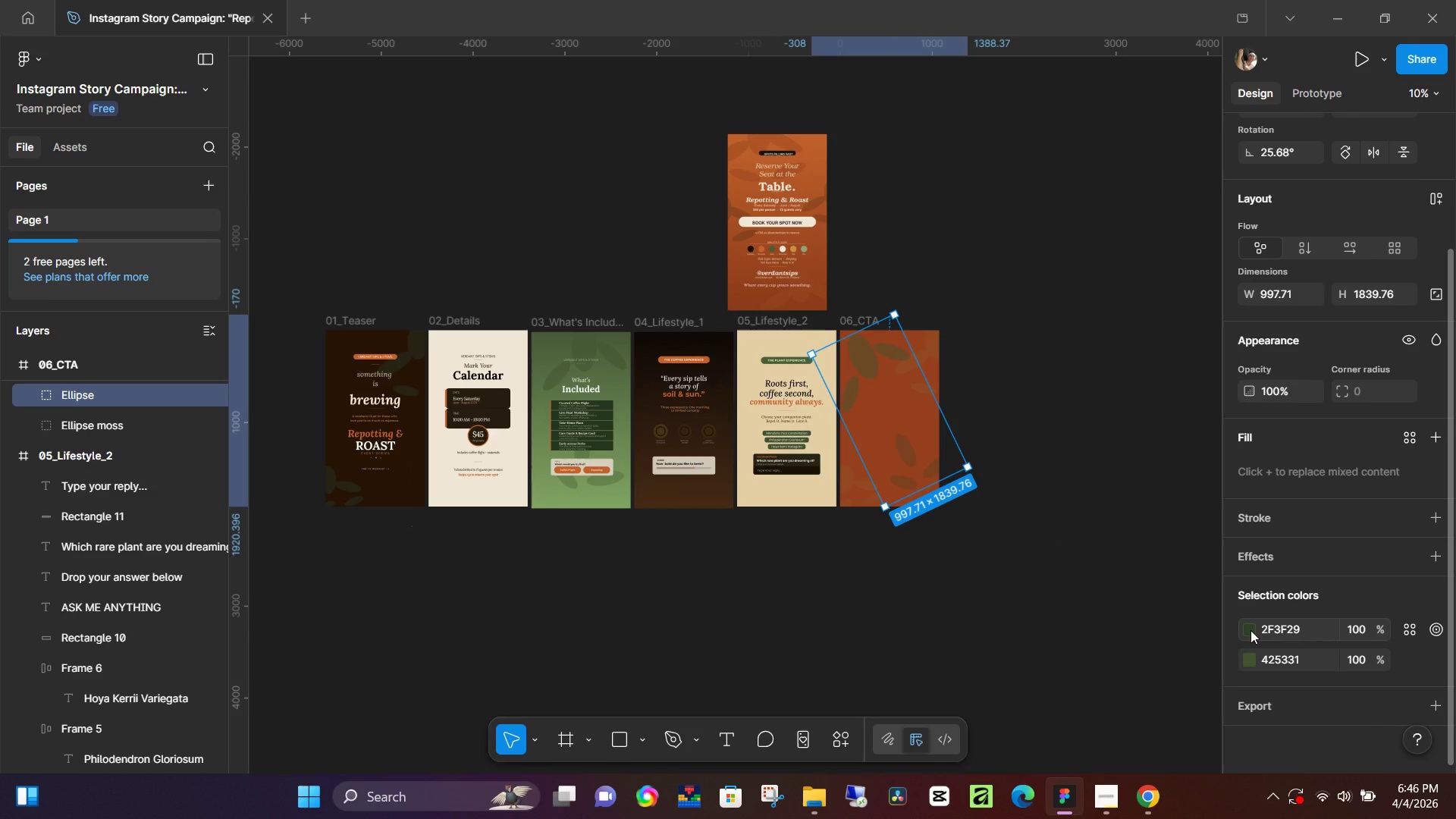 
left_click([1250, 630])
 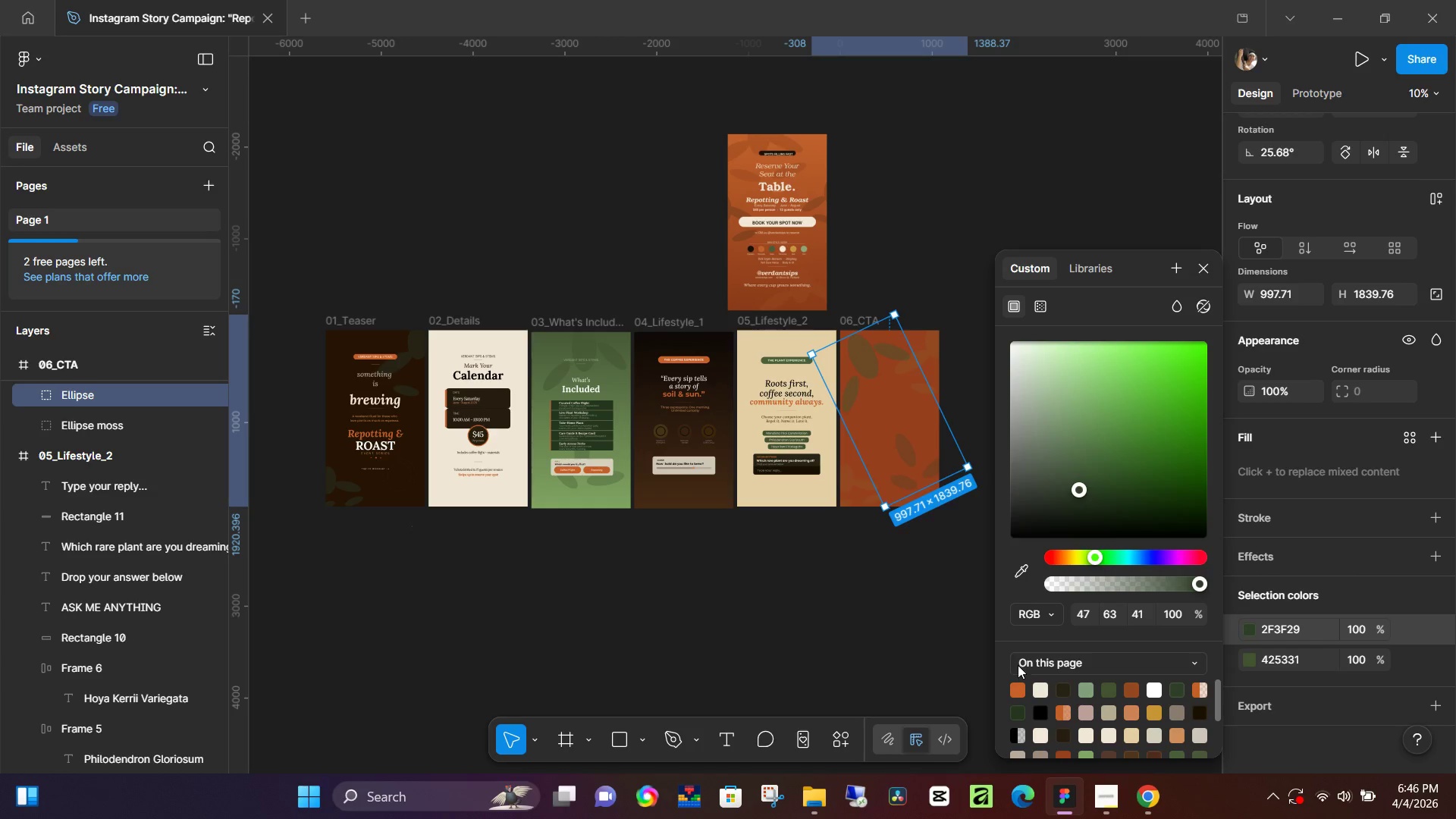 
left_click([1016, 681])
 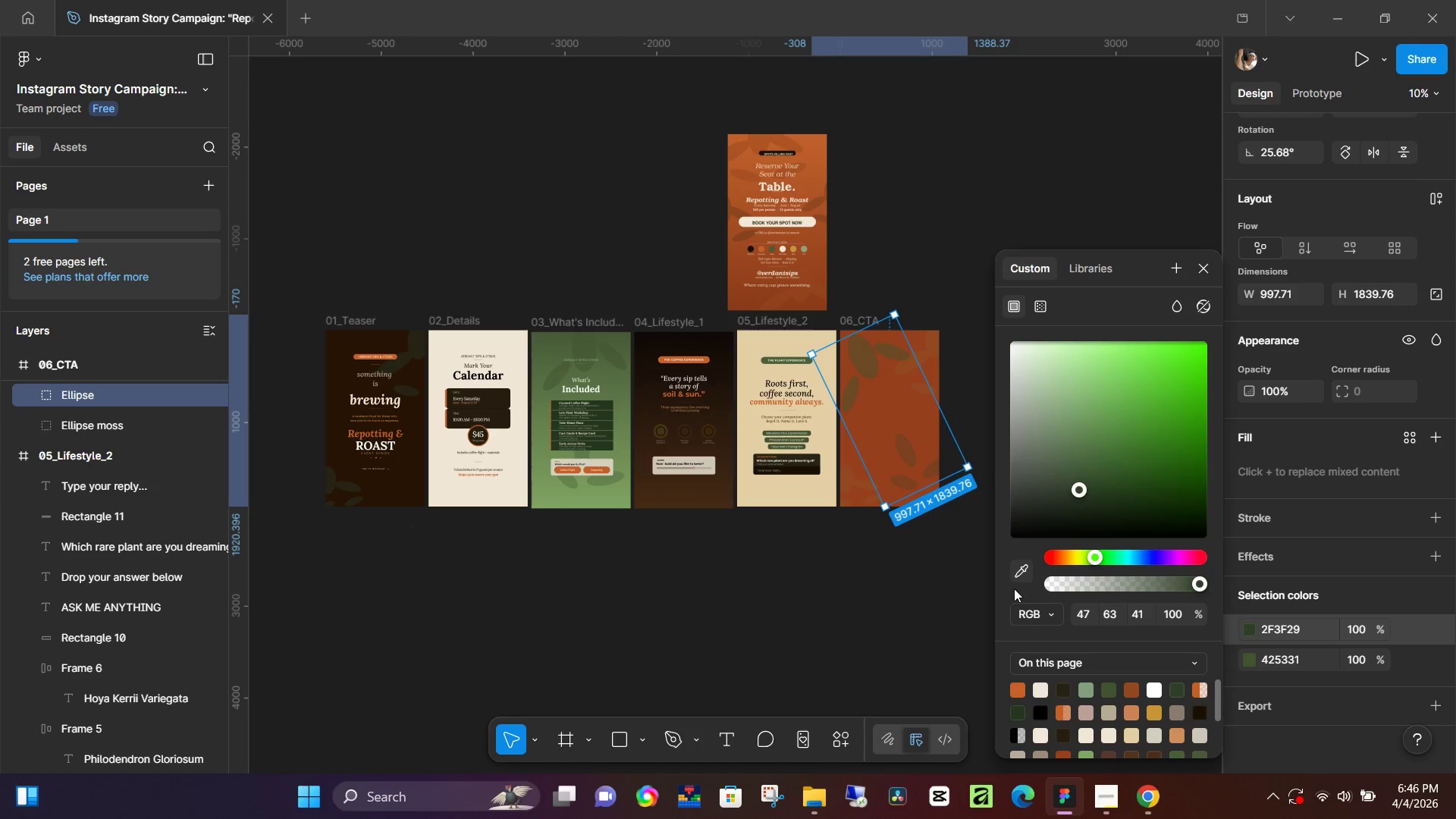 
left_click([1026, 576])
 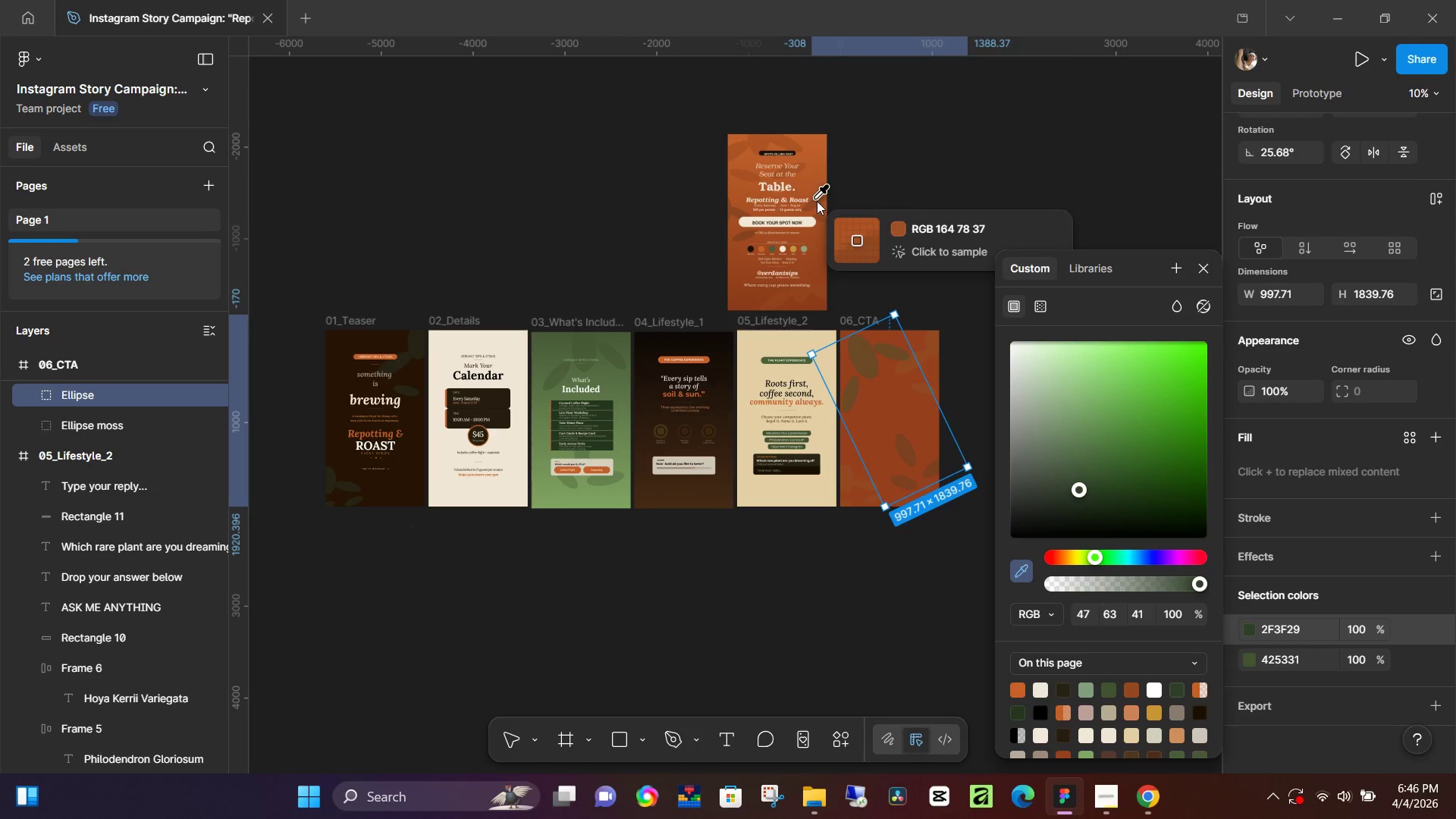 
left_click([817, 202])
 